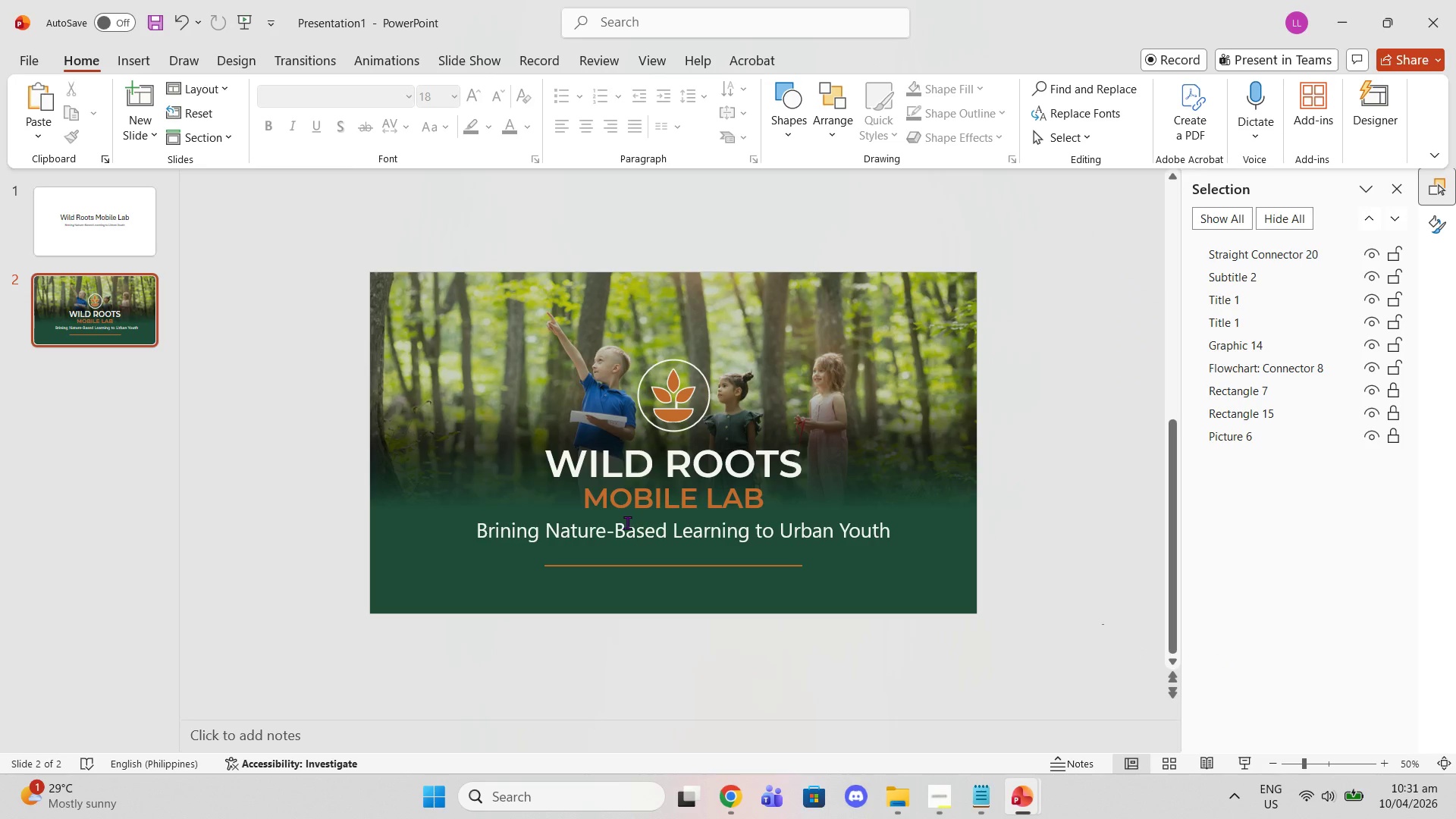 
left_click([637, 541])
 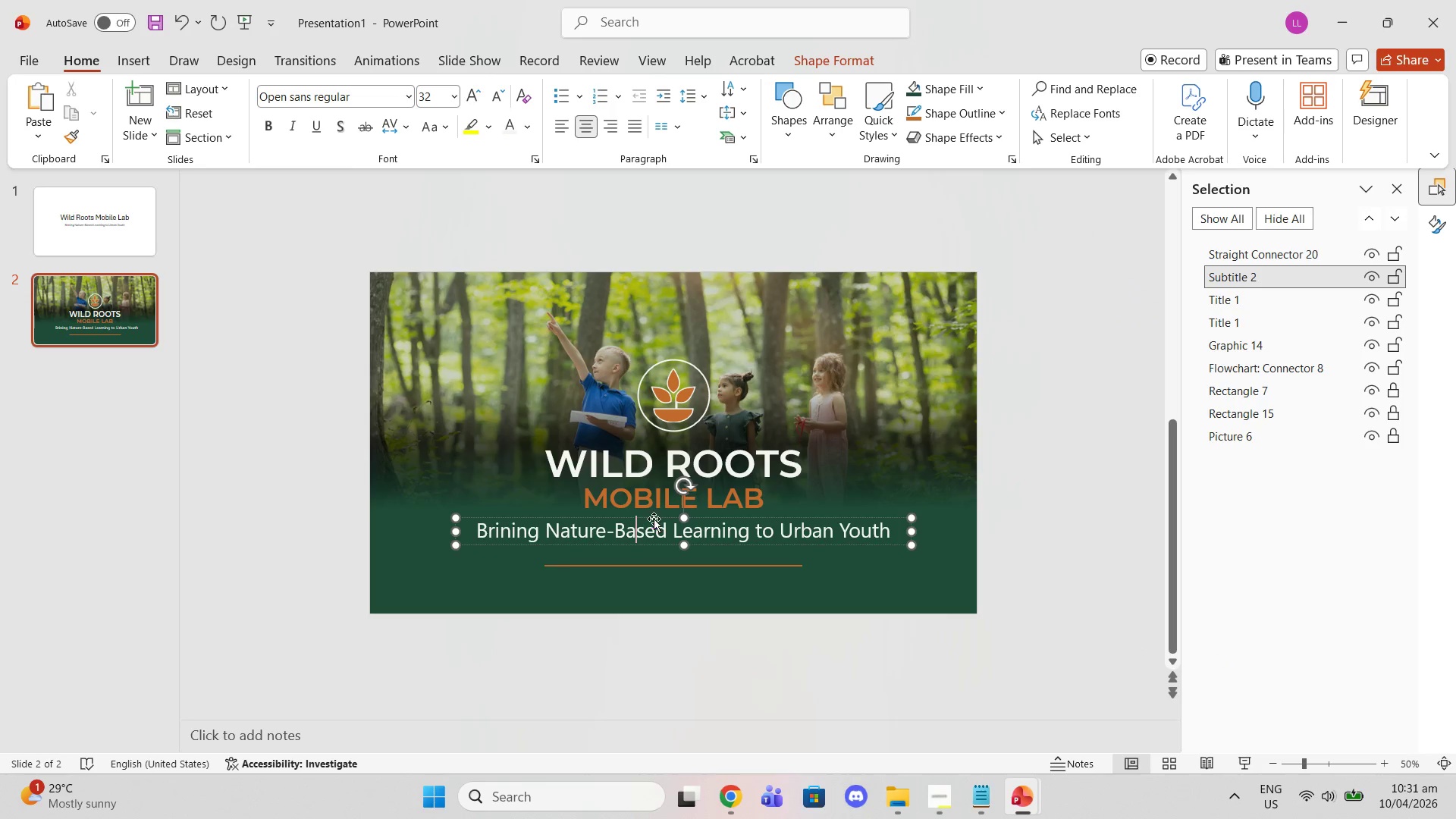 
left_click_drag(start_coordinate=[653, 516], to_coordinate=[651, 522])
 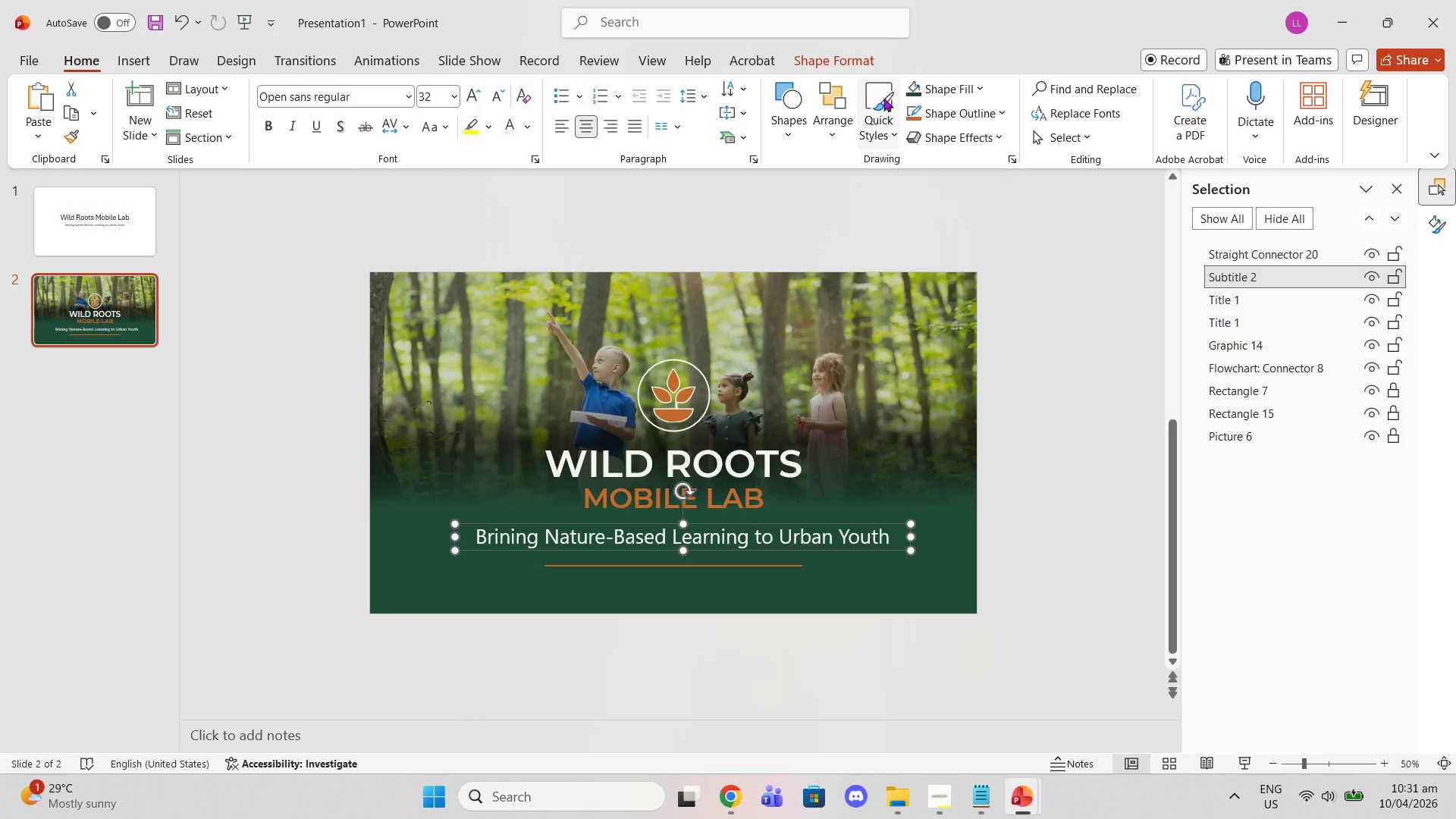 
left_click([840, 122])
 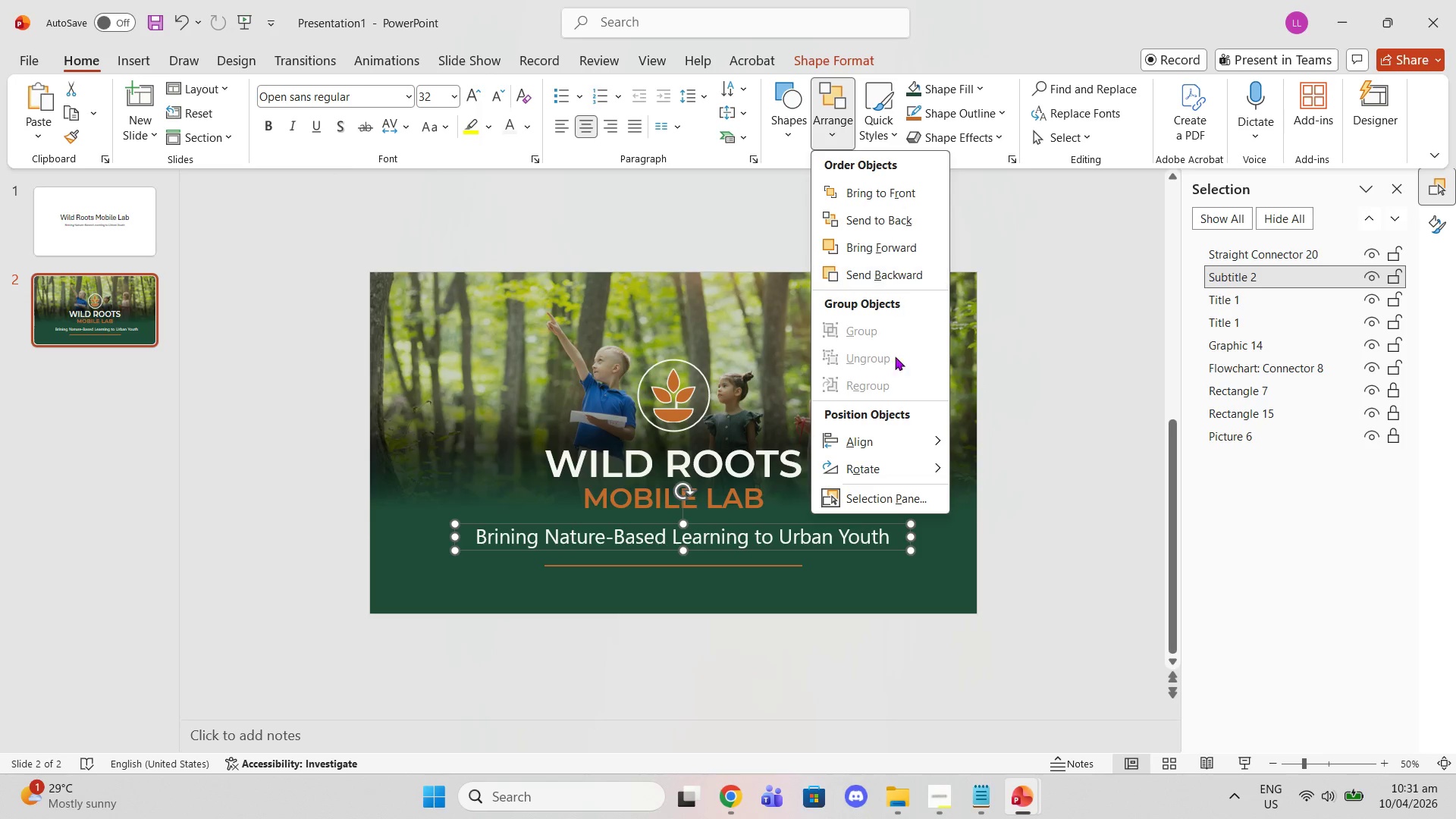 
left_click([877, 438])
 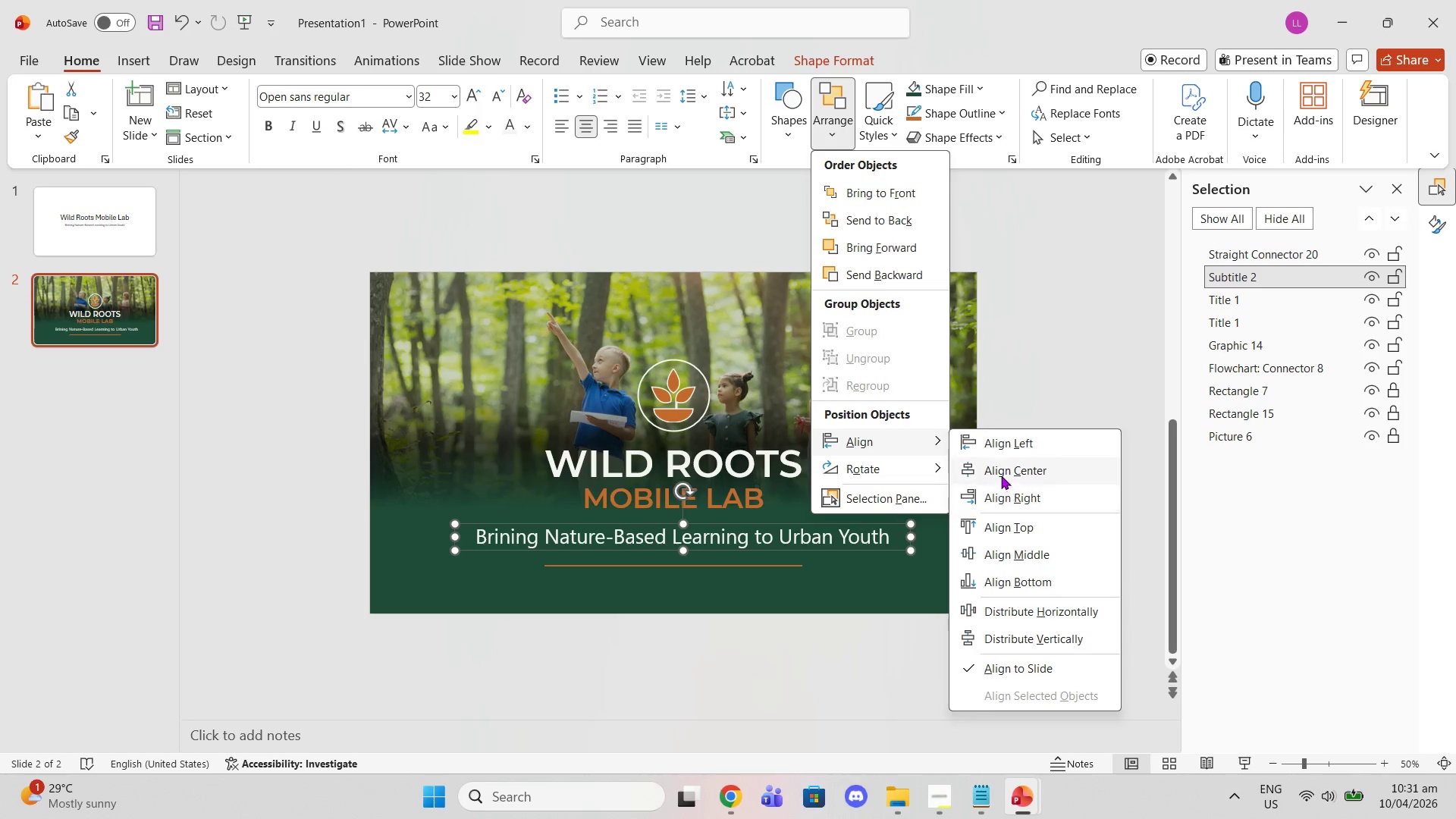 
left_click([996, 469])
 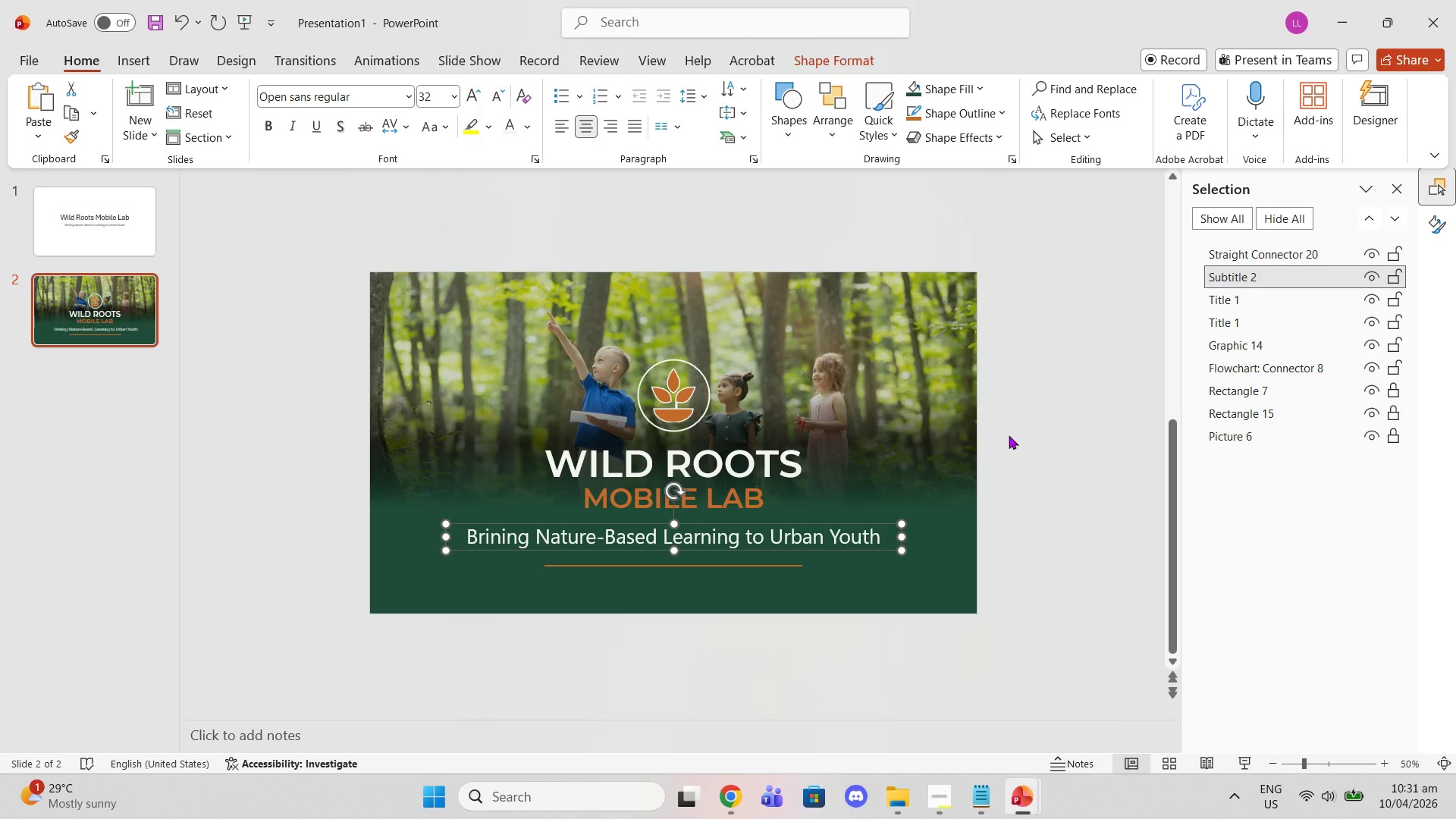 
left_click([1009, 435])
 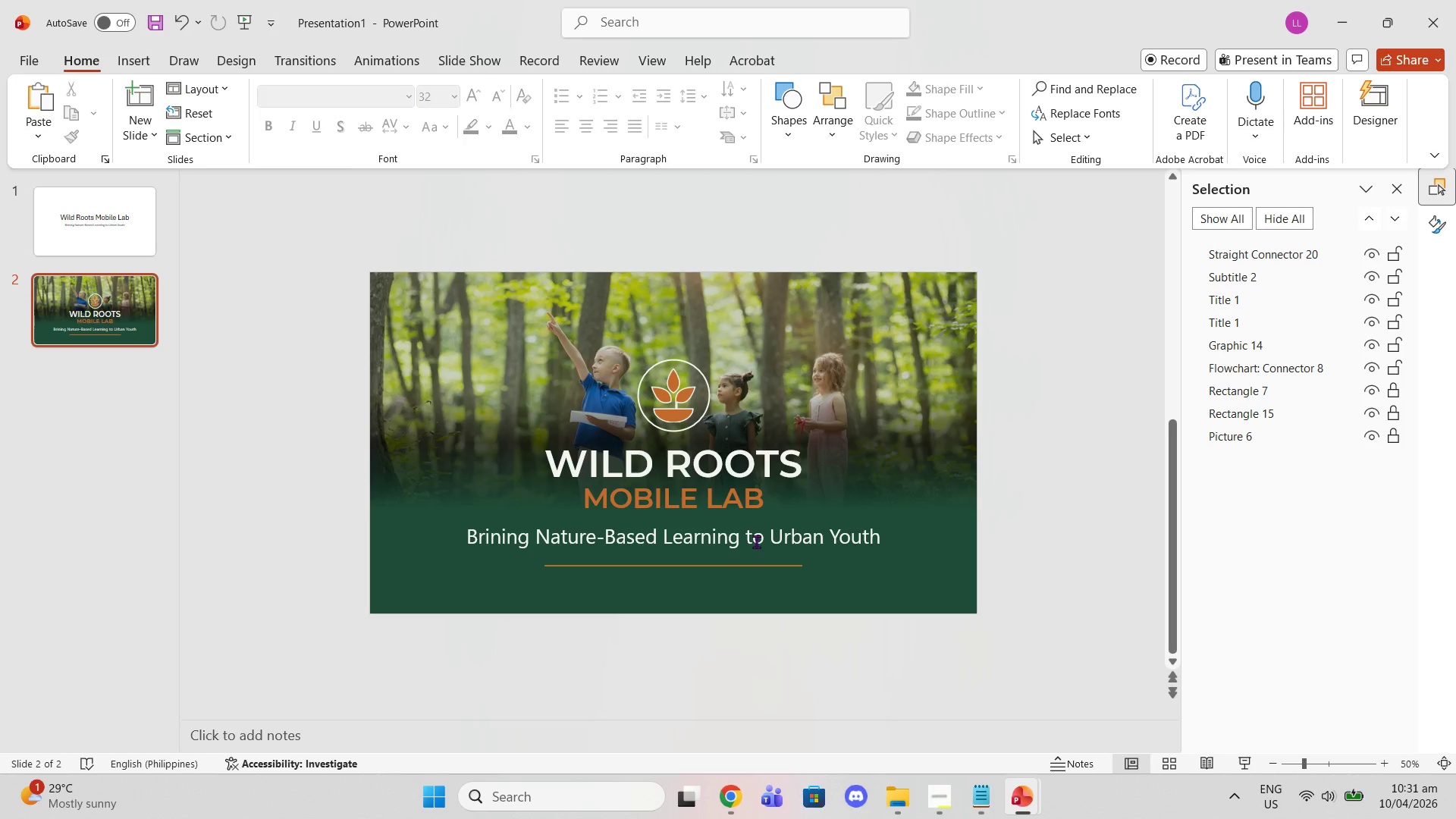 
wait(5.36)
 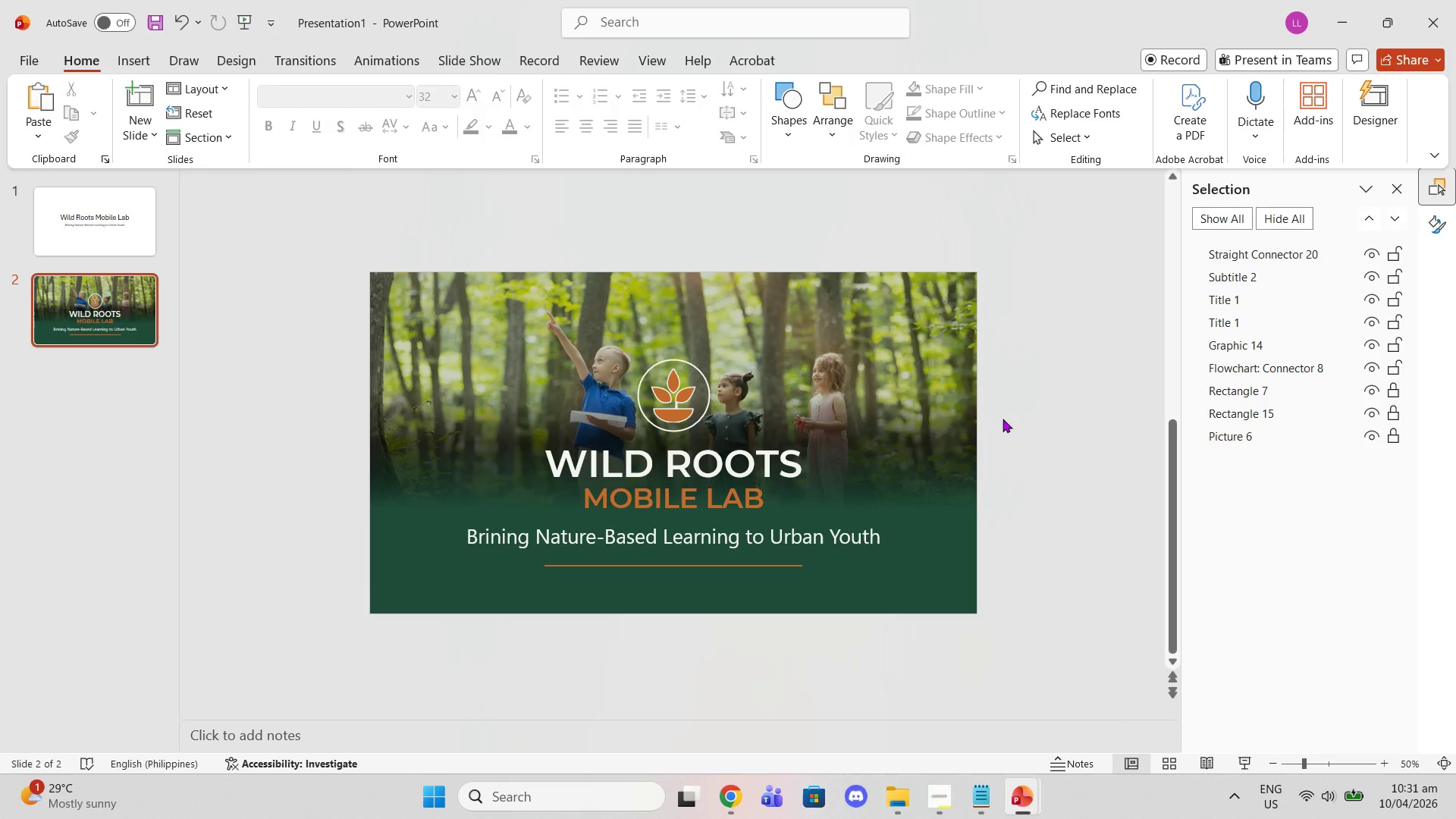 
left_click([737, 519])
 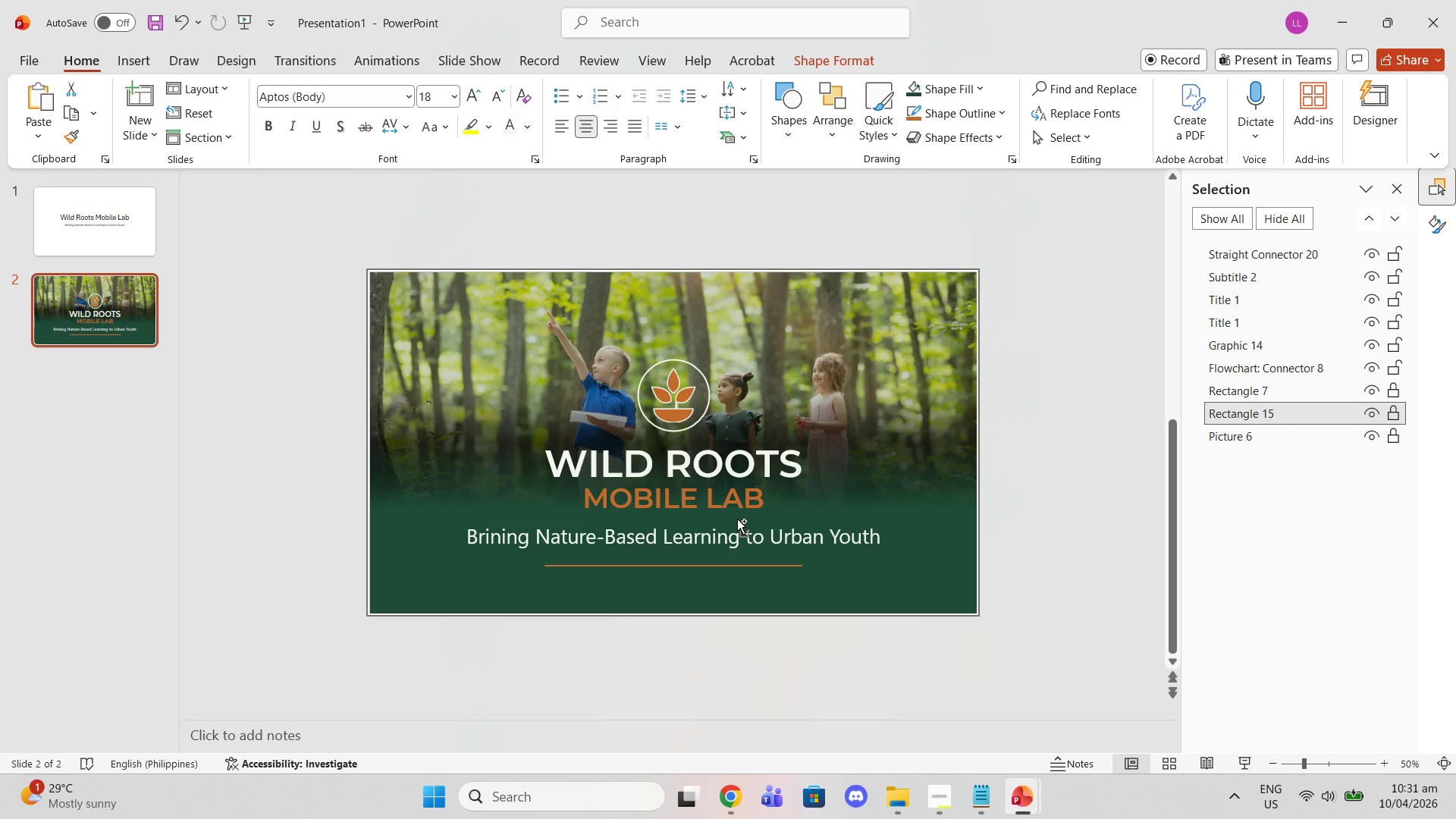 
key(Control+ControlLeft)
 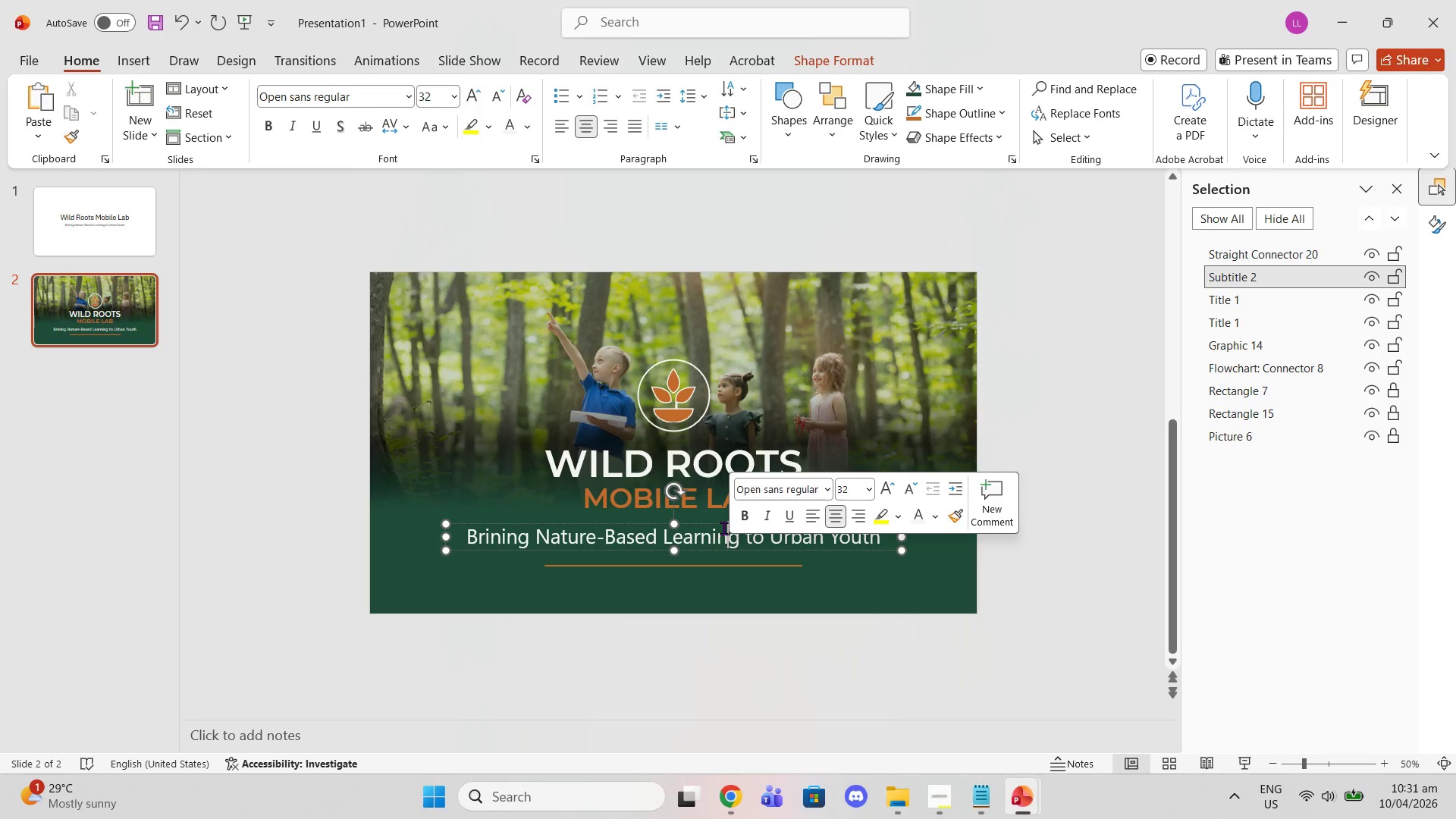 
left_click([721, 524])
 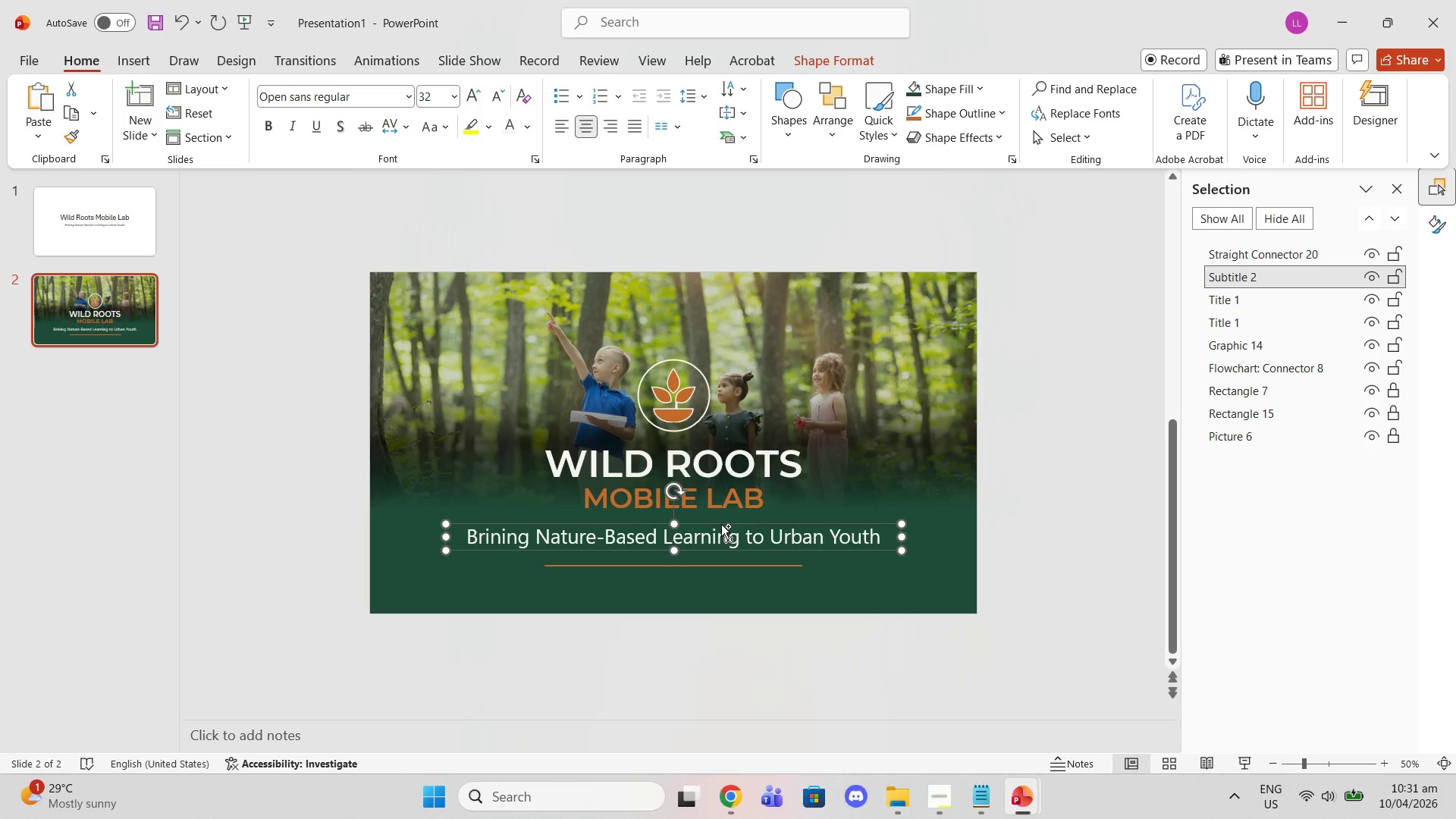 
key(Control+C)
 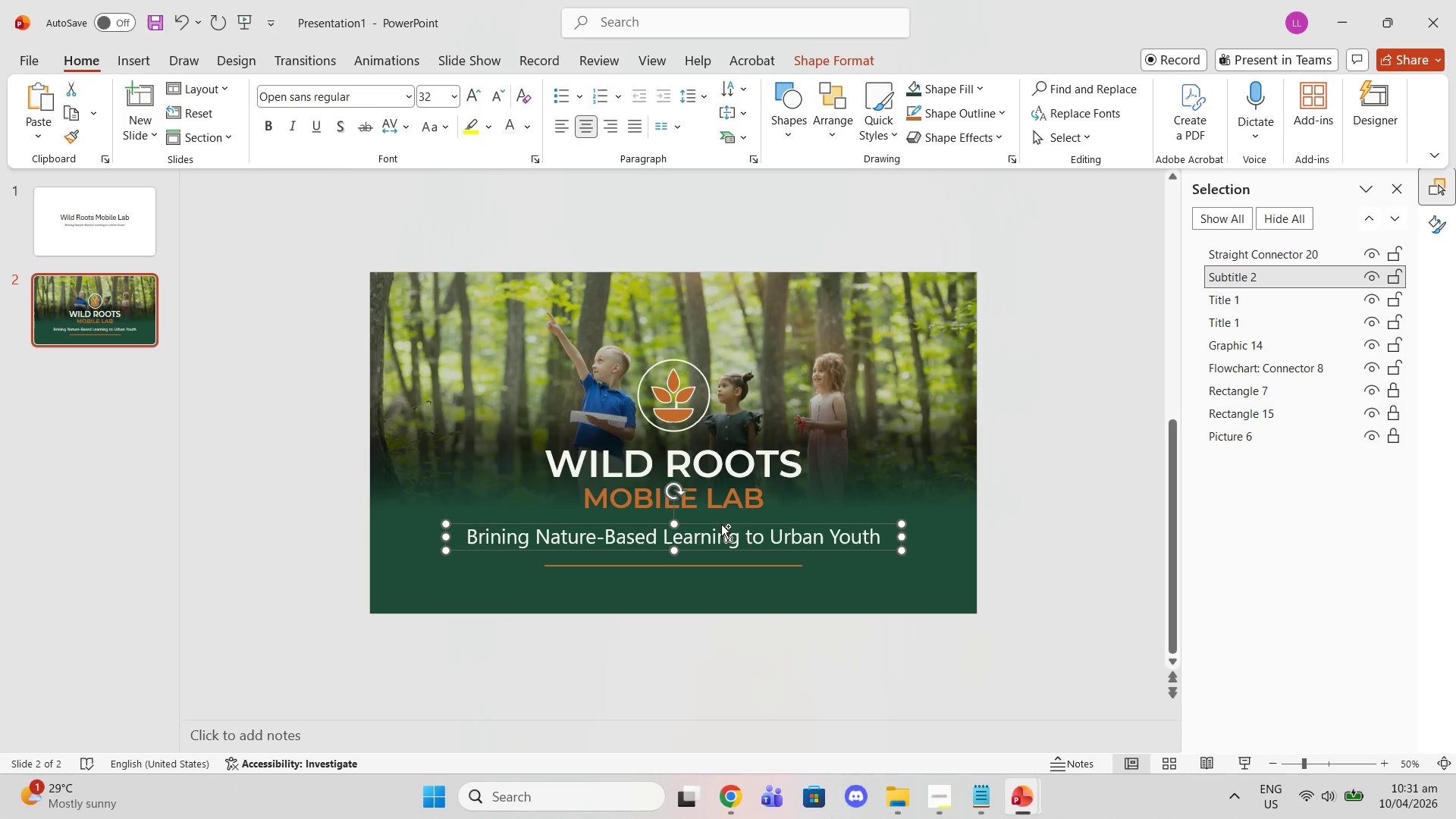 
key(Control+ControlLeft)
 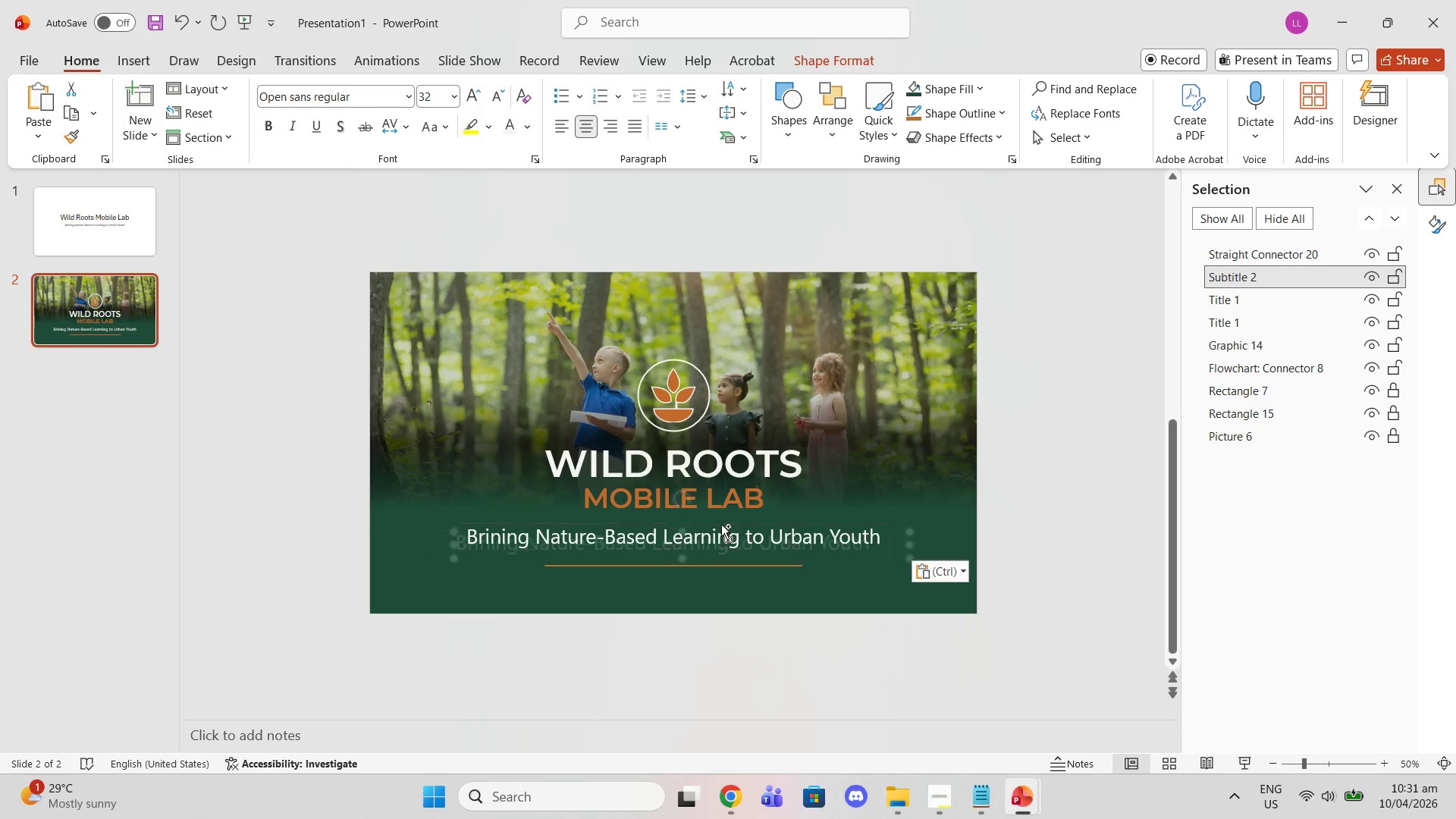 
key(Control+V)
 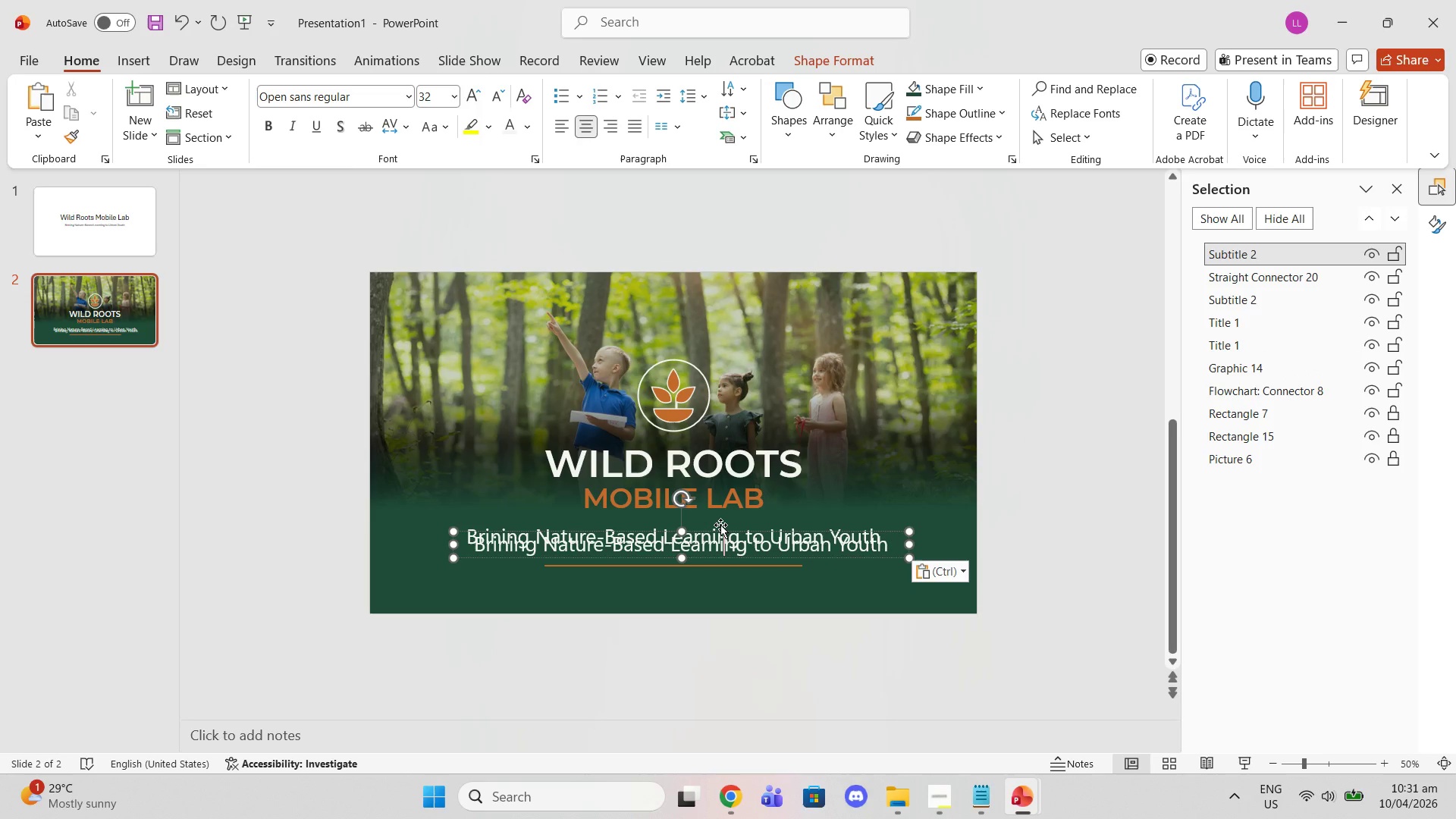 
left_click_drag(start_coordinate=[720, 525], to_coordinate=[725, 544])
 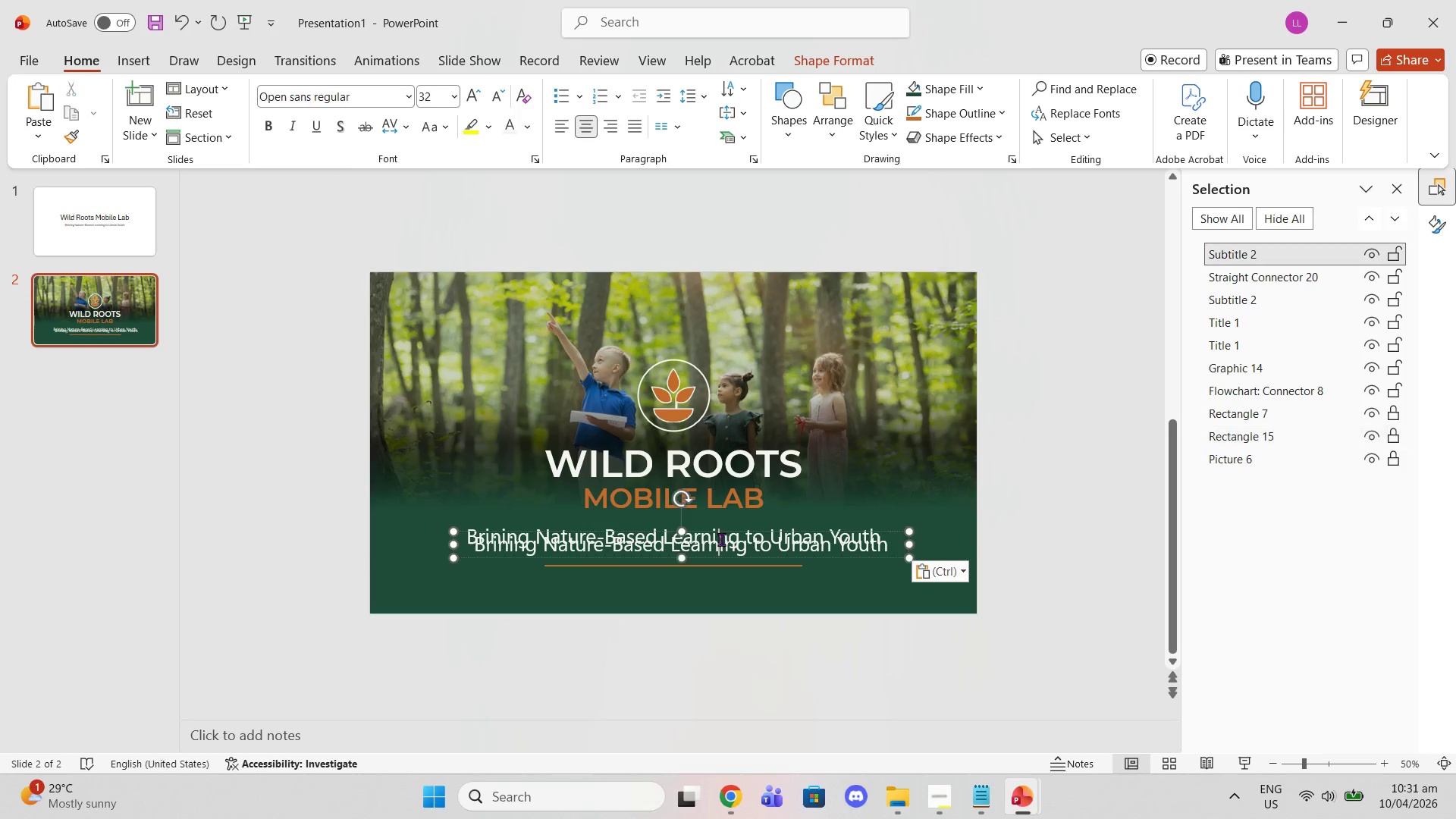 
left_click([721, 539])
 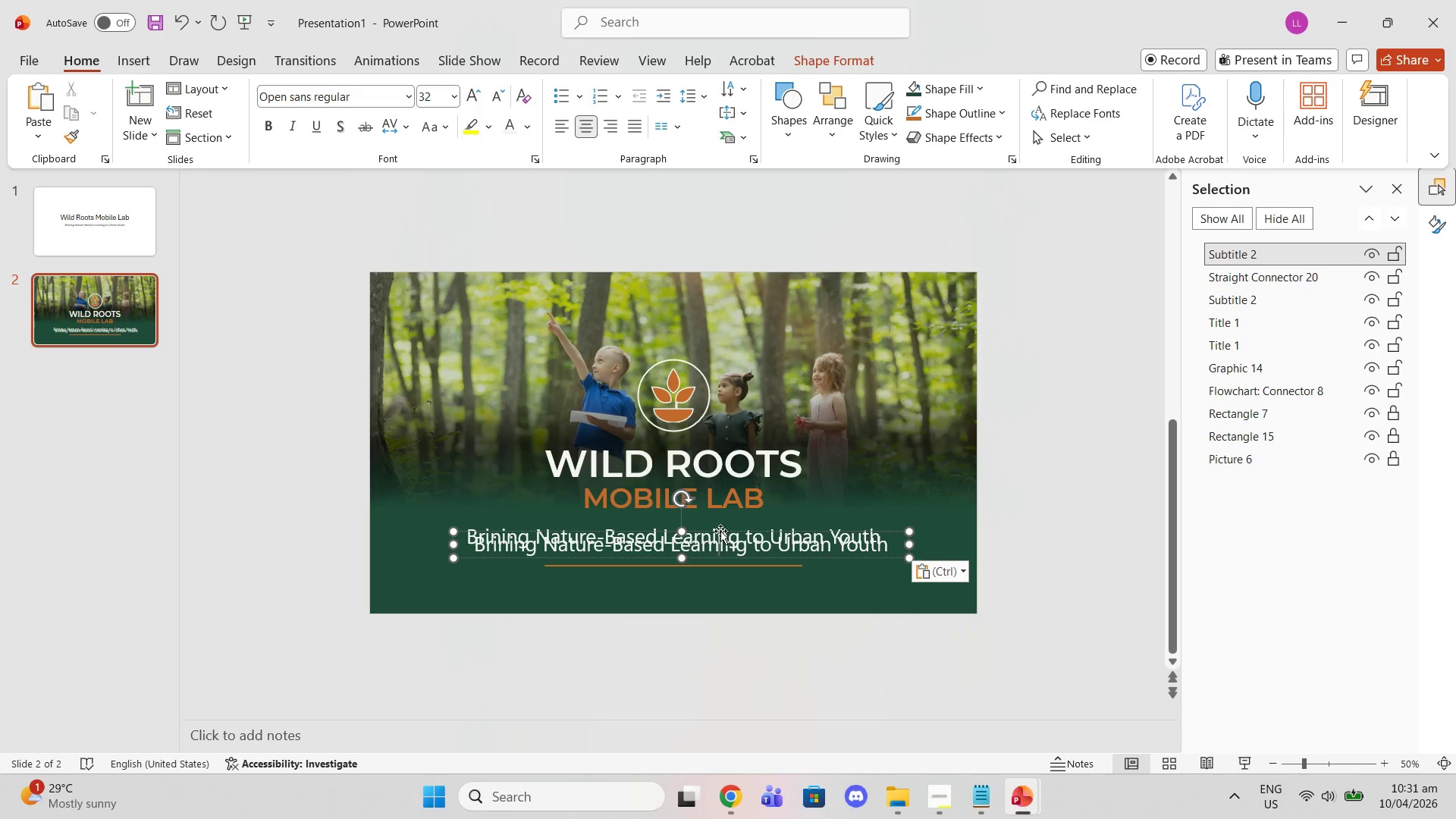 
left_click_drag(start_coordinate=[720, 531], to_coordinate=[708, 584])
 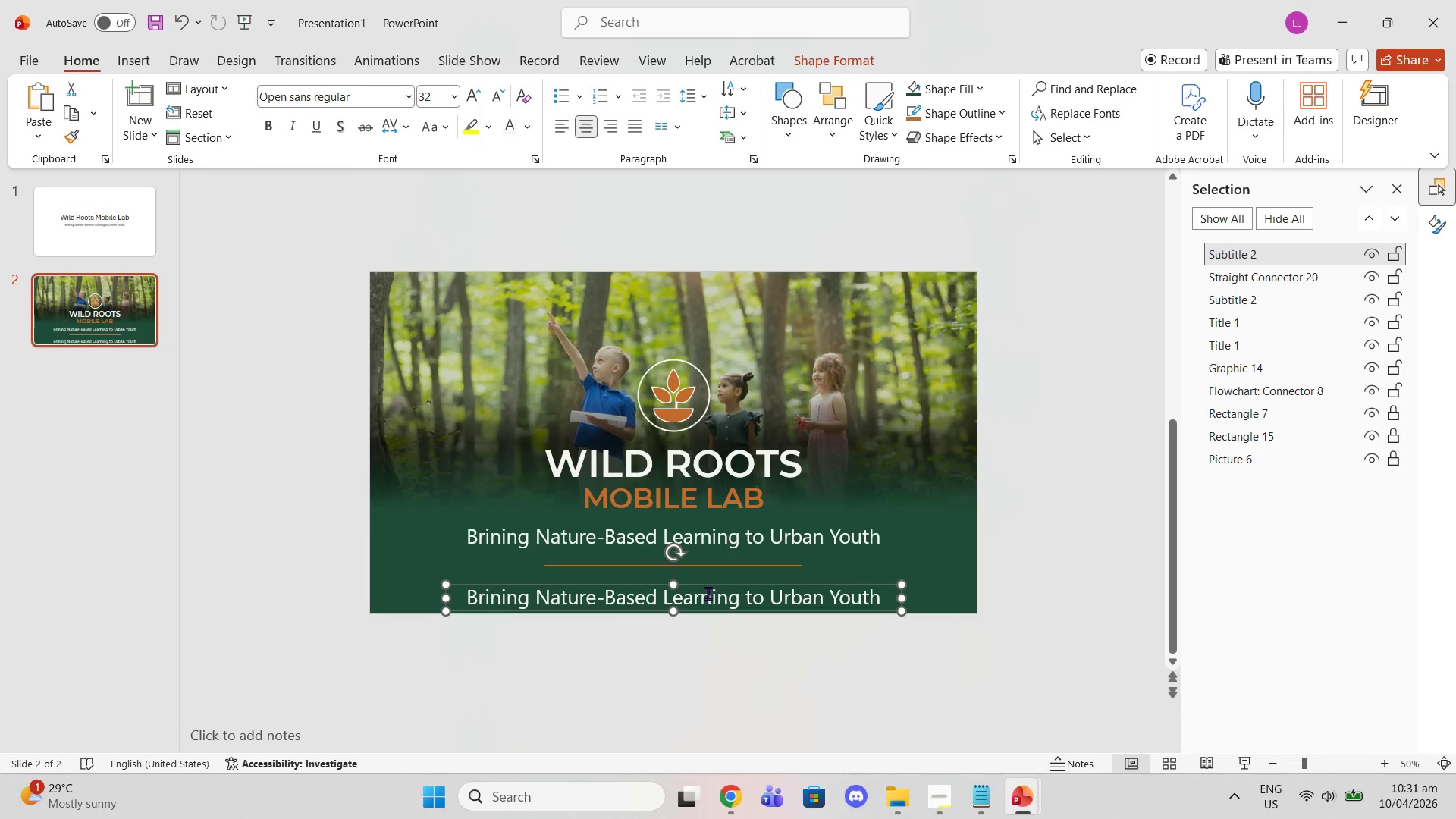 
double_click([708, 593])
 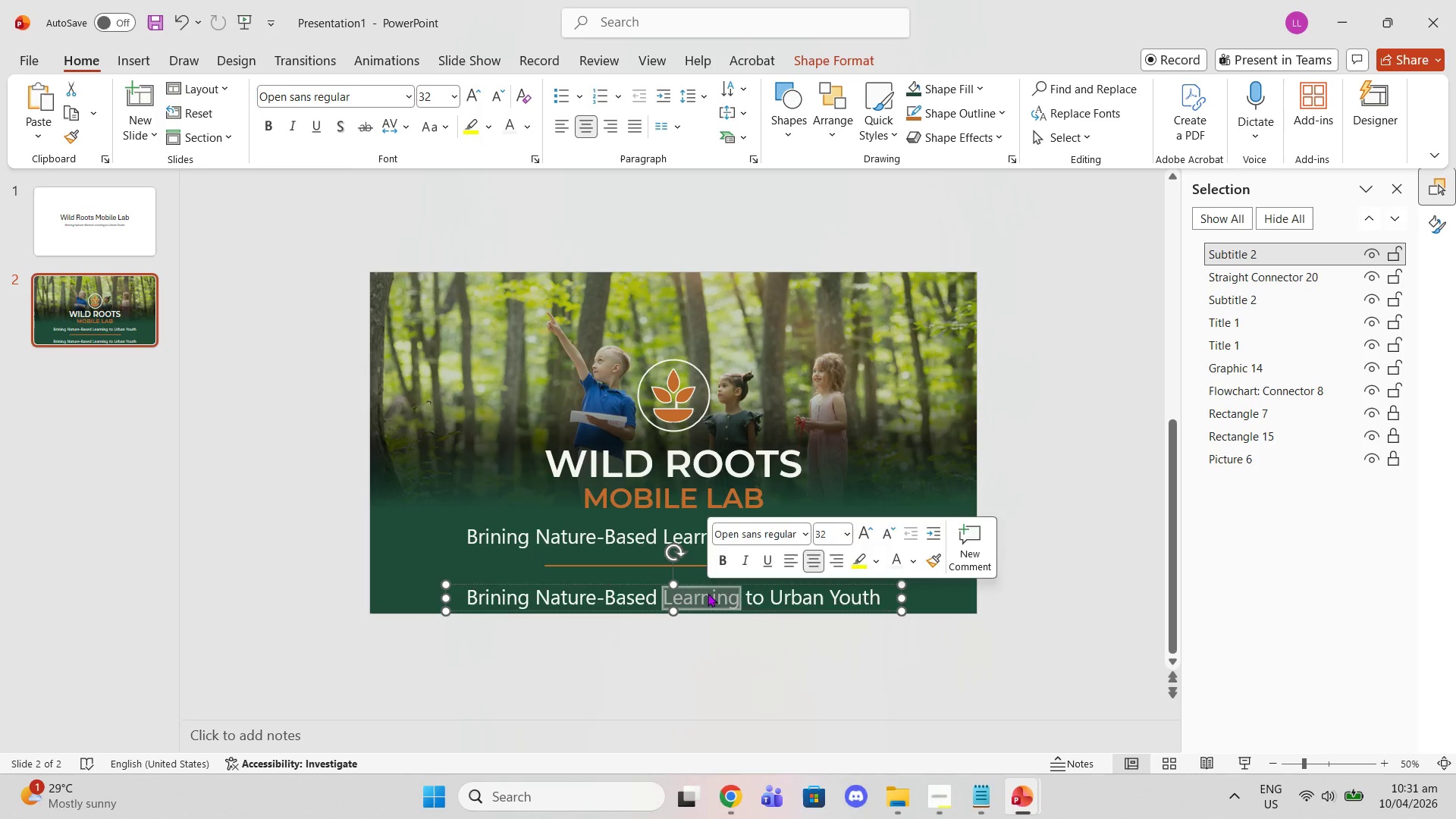 
triple_click([708, 593])
 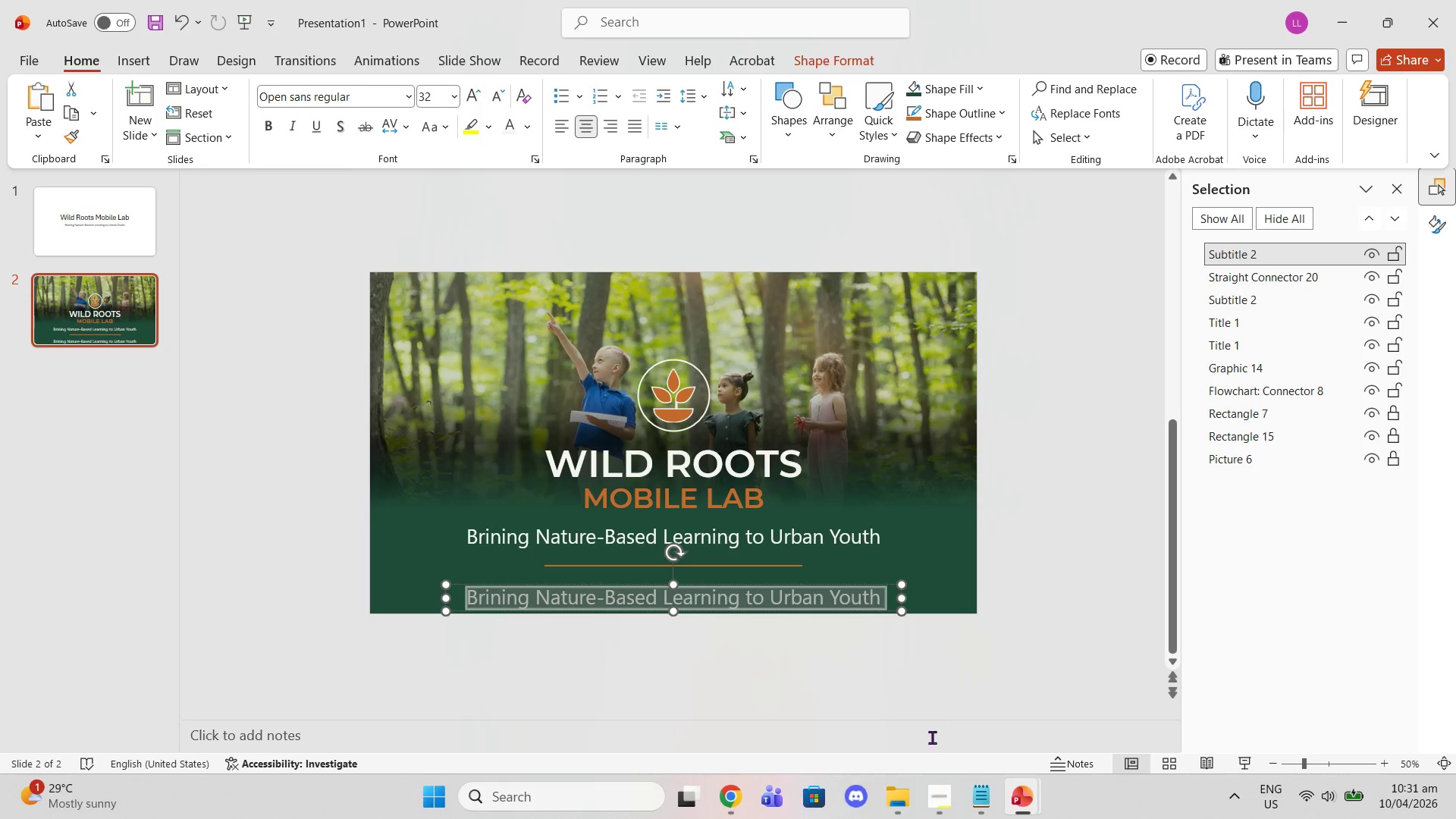 
left_click([981, 800])
 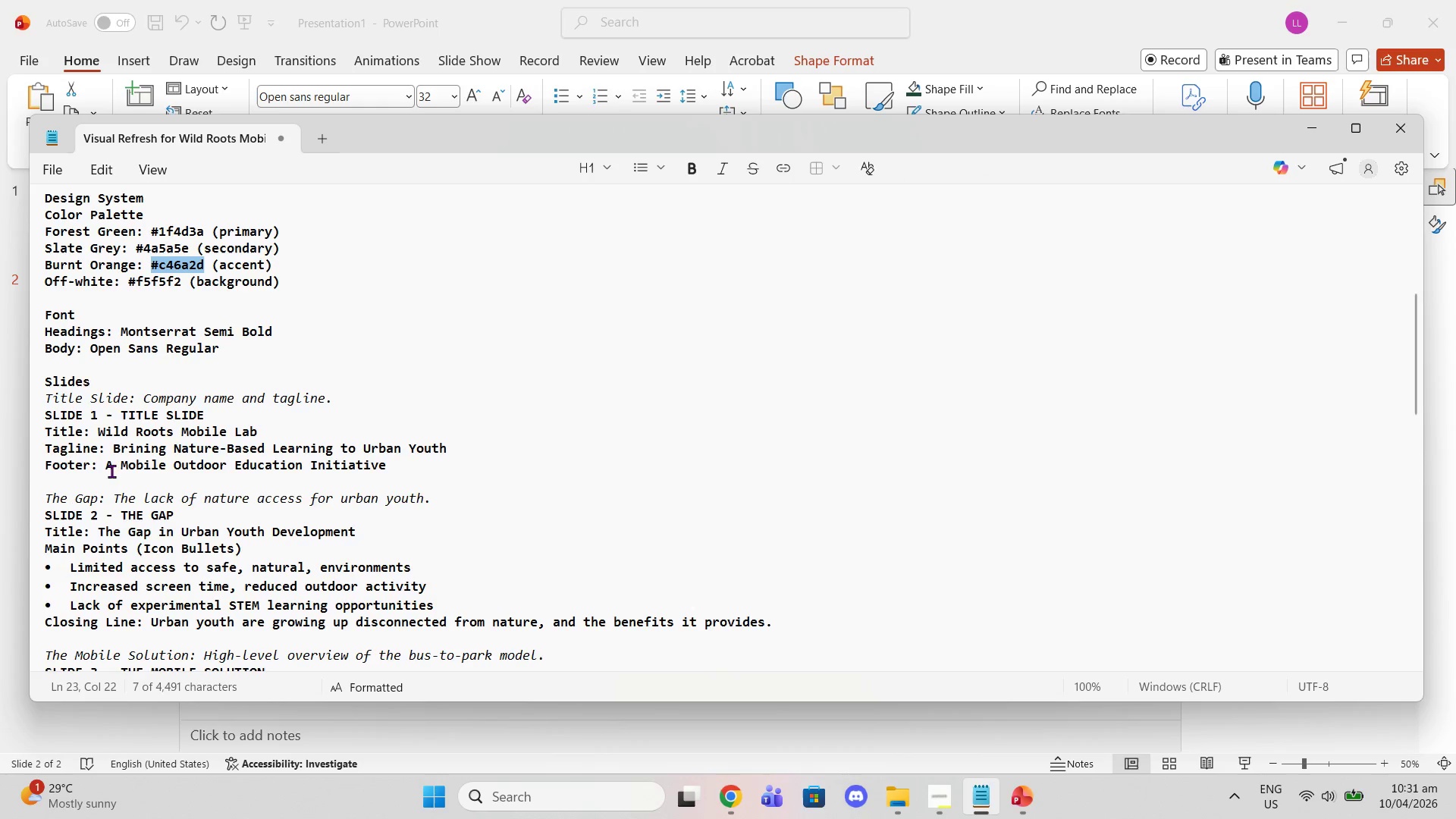 
left_click_drag(start_coordinate=[105, 468], to_coordinate=[385, 470])
 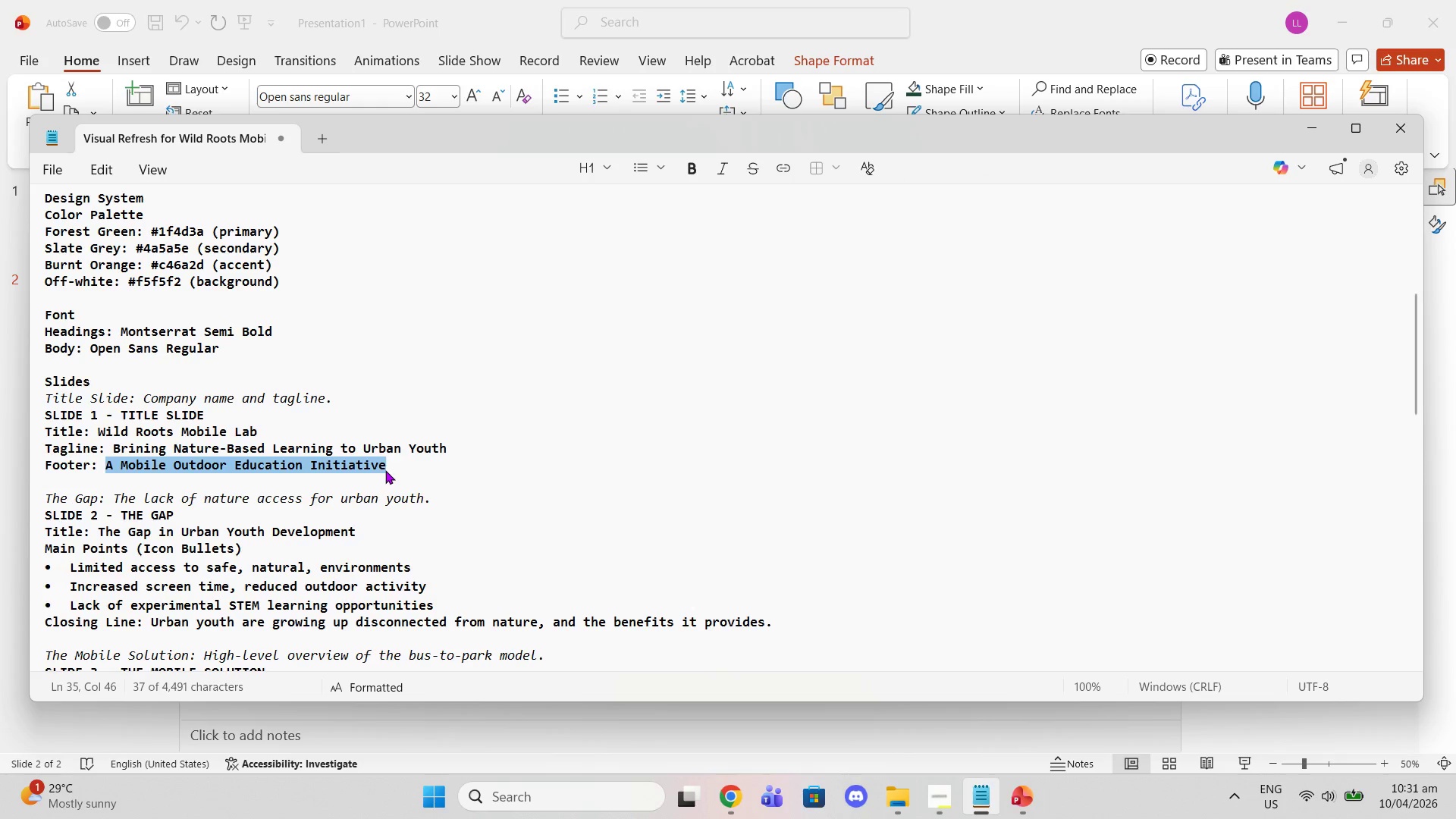 
key(Control+C)
 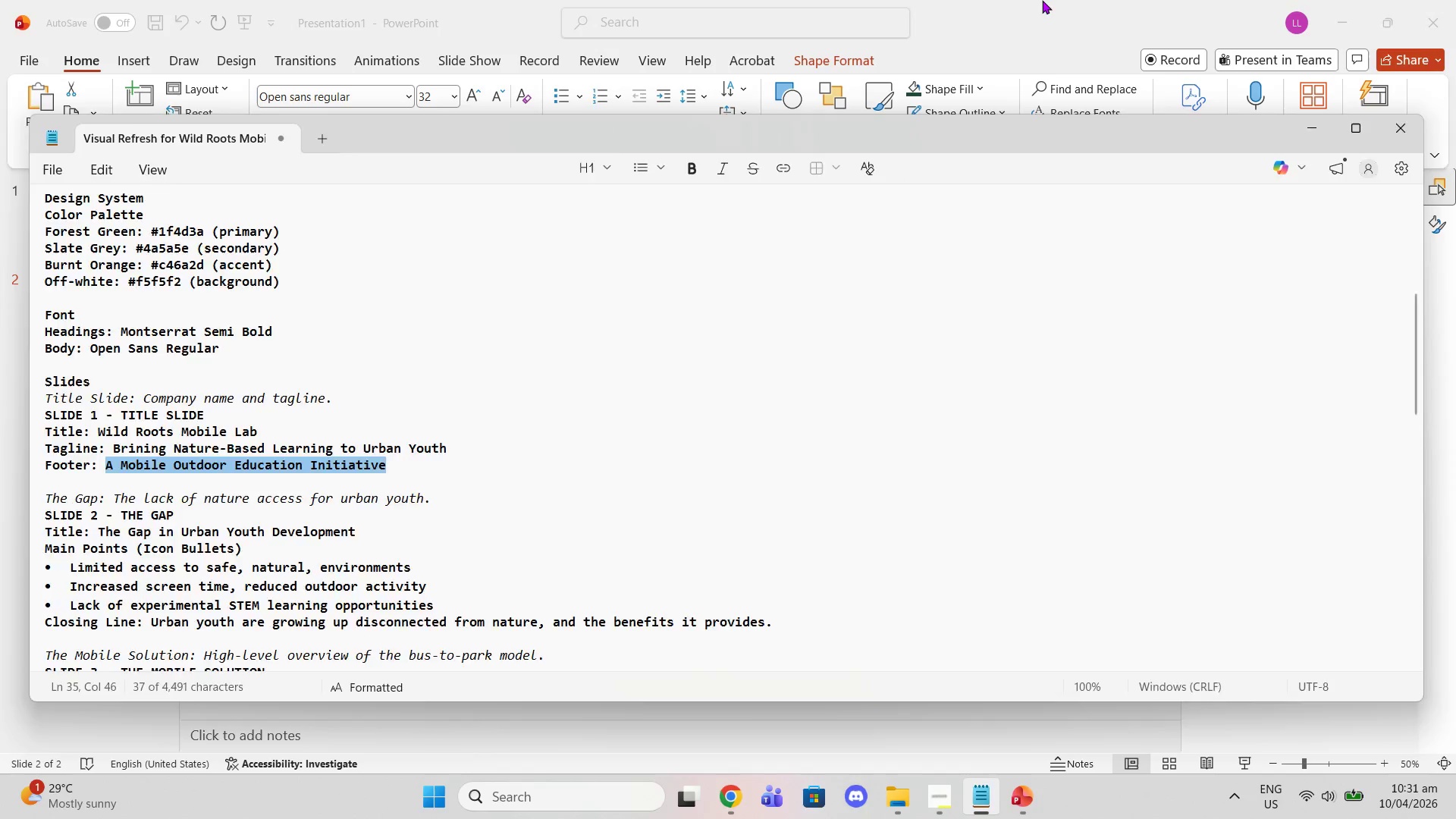 
left_click([1042, 0])
 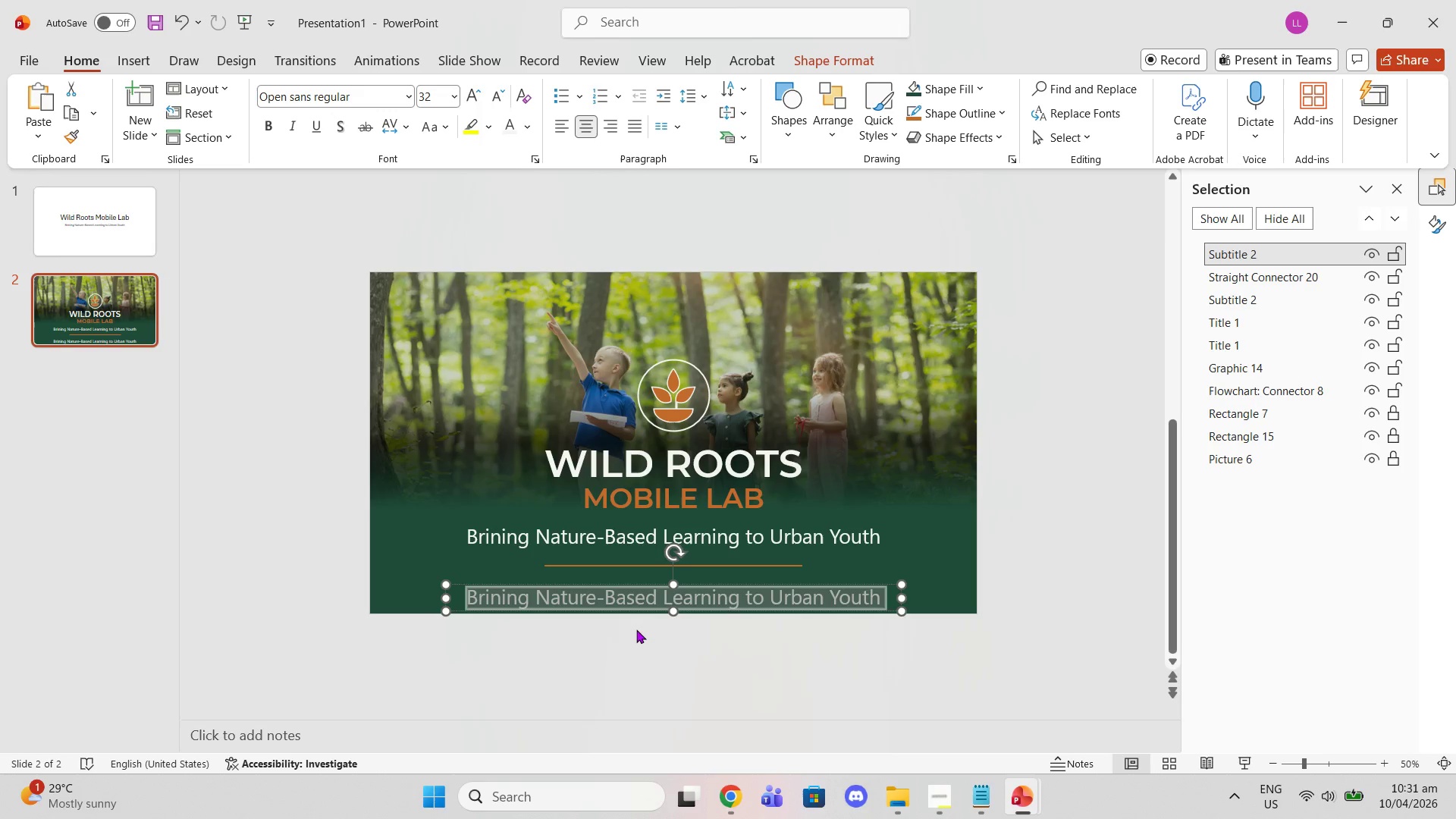 
key(Control+V)
 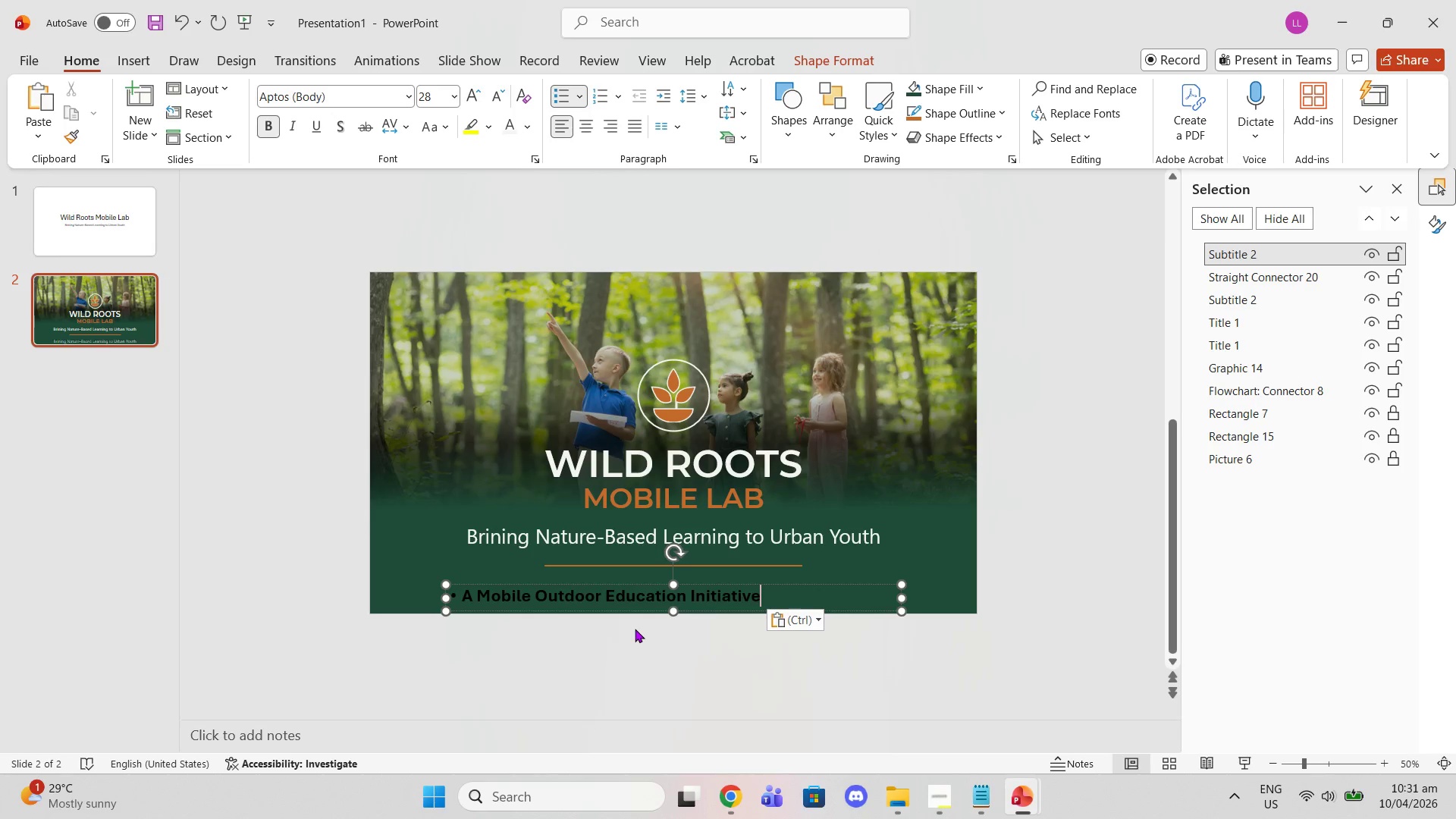 
key(Control+ControlLeft)
 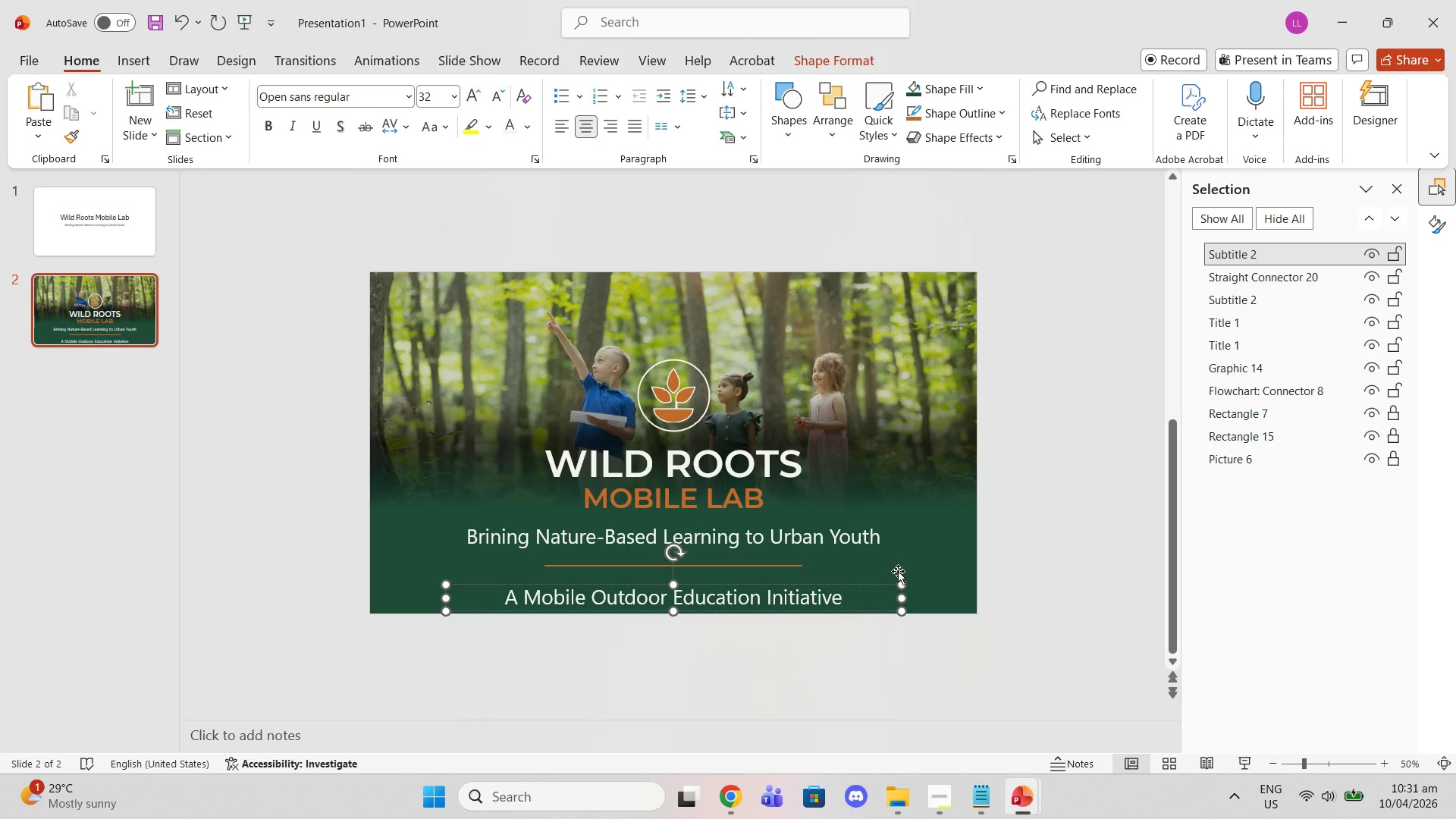 
left_click([861, 584])
 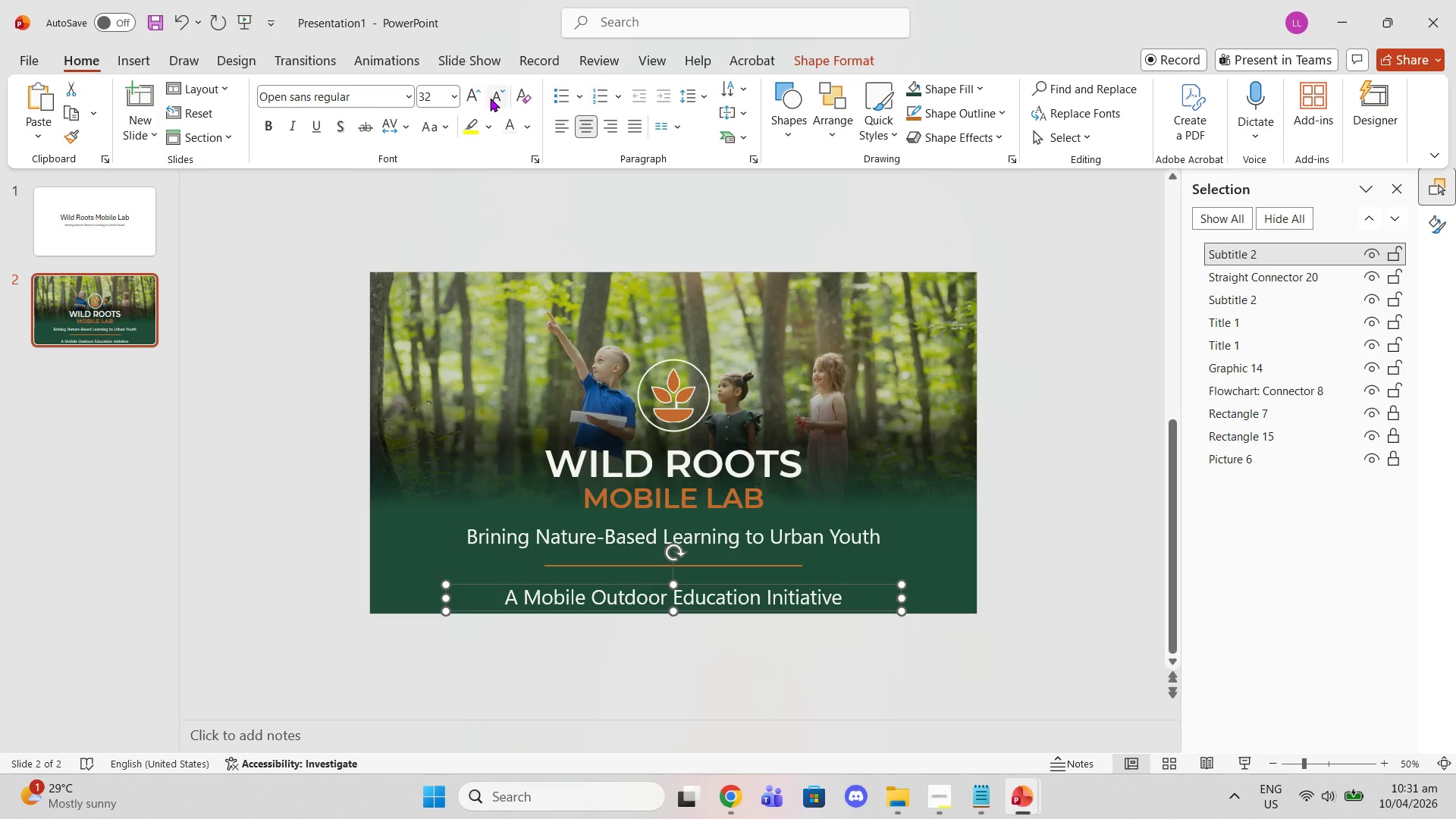 
double_click([490, 98])
 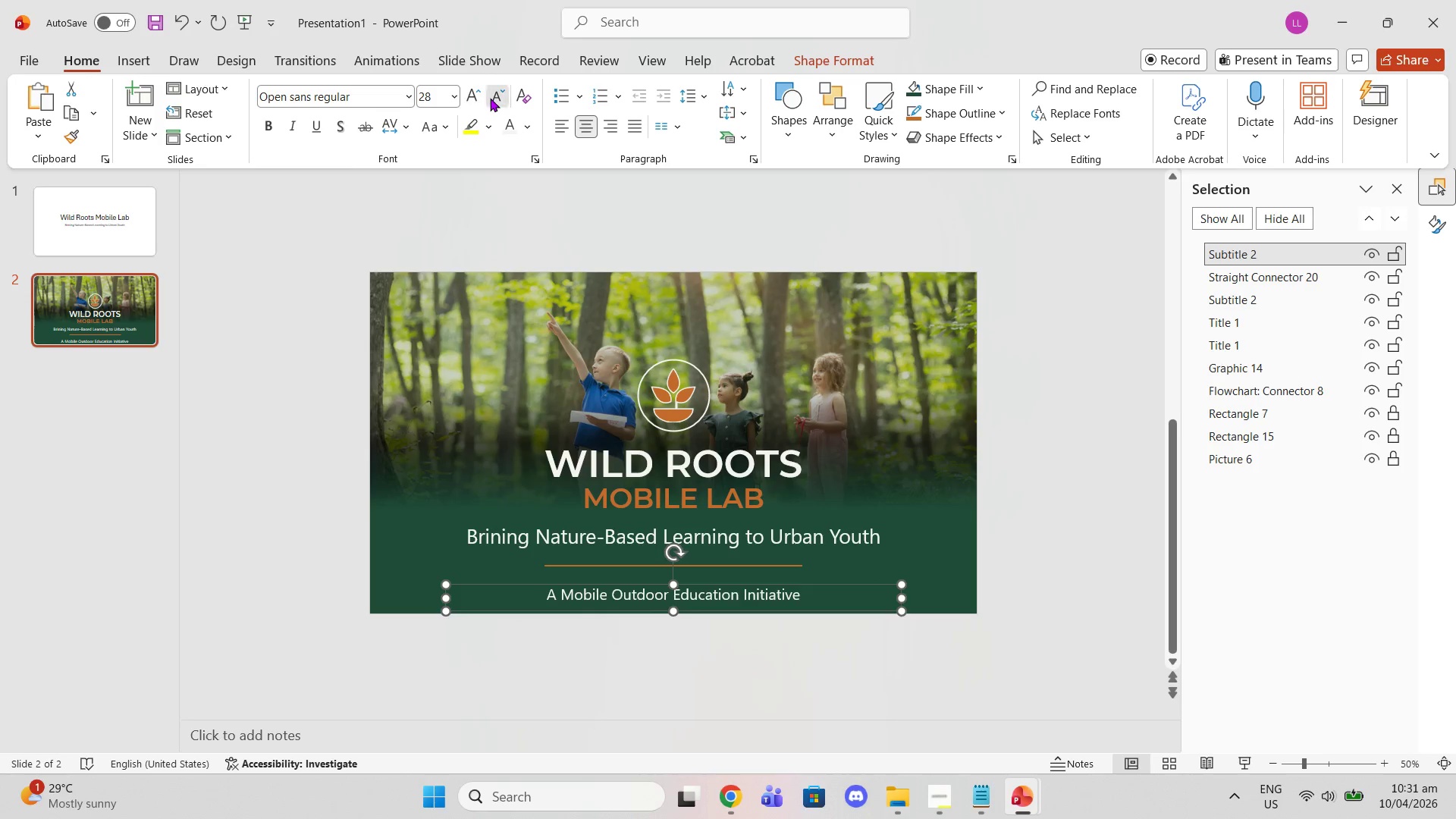 
triple_click([490, 98])
 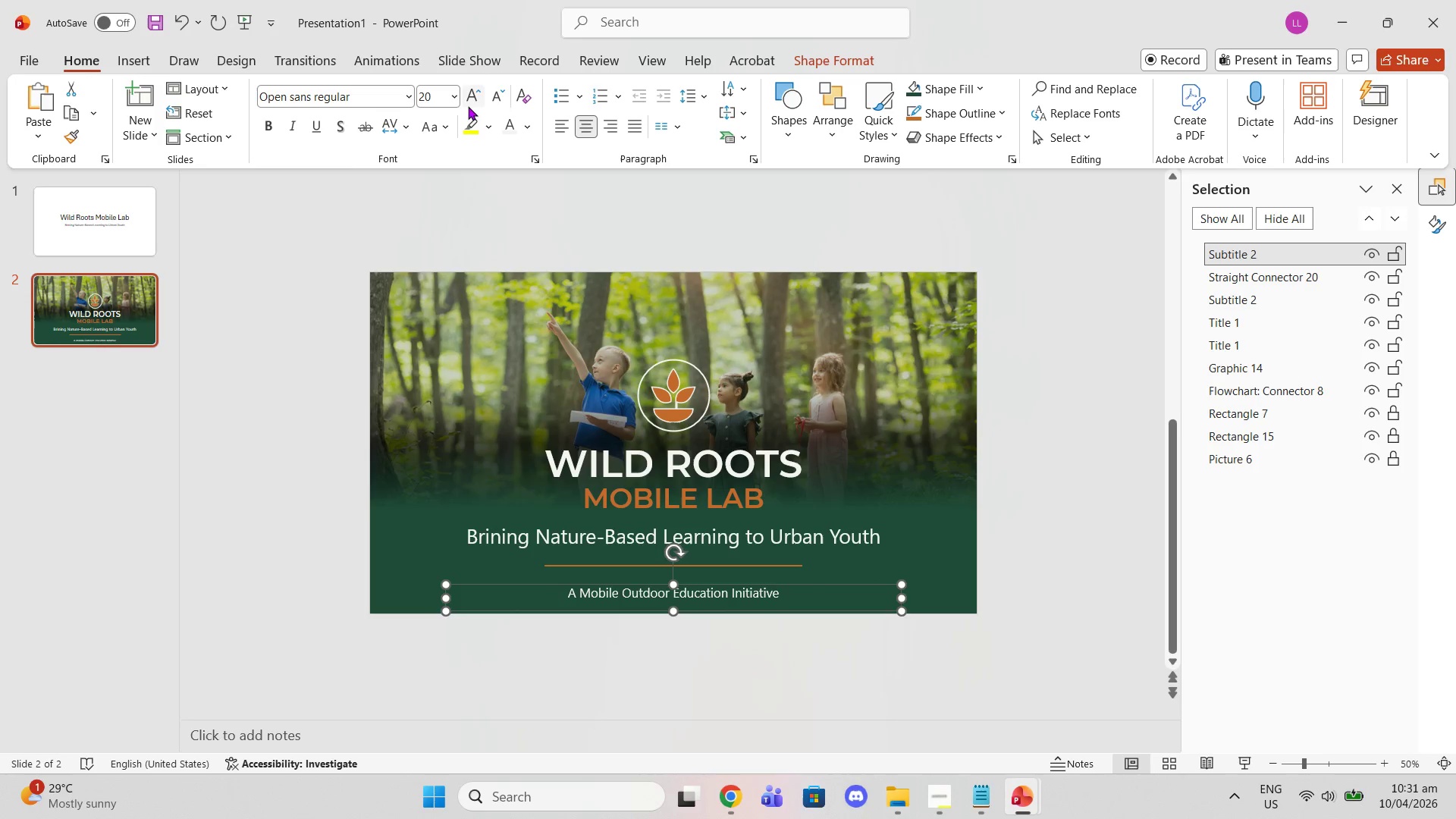 
left_click([466, 105])
 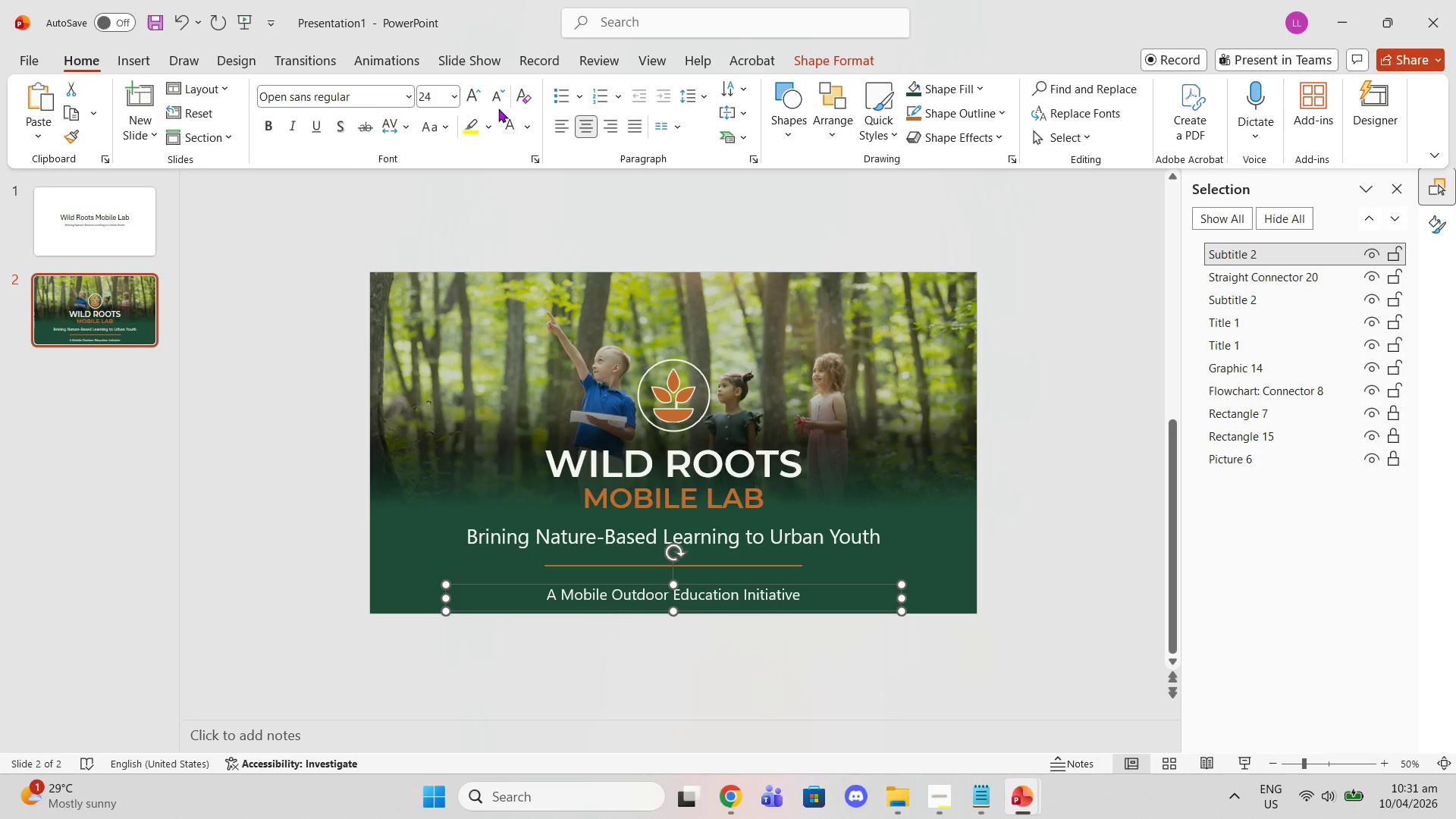 
double_click([502, 86])
 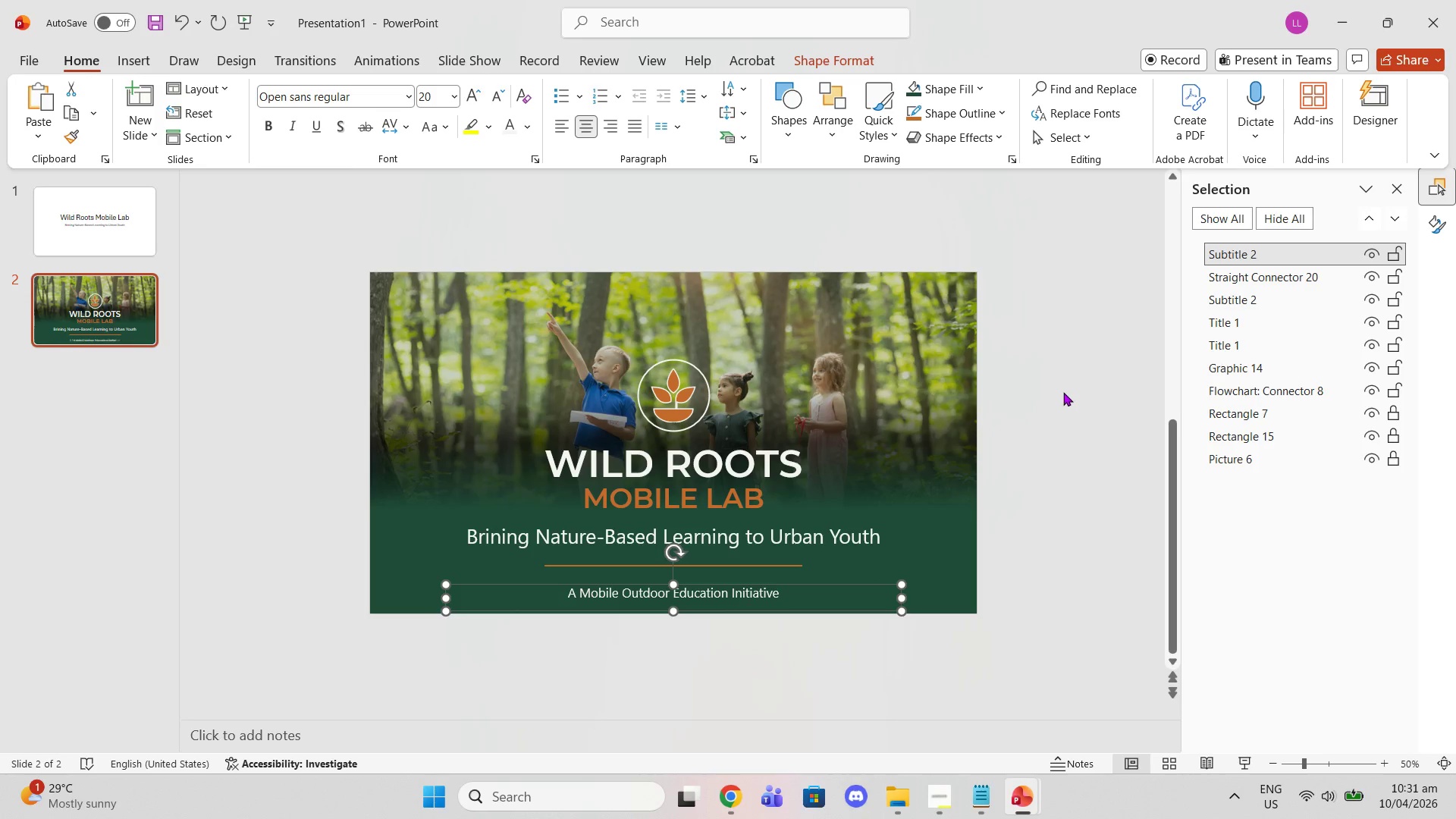 
left_click([1055, 376])
 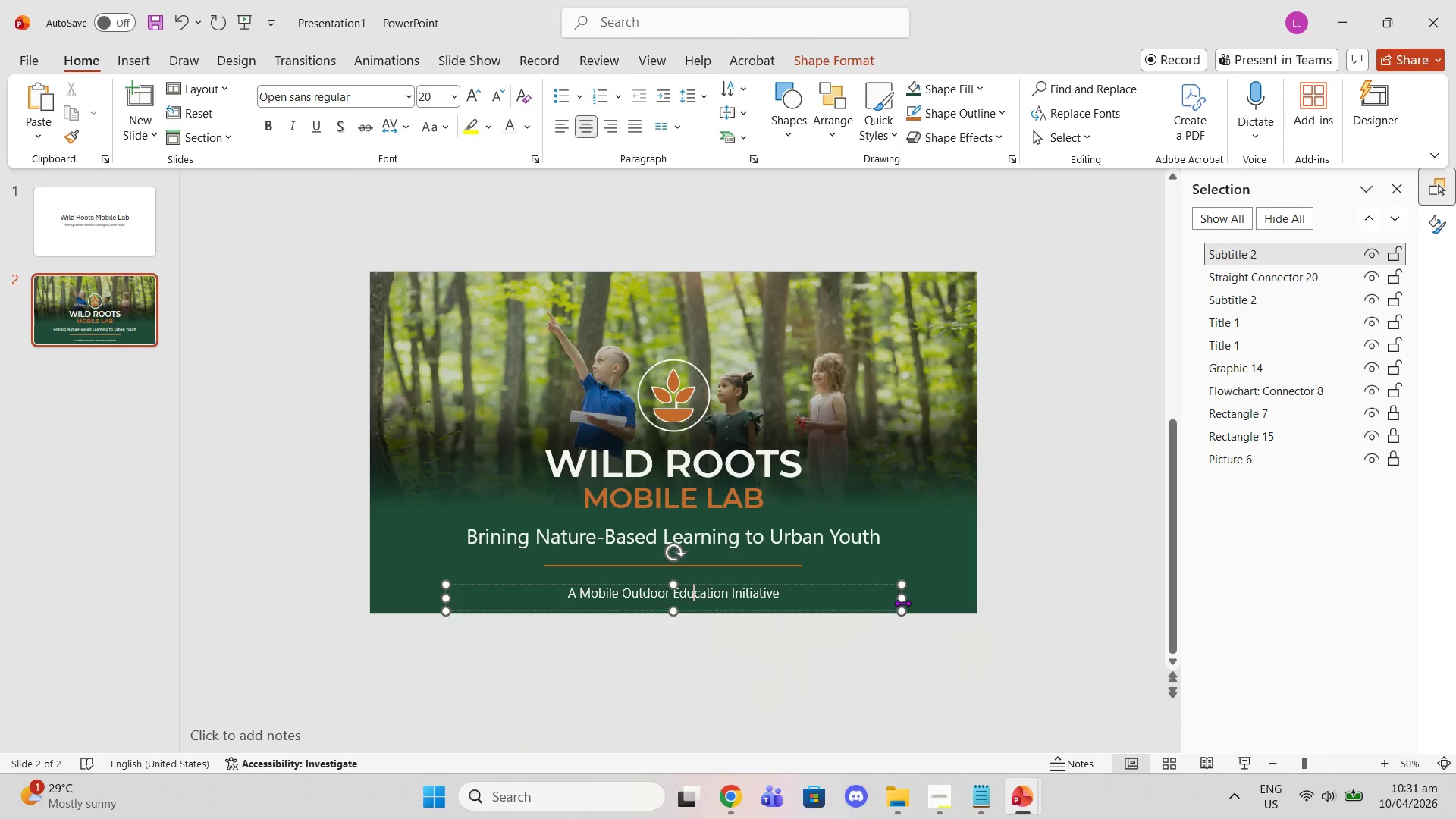 
left_click_drag(start_coordinate=[899, 598], to_coordinate=[672, 586])
 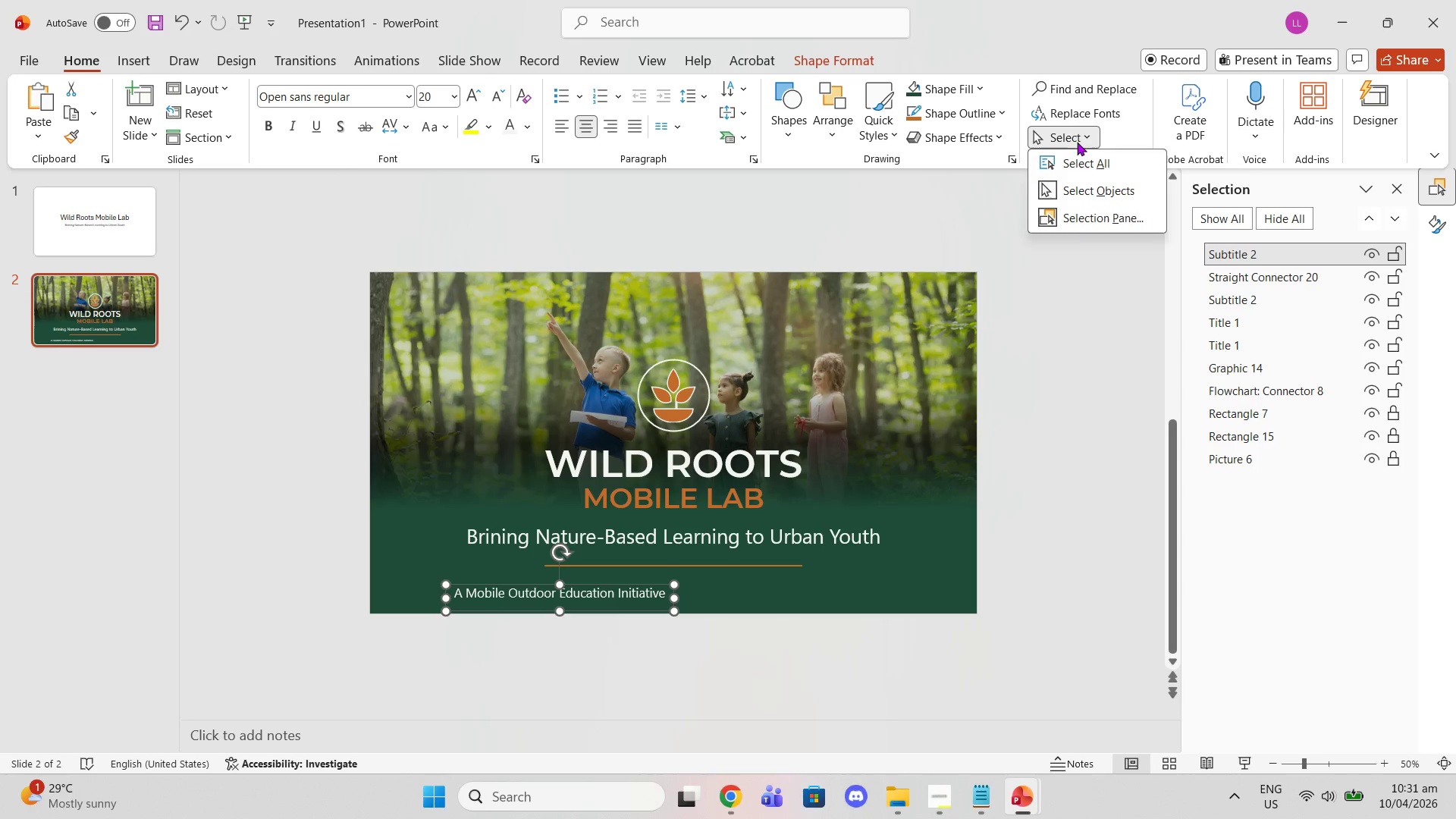 
double_click([1077, 134])
 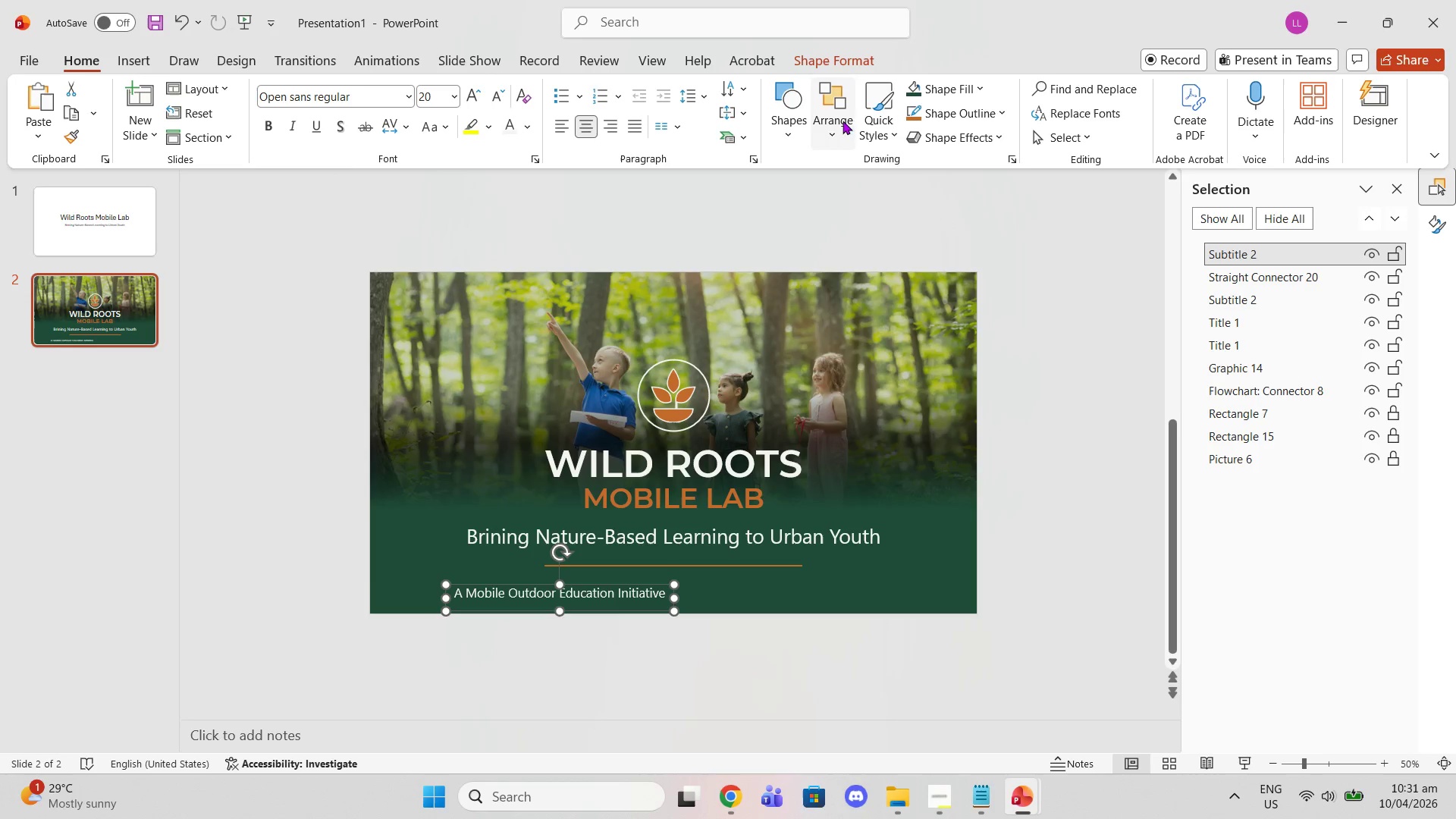 
left_click([842, 121])
 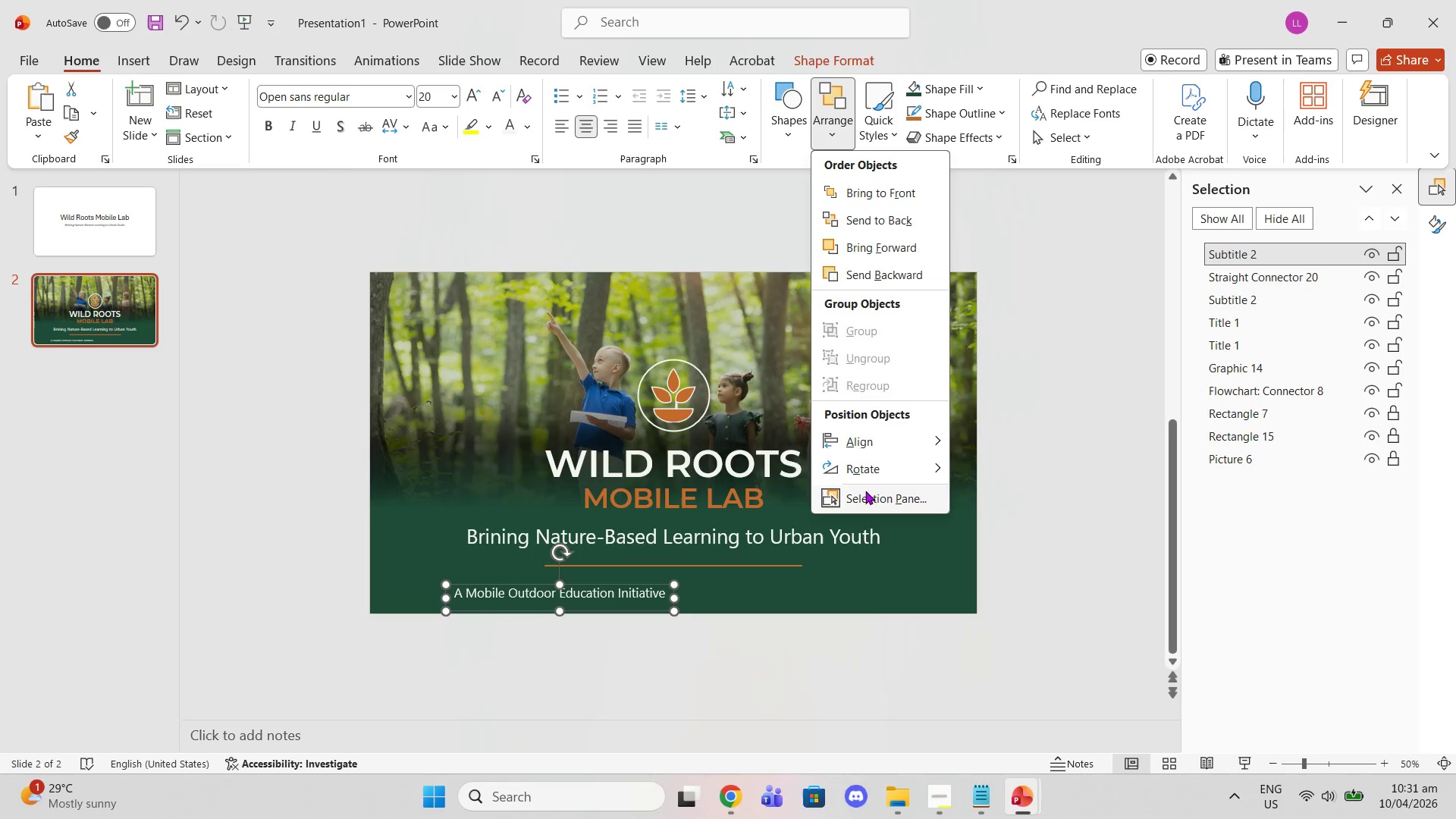 
left_click([864, 453])
 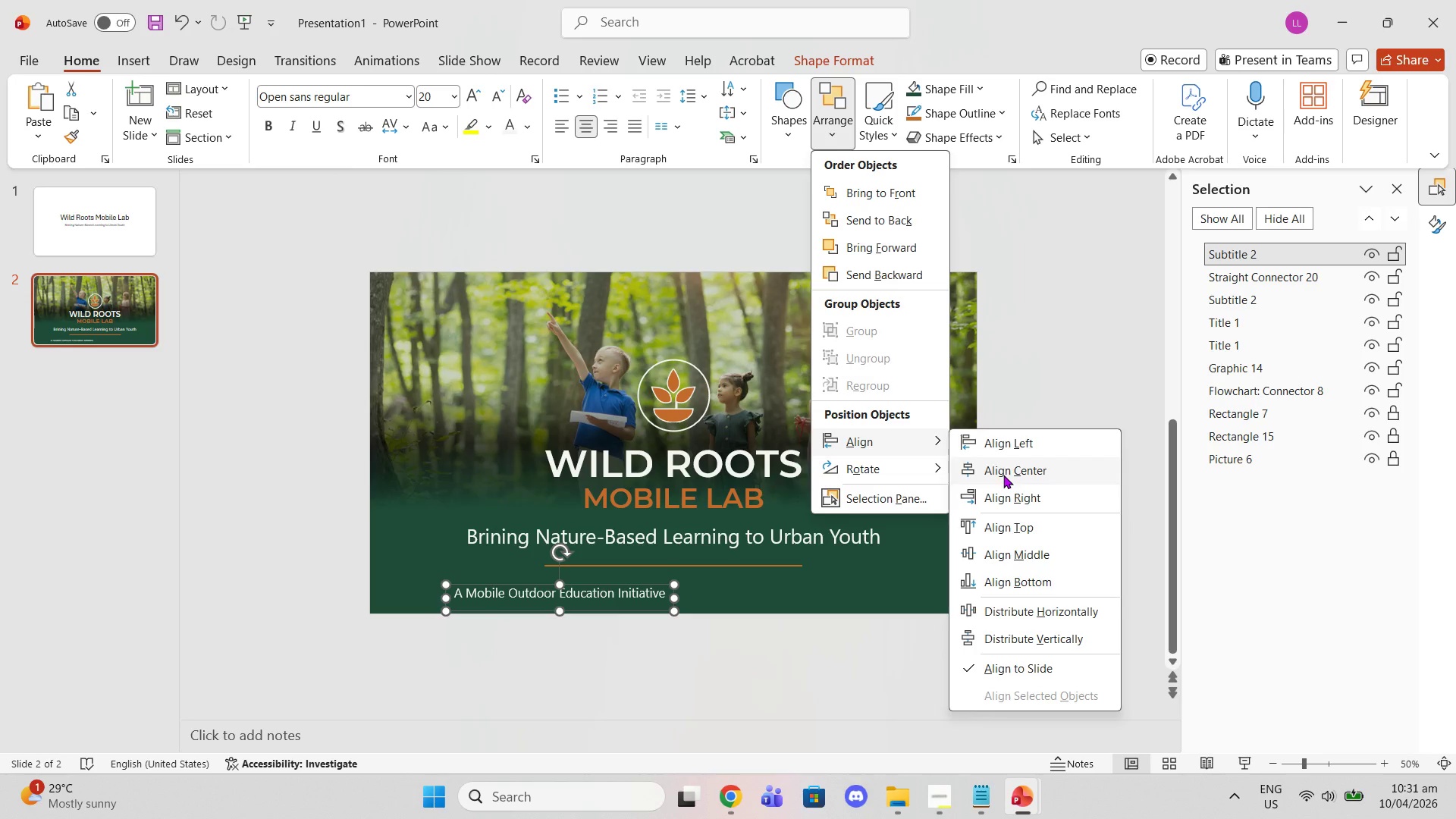 
left_click([1003, 475])
 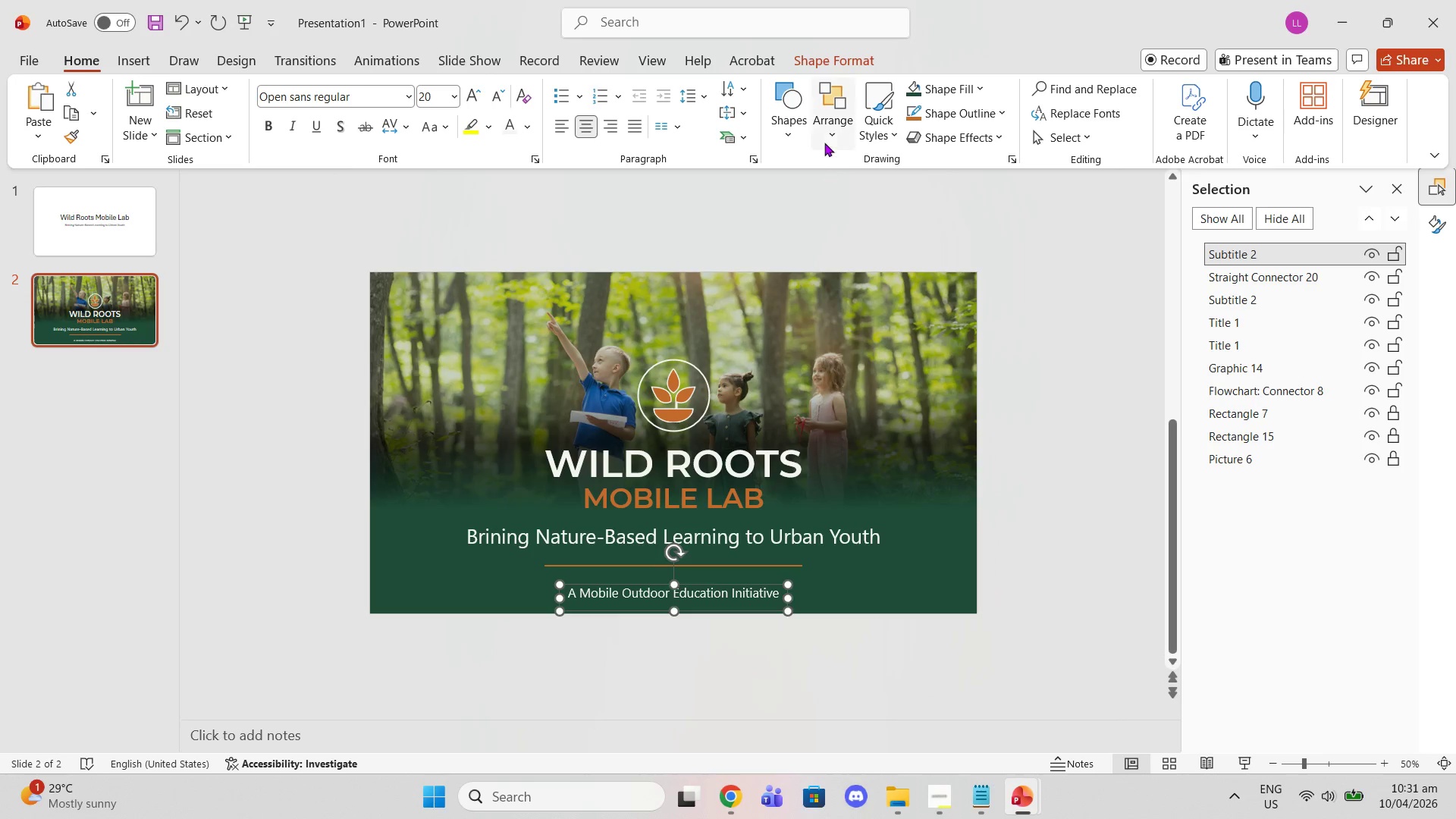 
left_click([825, 135])
 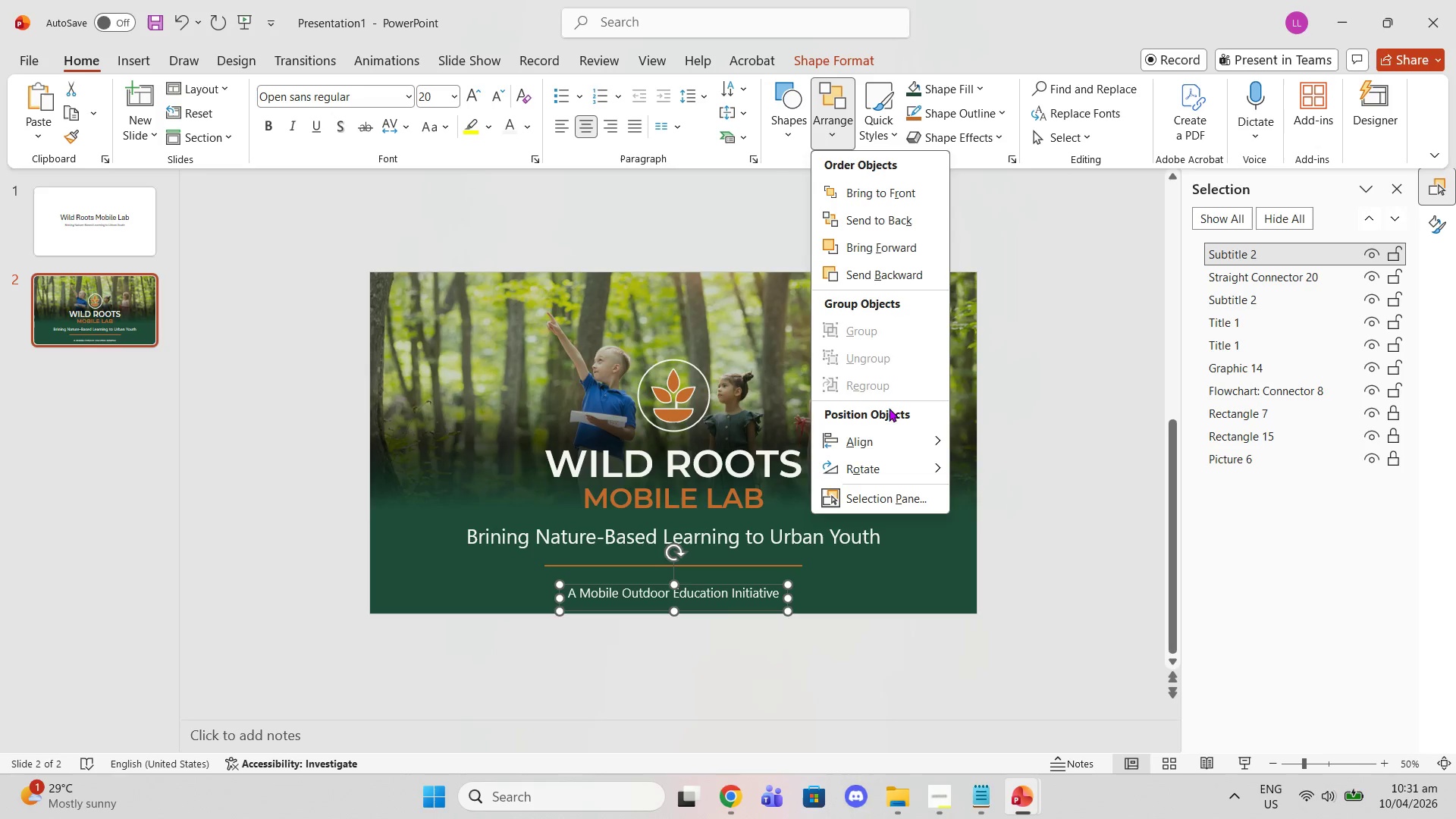 
left_click([872, 432])
 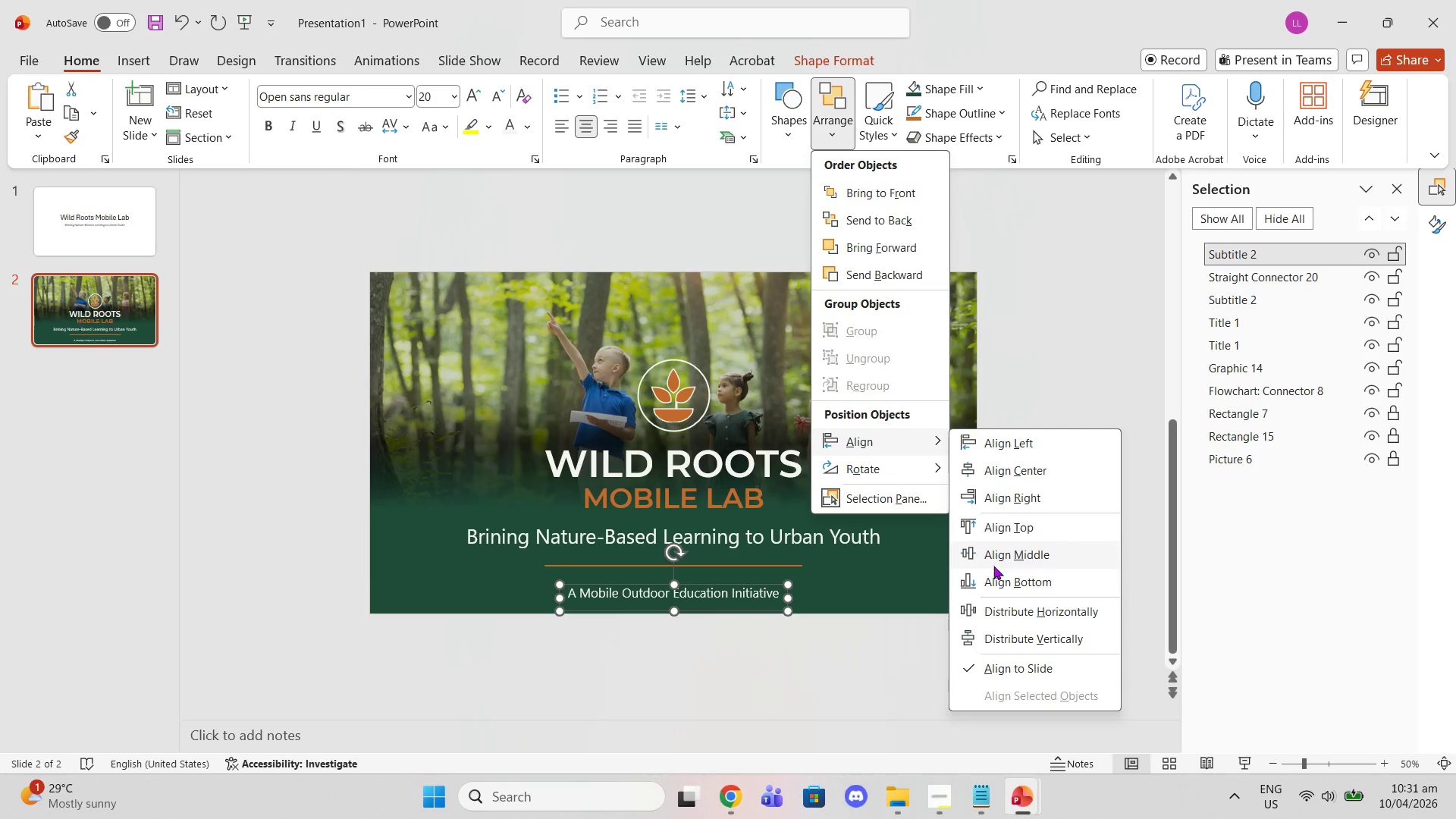 
left_click([999, 576])
 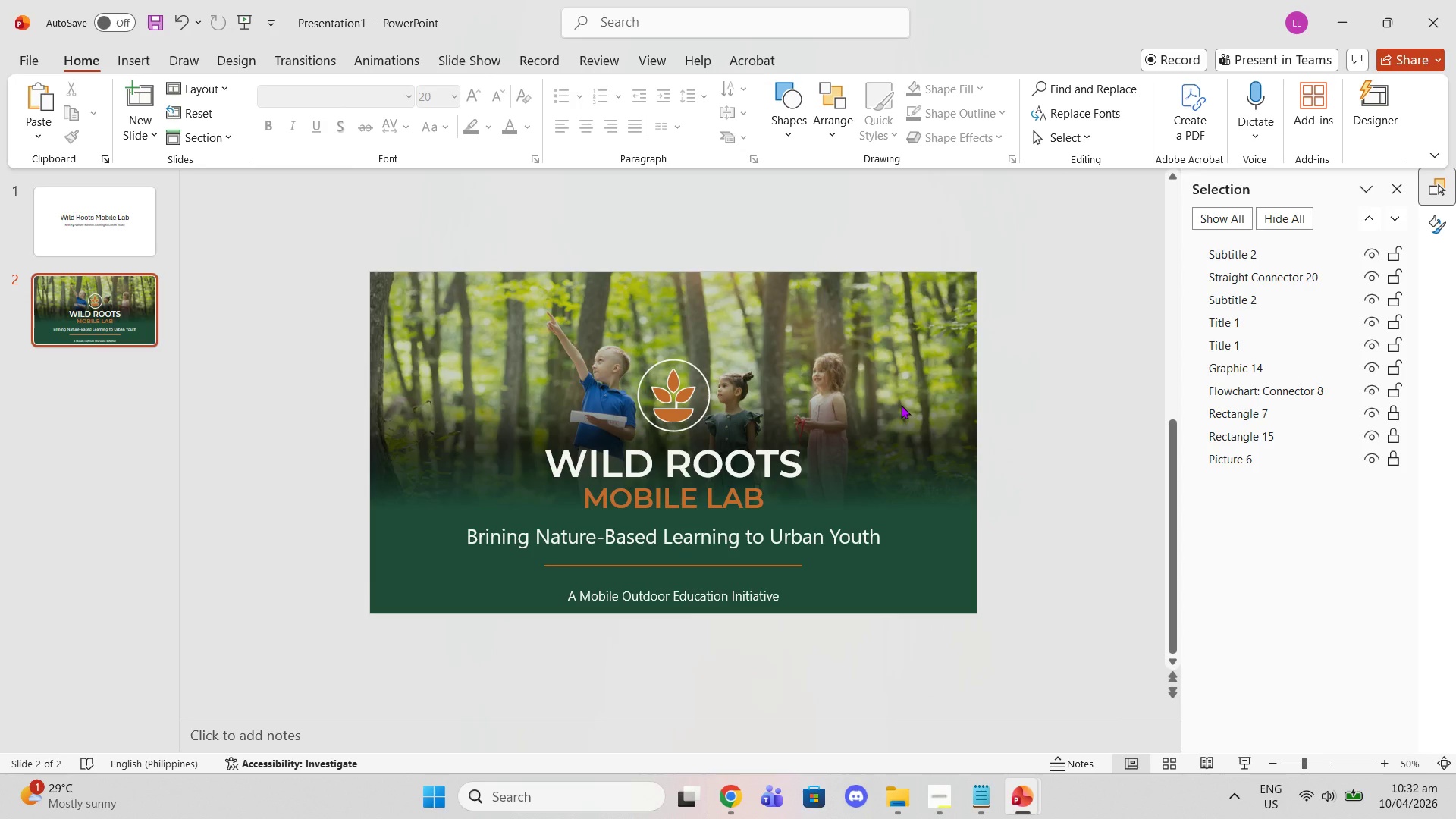 
wait(6.64)
 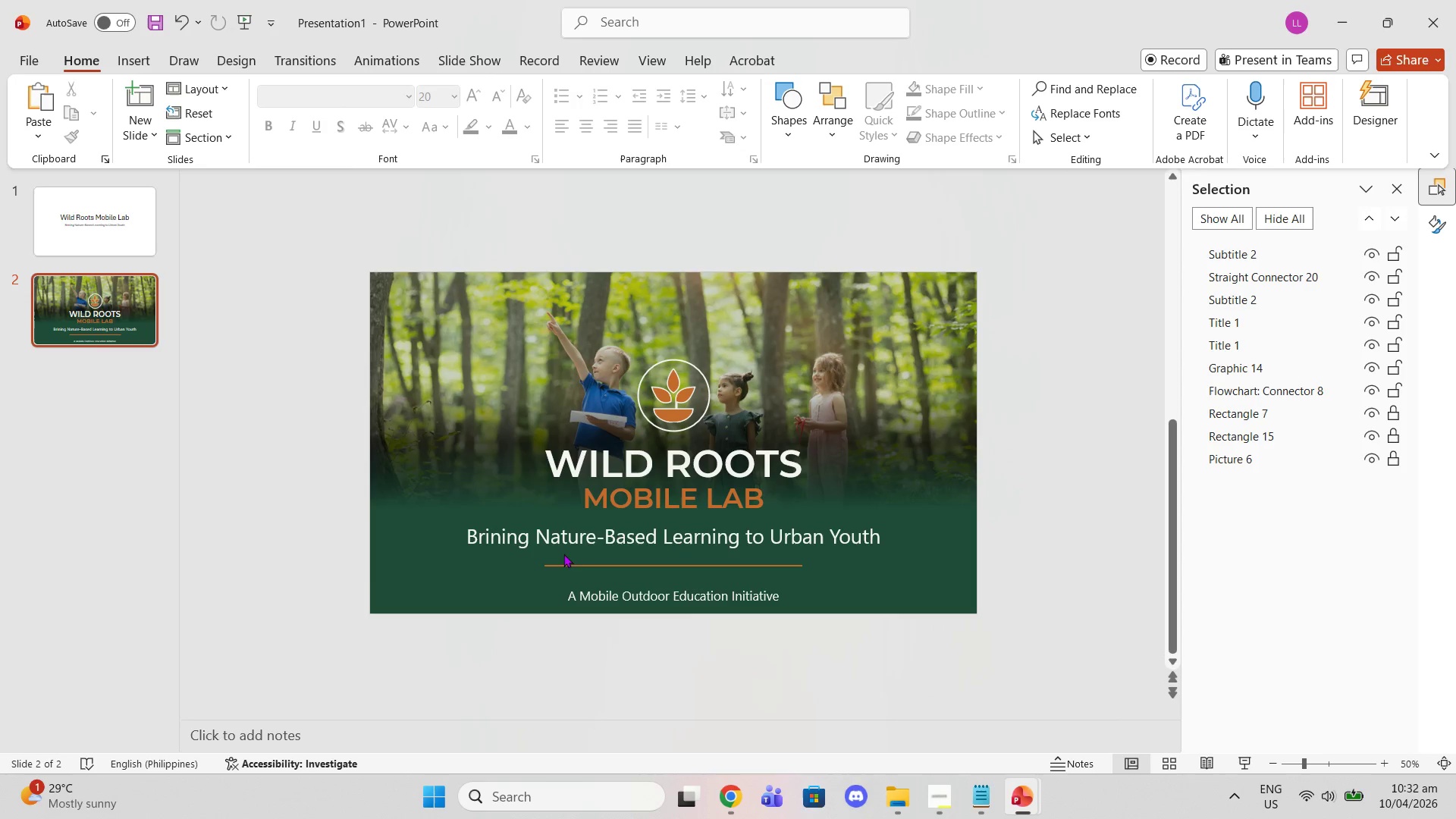 
left_click([717, 532])
 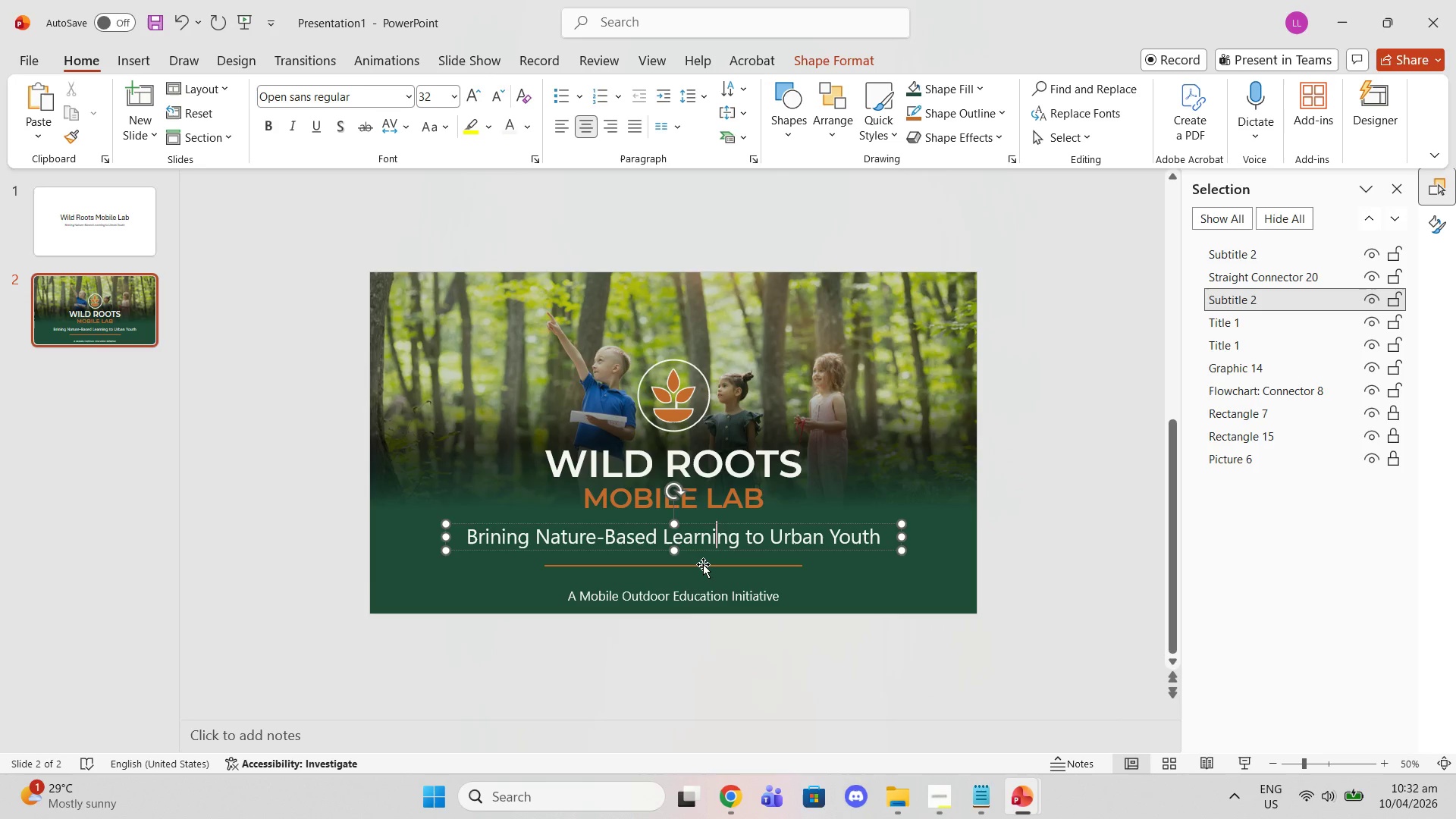 
left_click_drag(start_coordinate=[703, 564], to_coordinate=[703, 579])
 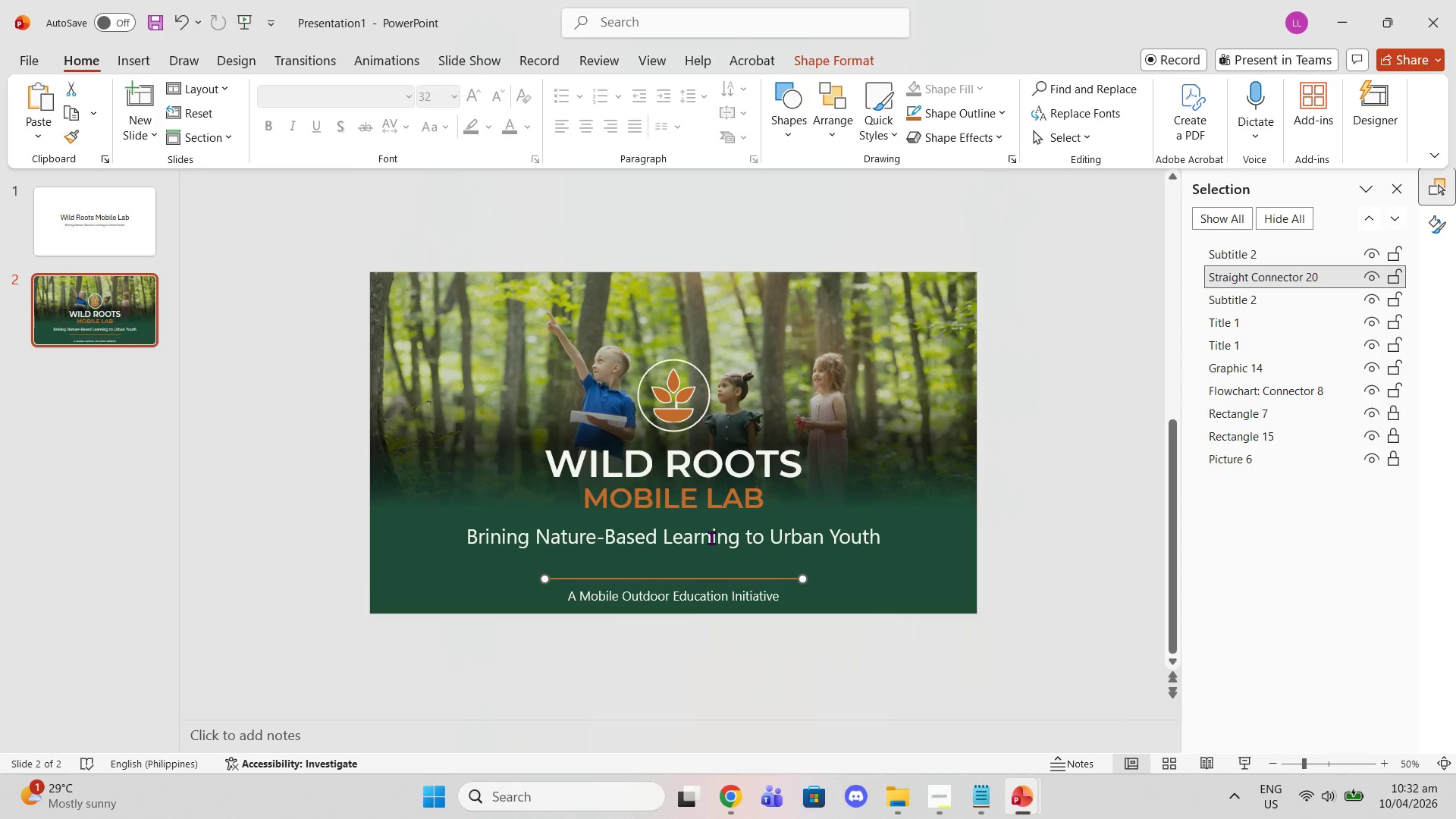 
left_click([711, 538])
 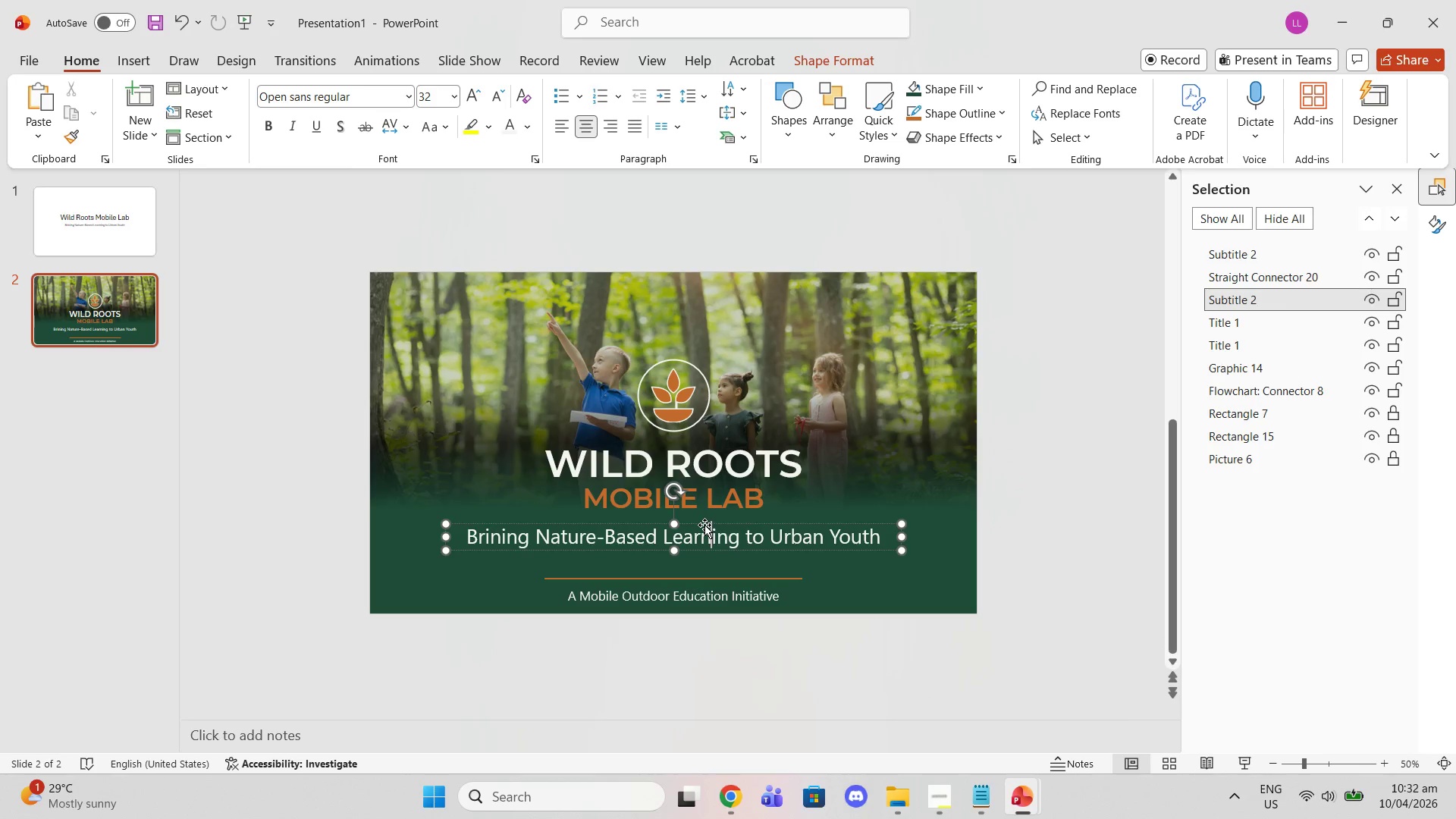 
left_click_drag(start_coordinate=[704, 525], to_coordinate=[704, 537])
 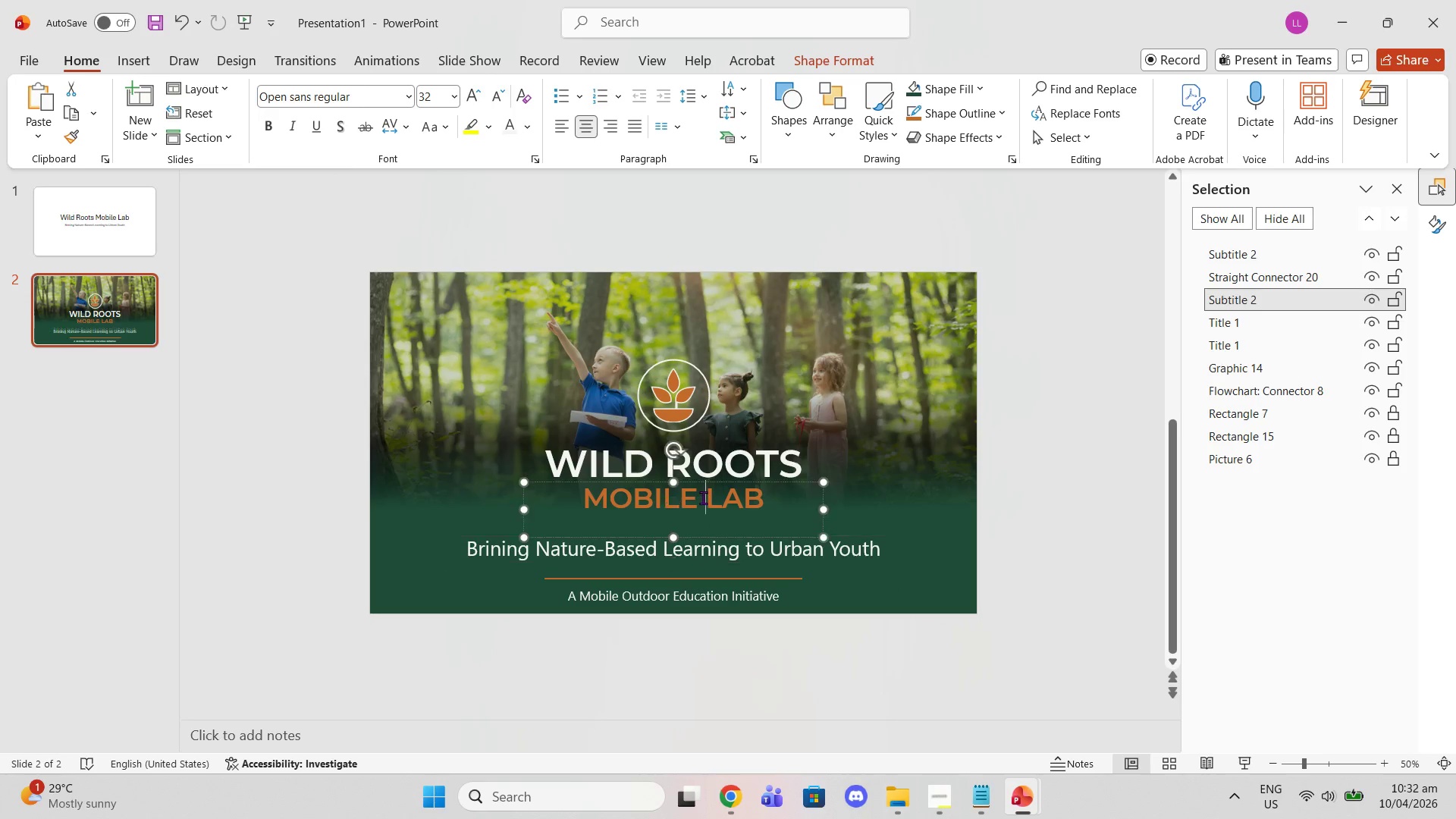 
left_click([703, 497])
 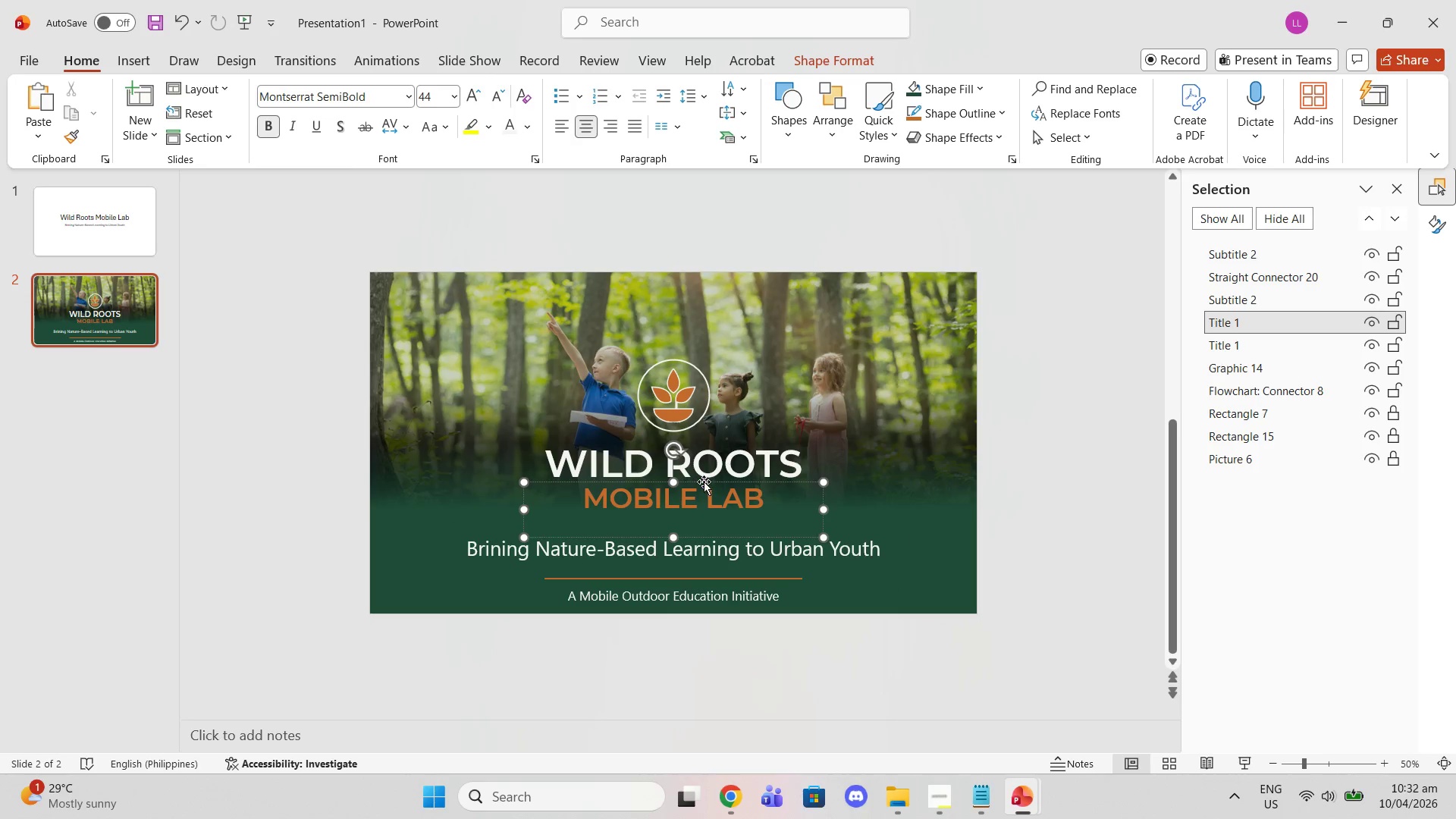 
left_click_drag(start_coordinate=[704, 482], to_coordinate=[704, 497])
 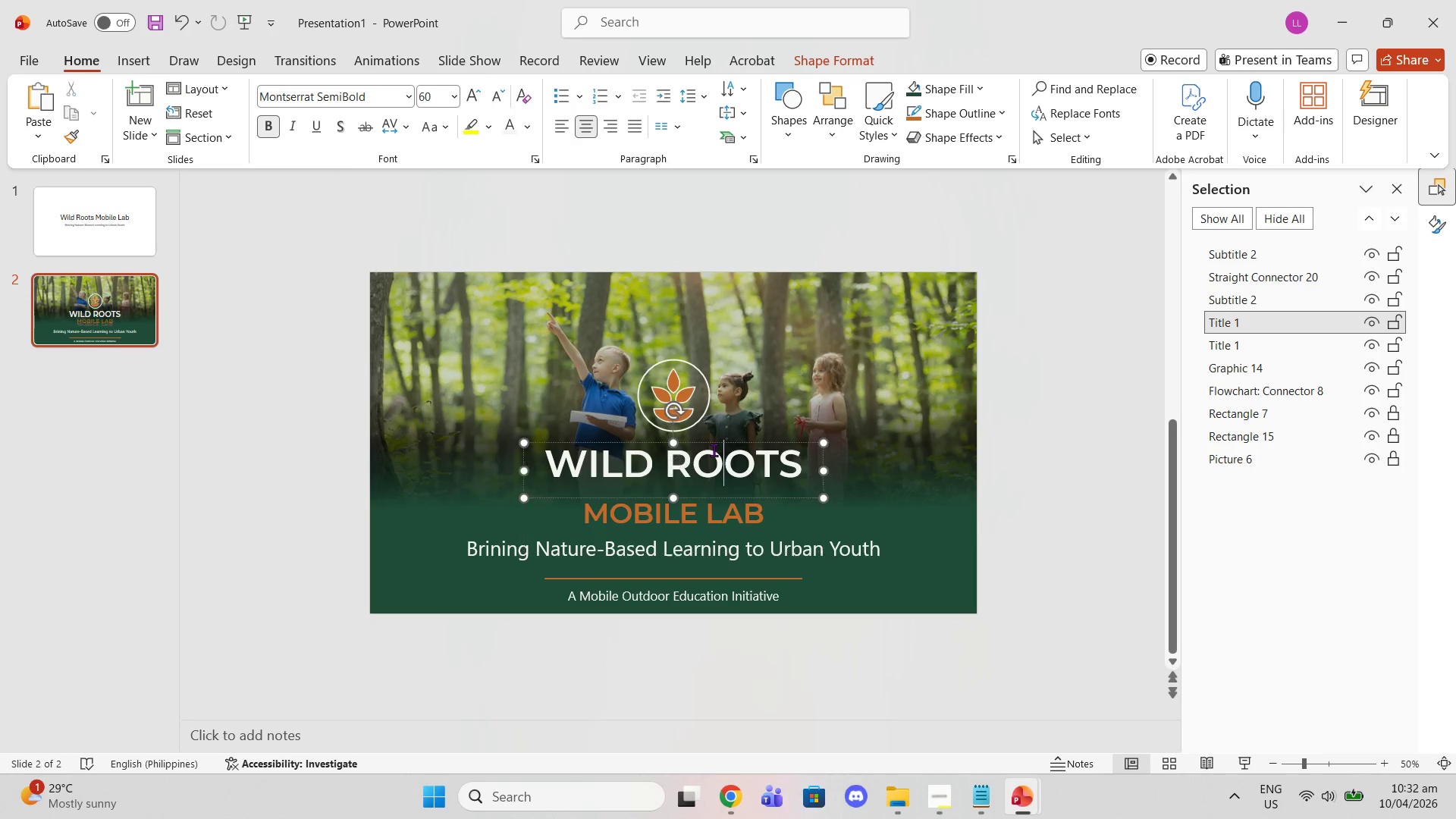 
left_click([714, 450])
 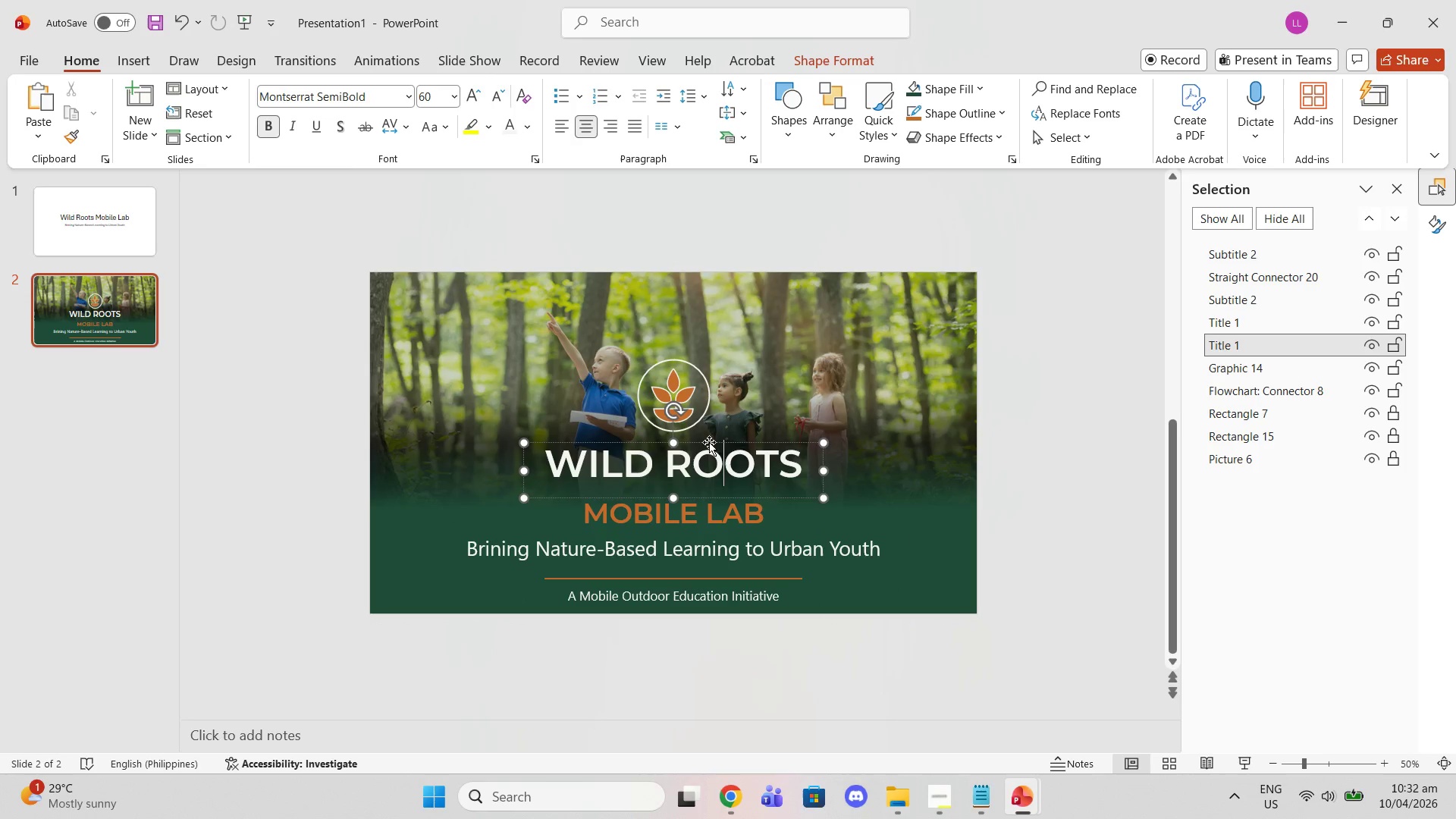 
left_click_drag(start_coordinate=[709, 442], to_coordinate=[710, 461])
 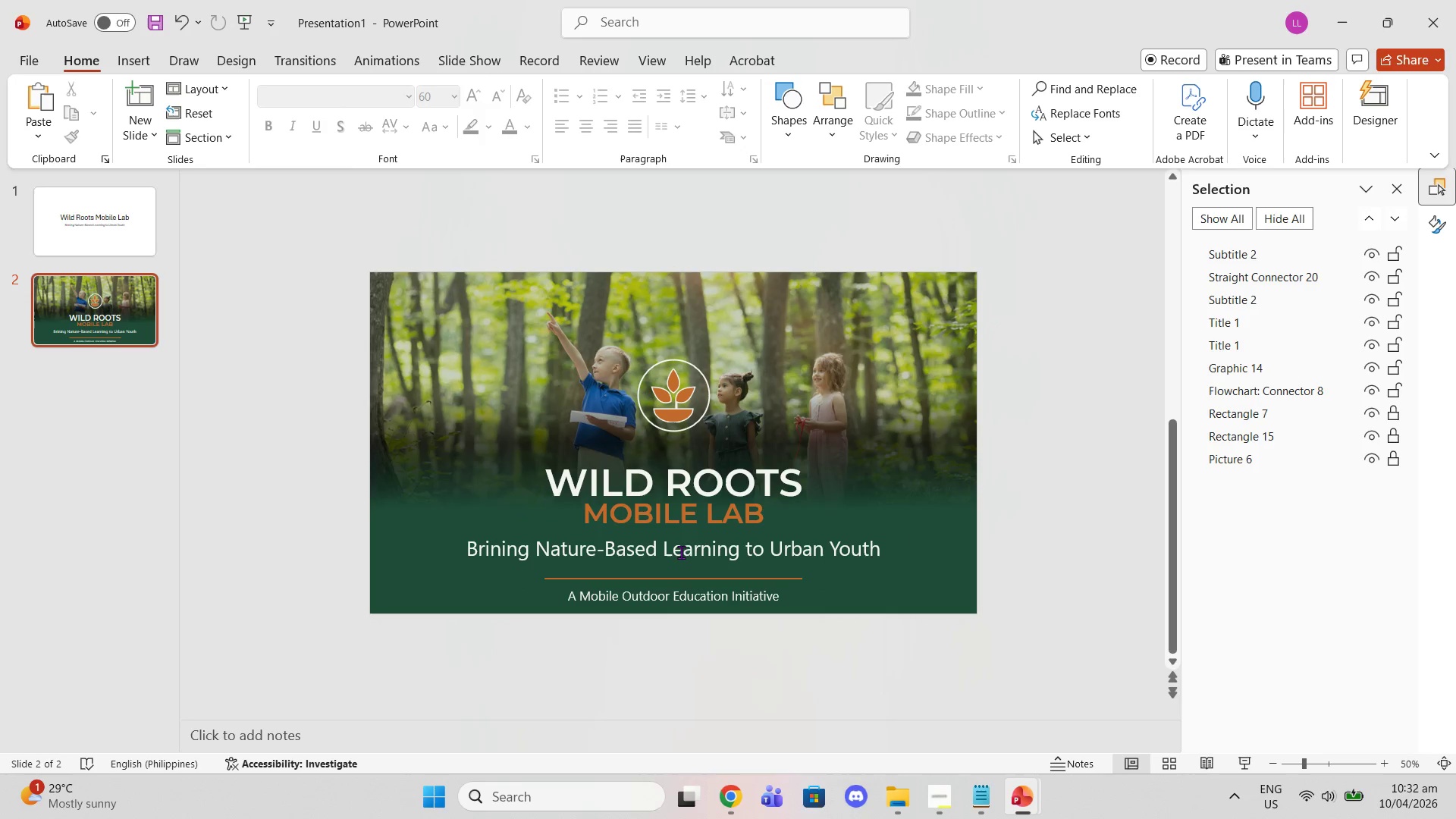 
left_click([682, 543])
 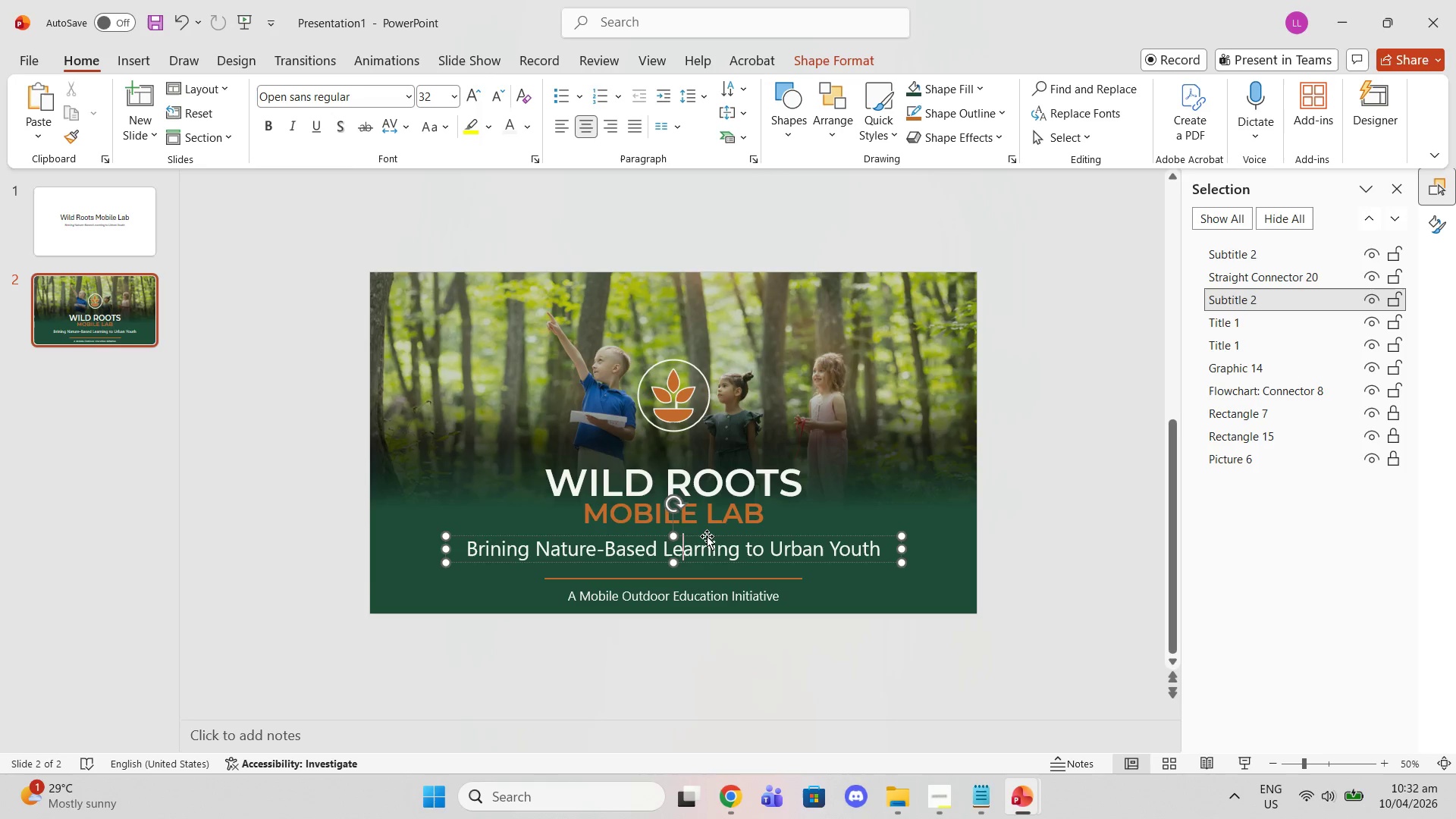 
left_click_drag(start_coordinate=[707, 536], to_coordinate=[708, 541])
 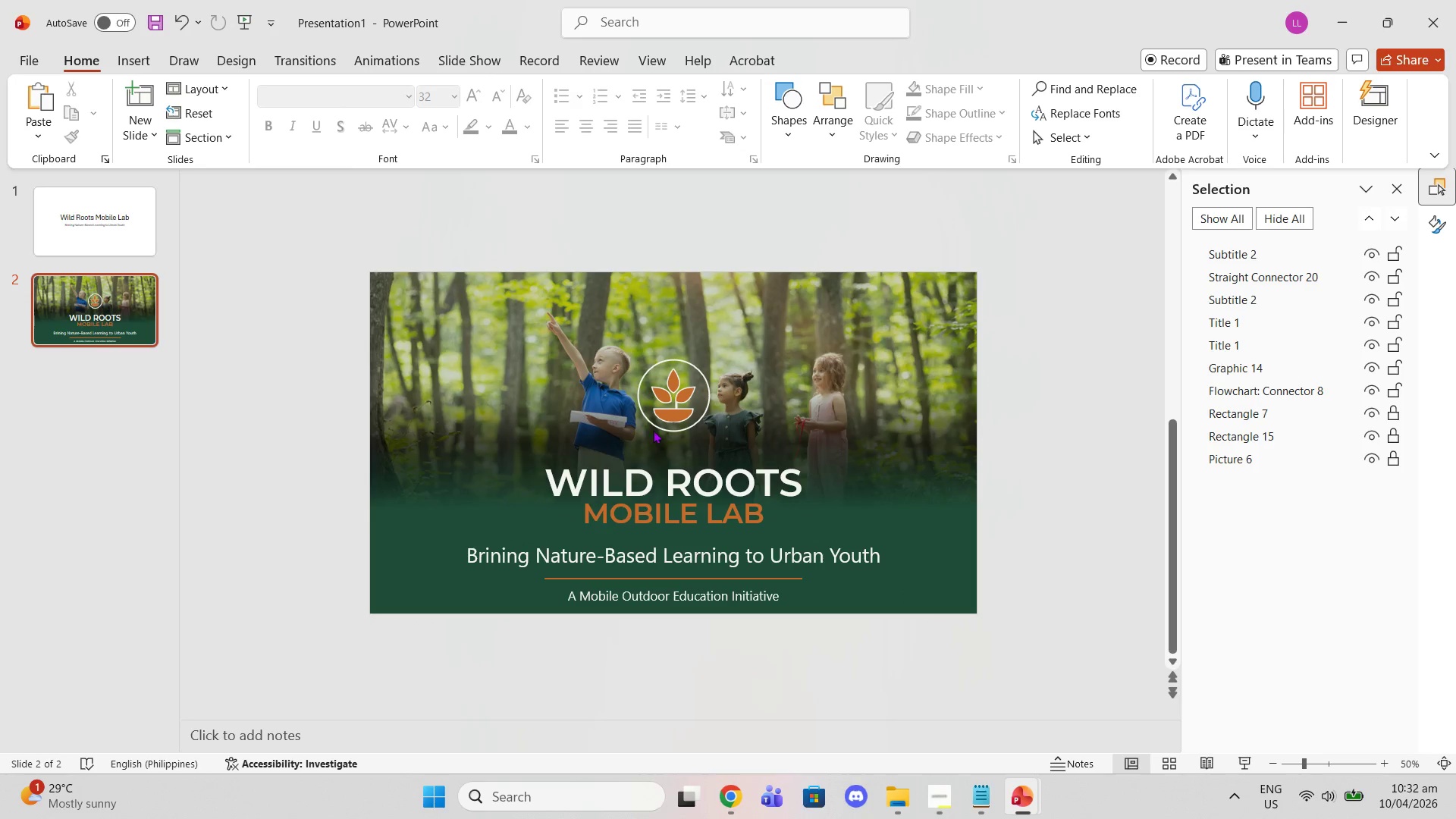 
left_click([644, 419])
 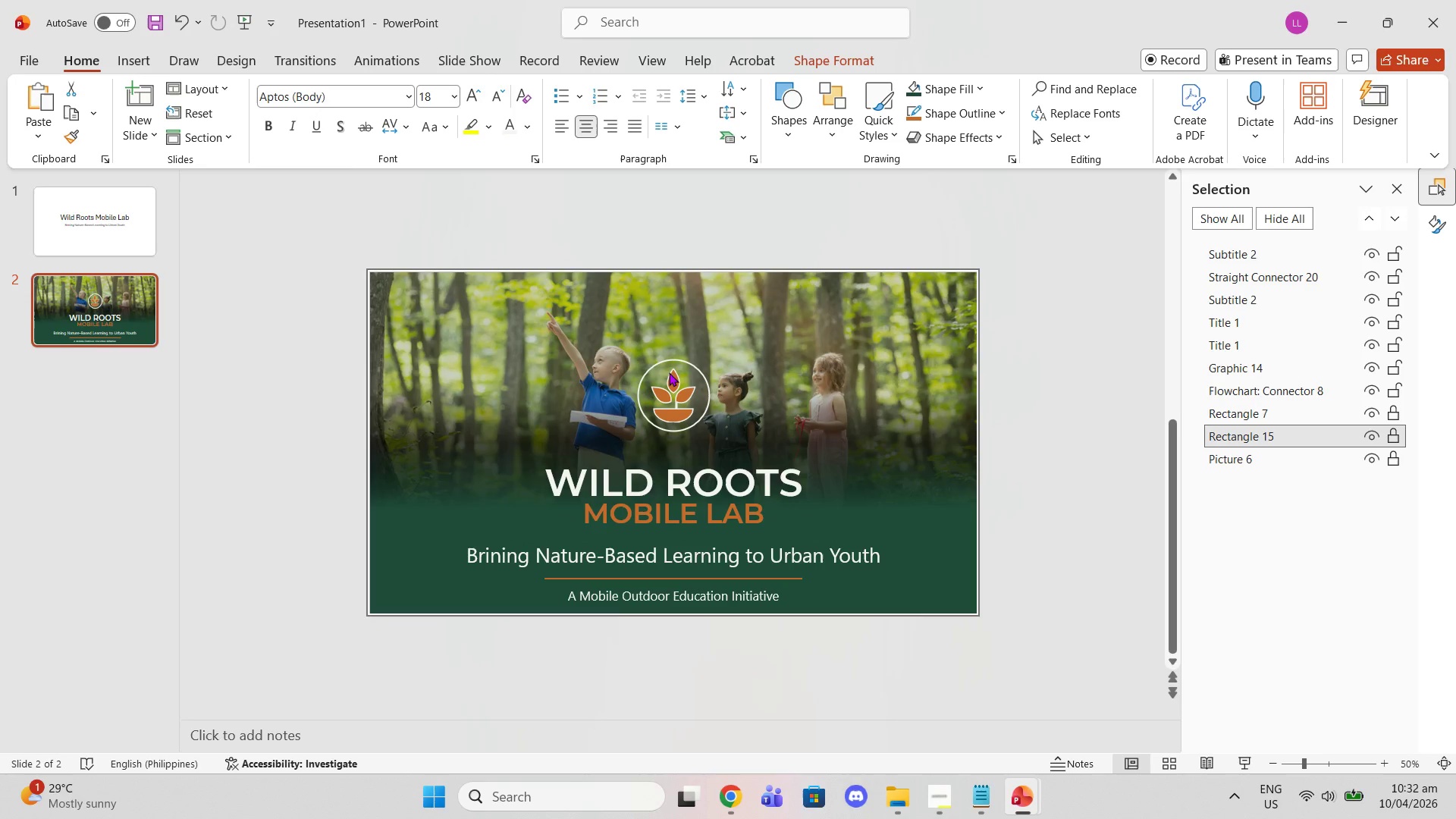 
left_click([669, 372])
 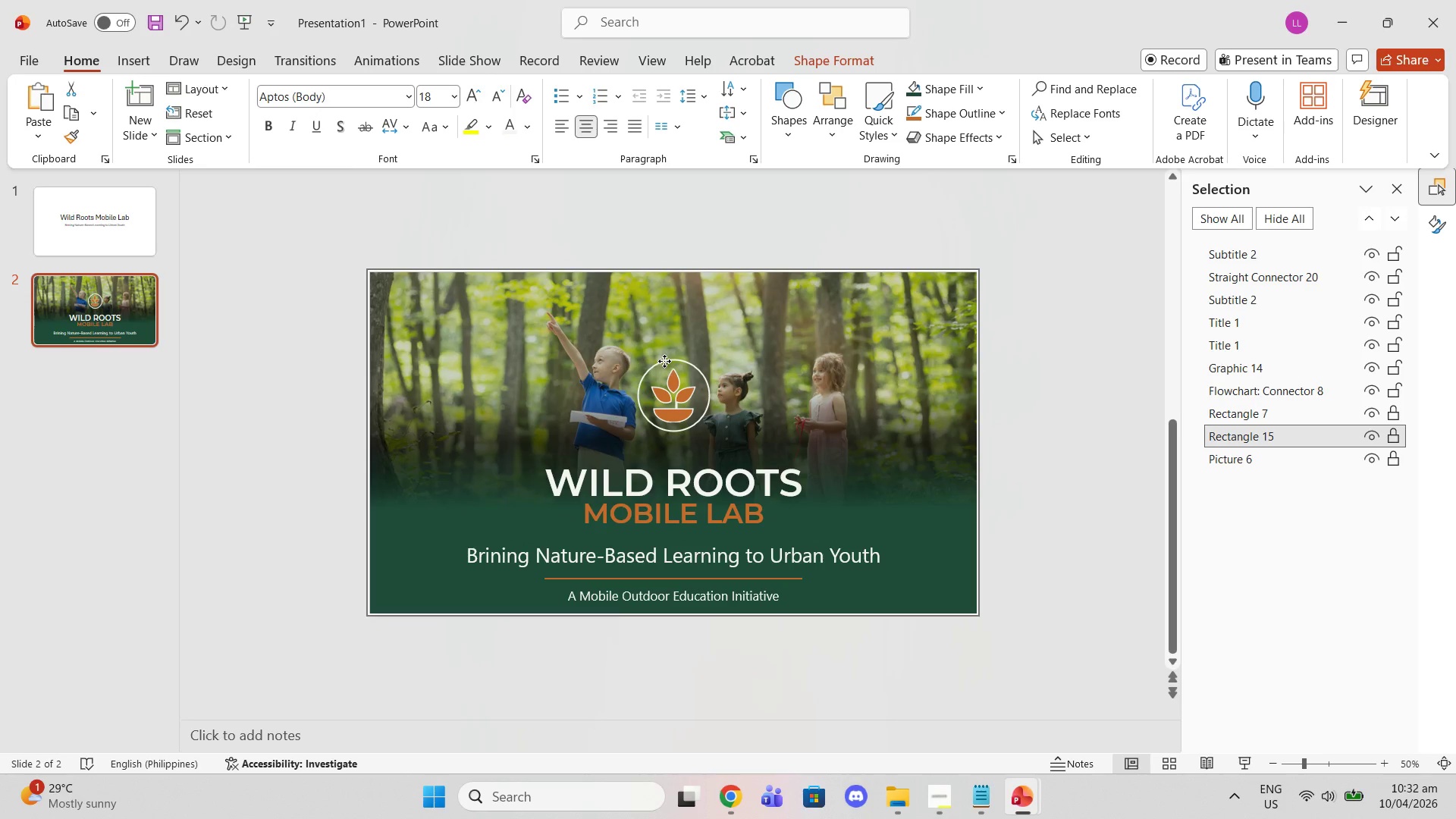 
left_click_drag(start_coordinate=[664, 361], to_coordinate=[666, 375])
 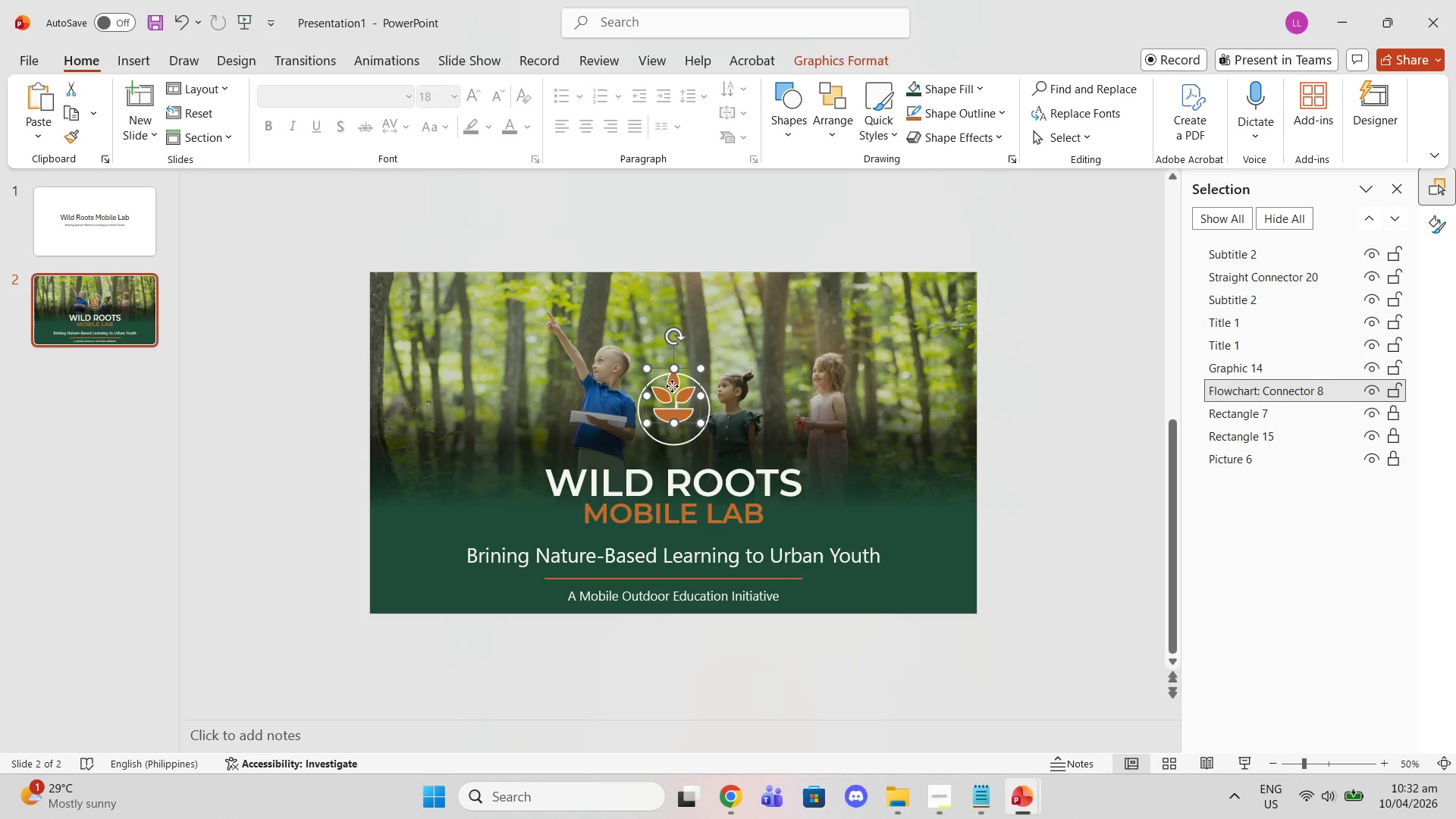 
left_click([672, 386])
 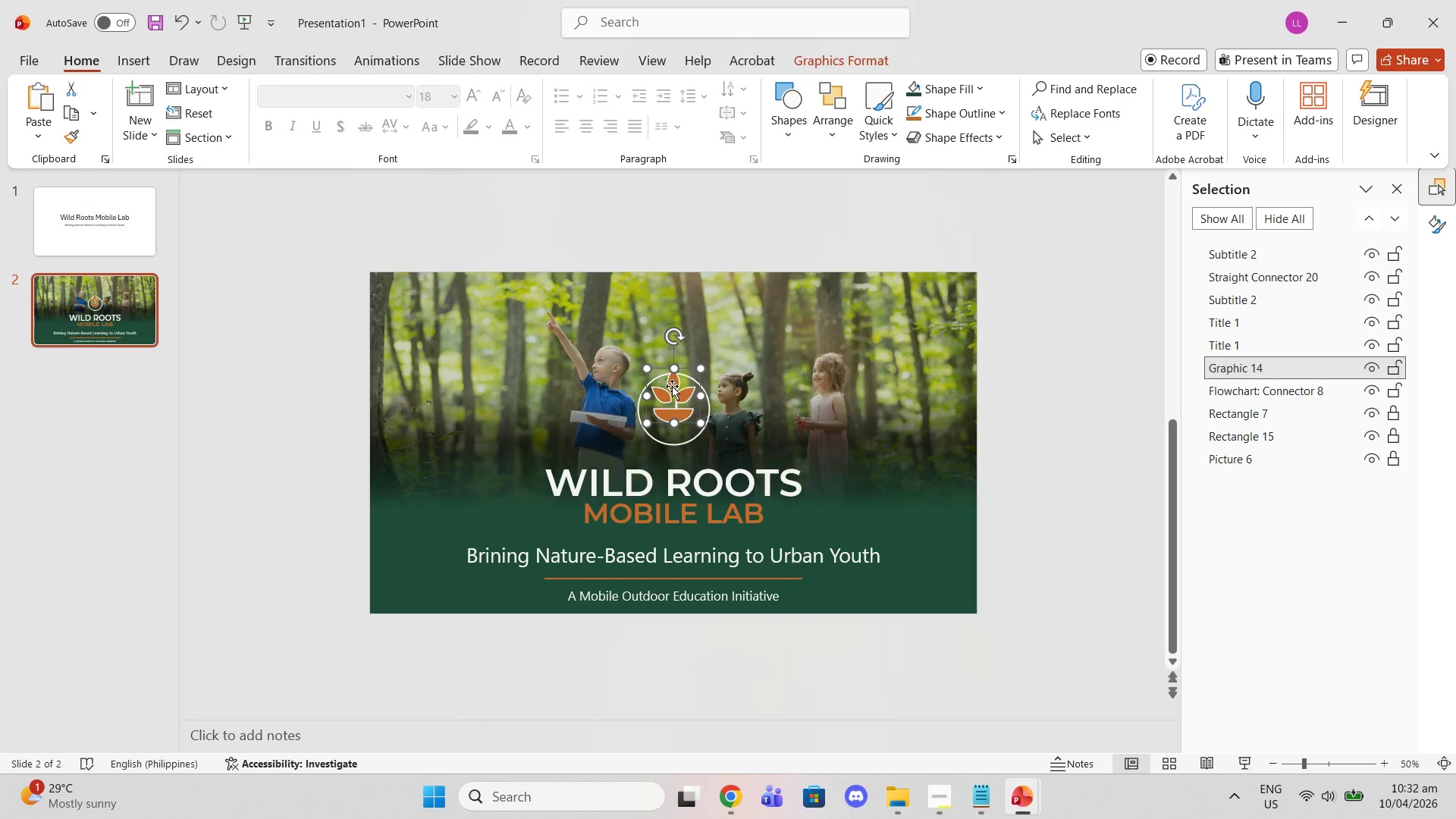 
left_click_drag(start_coordinate=[672, 386], to_coordinate=[673, 400])
 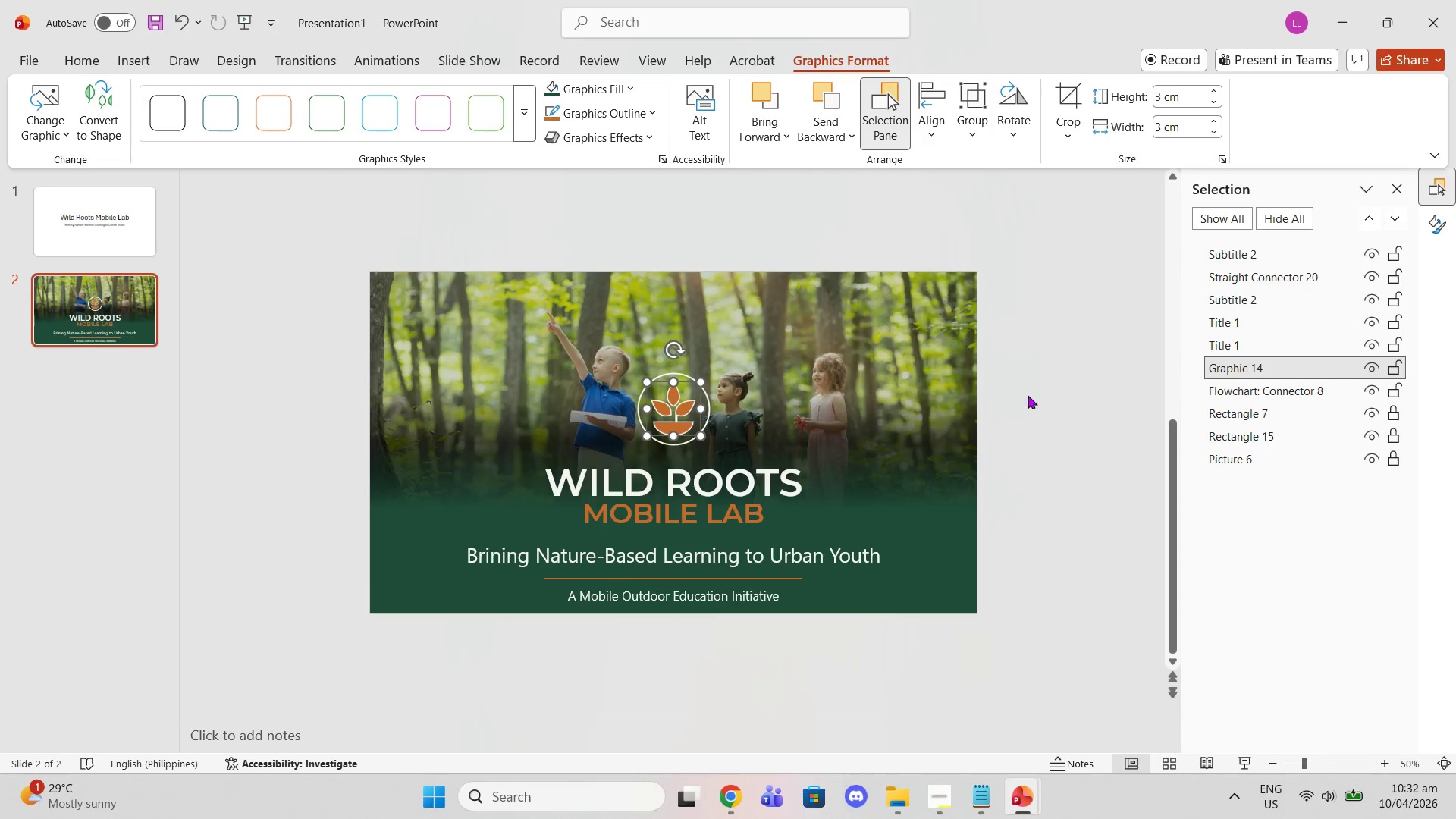 
left_click([1021, 394])
 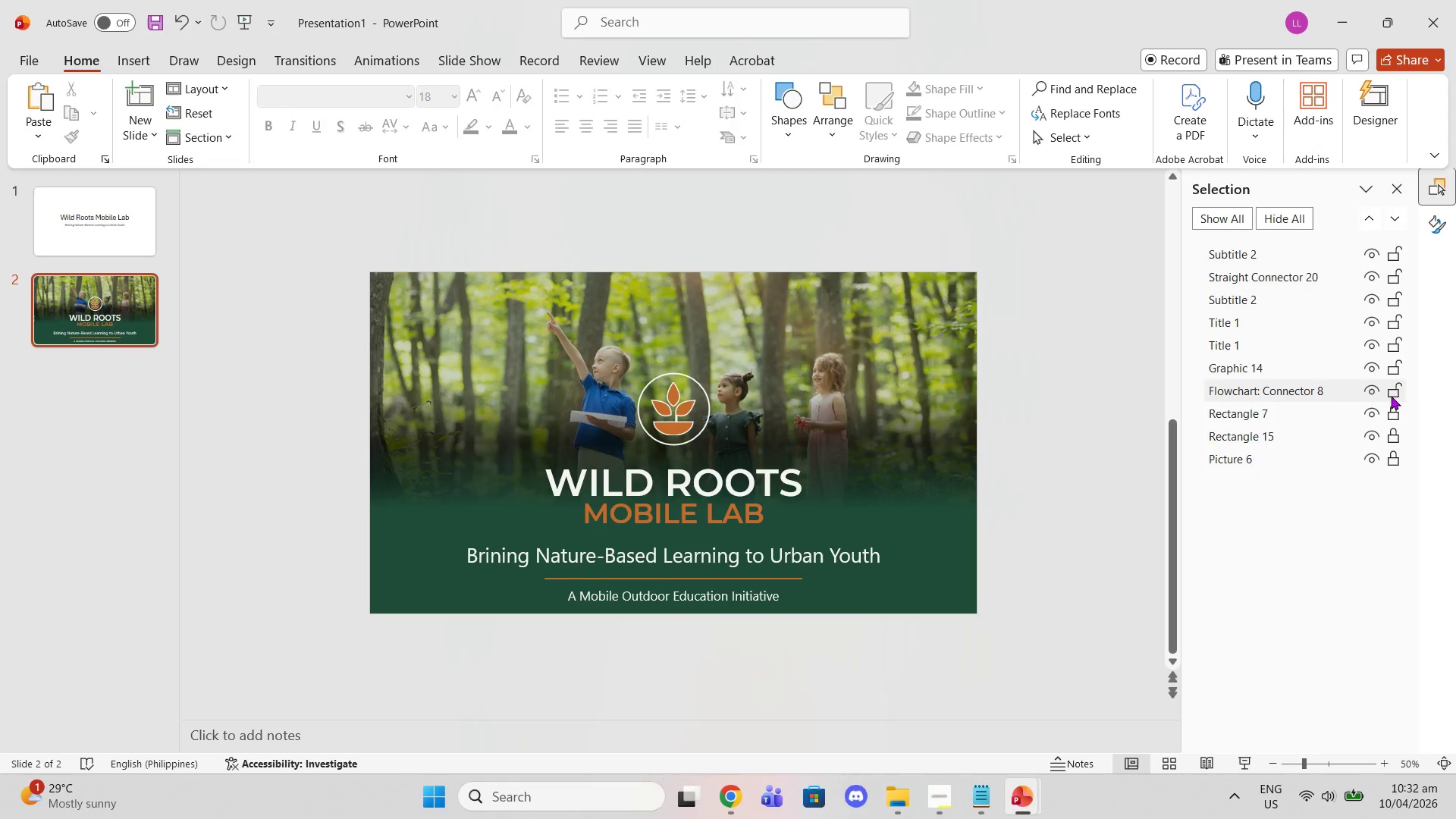 
double_click([1395, 425])
 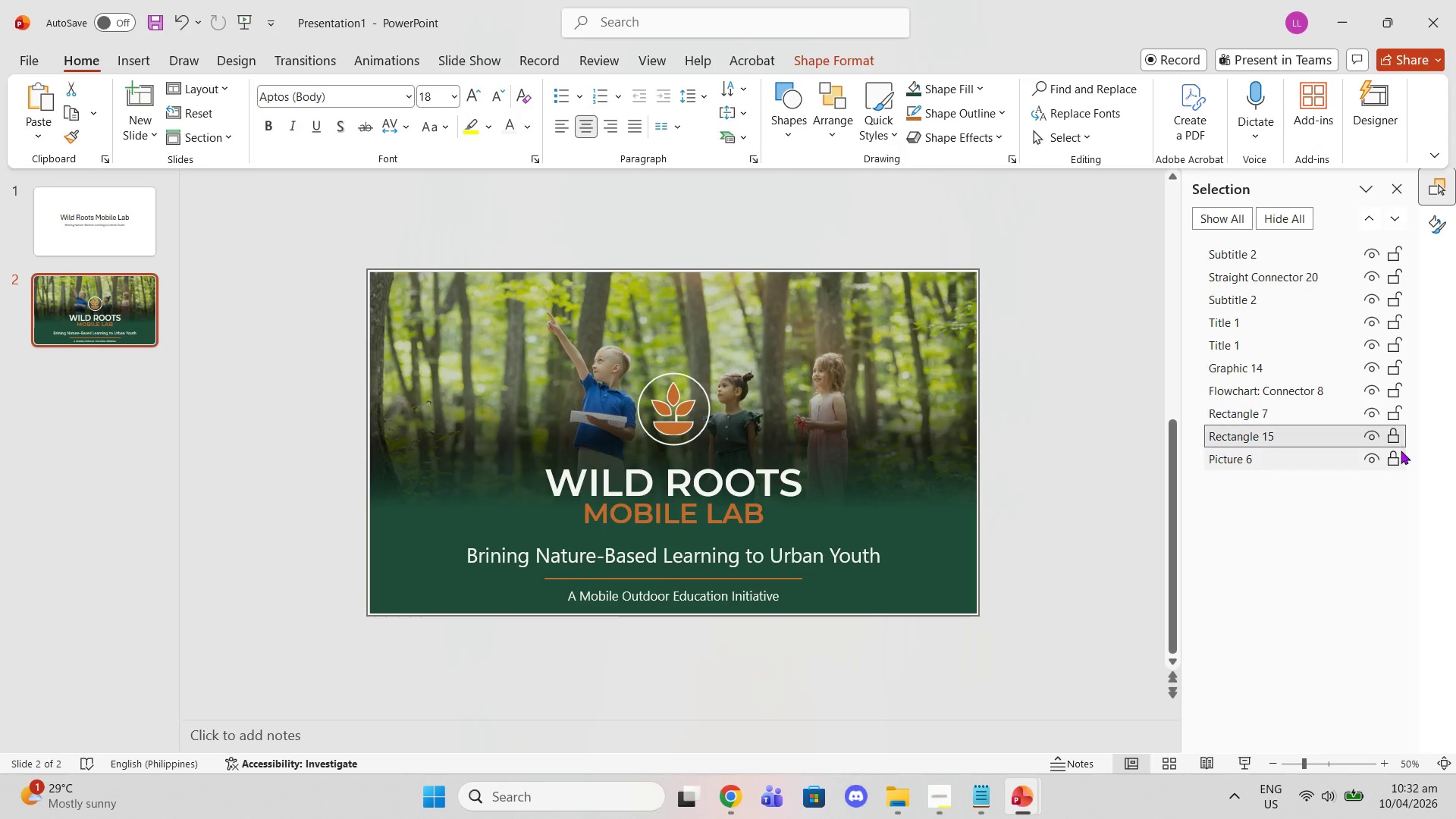 
triple_click([1401, 450])
 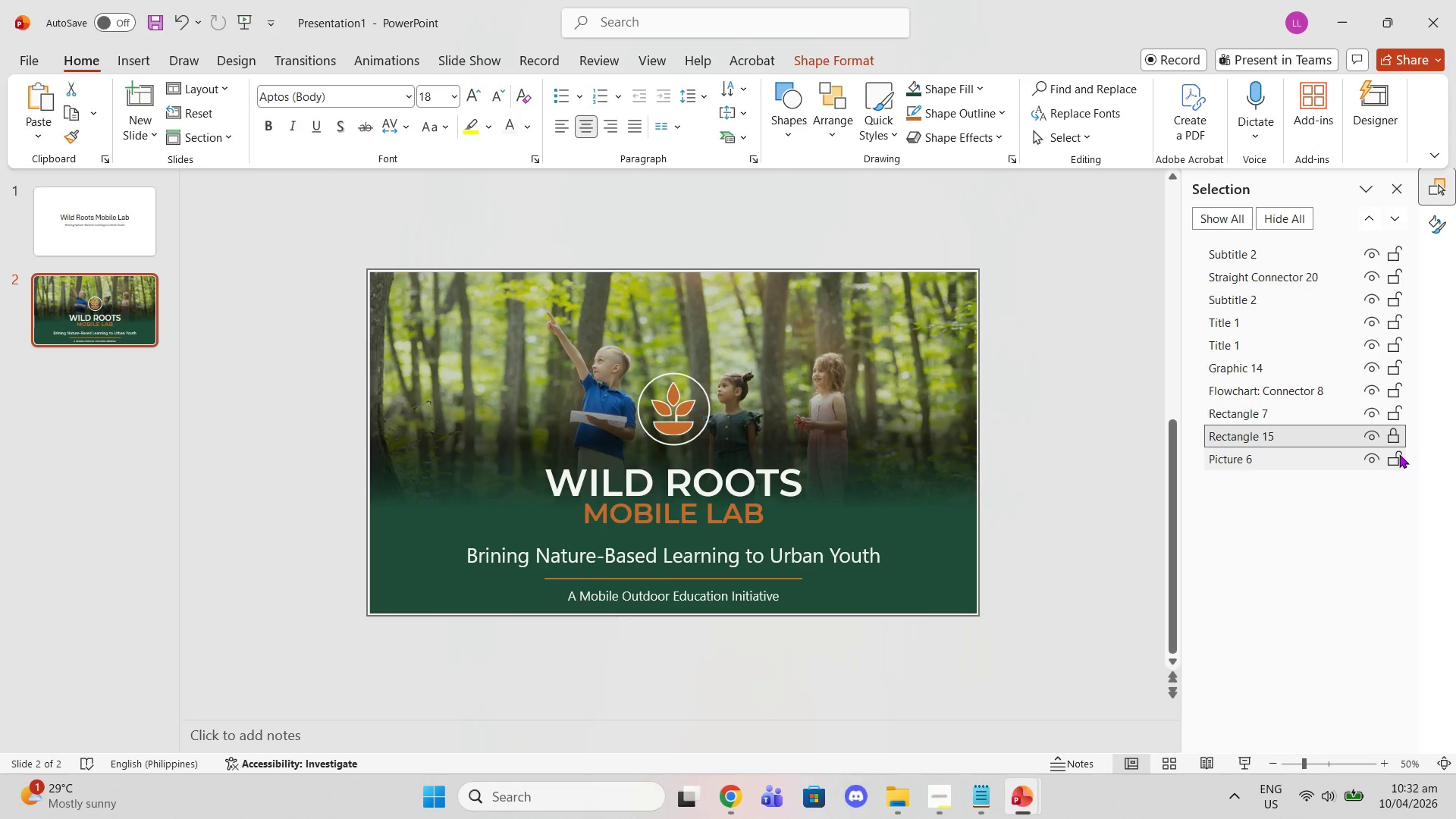 
left_click([1398, 454])
 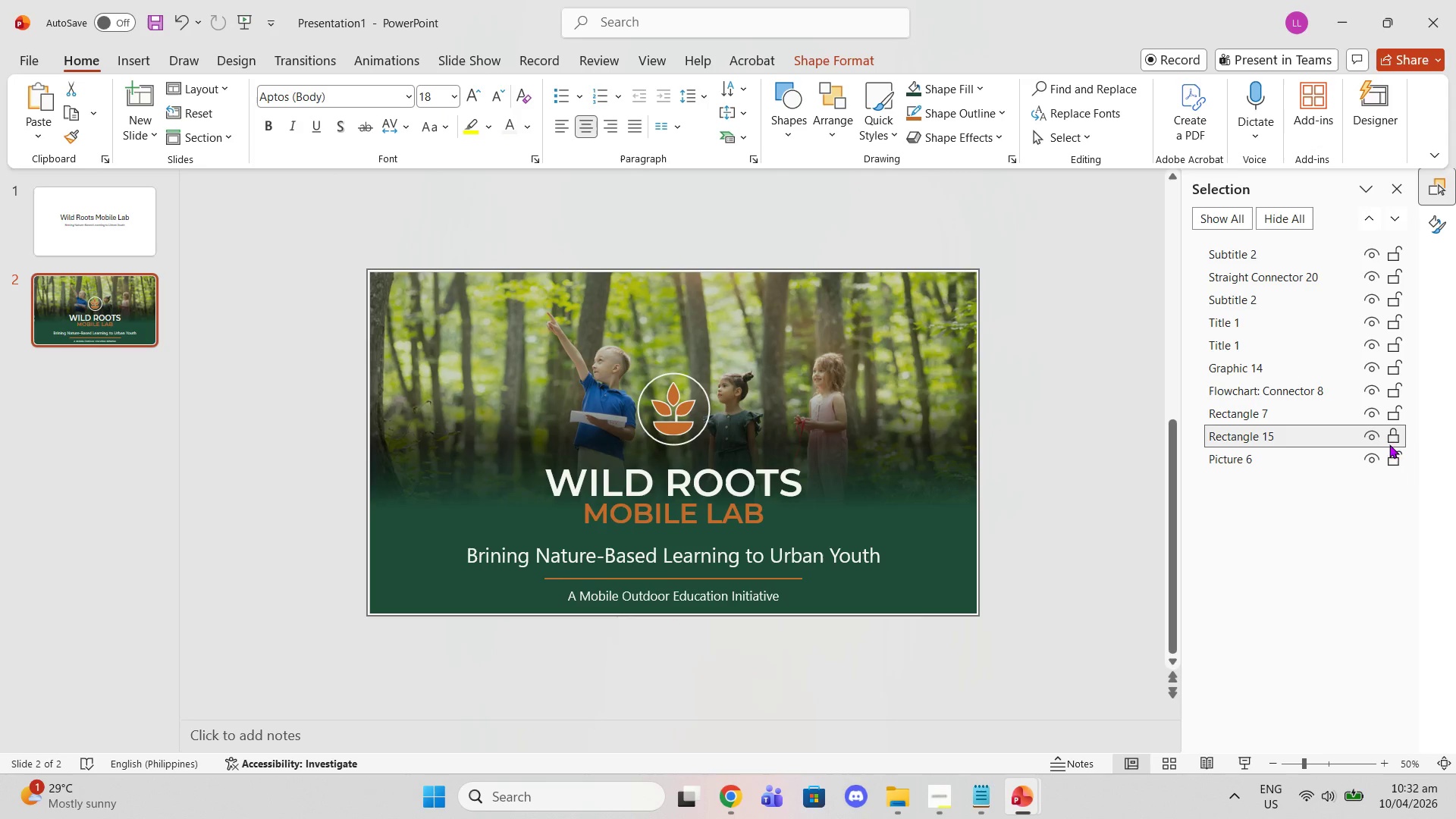 
double_click([1390, 437])
 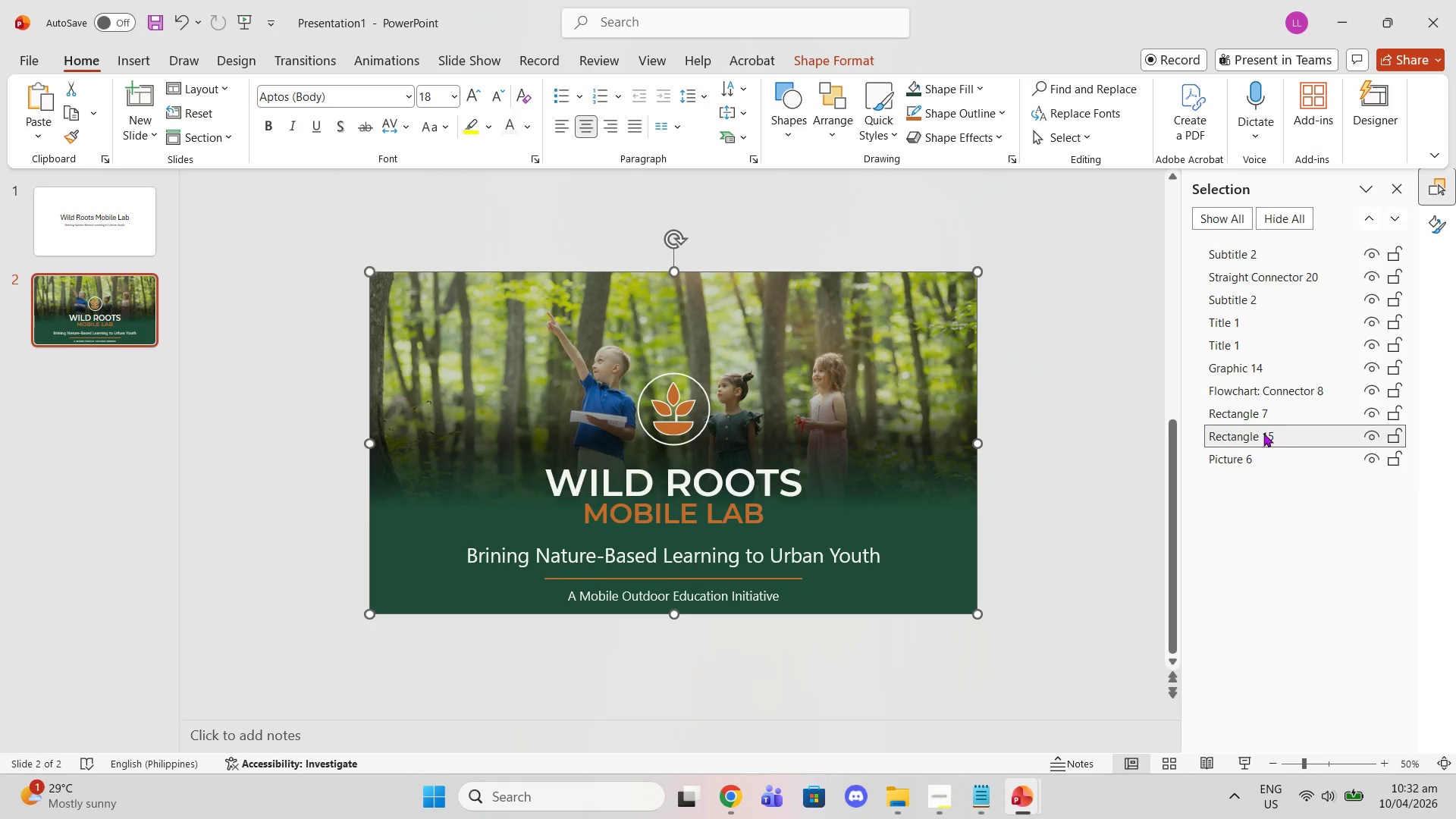 
left_click([1243, 428])
 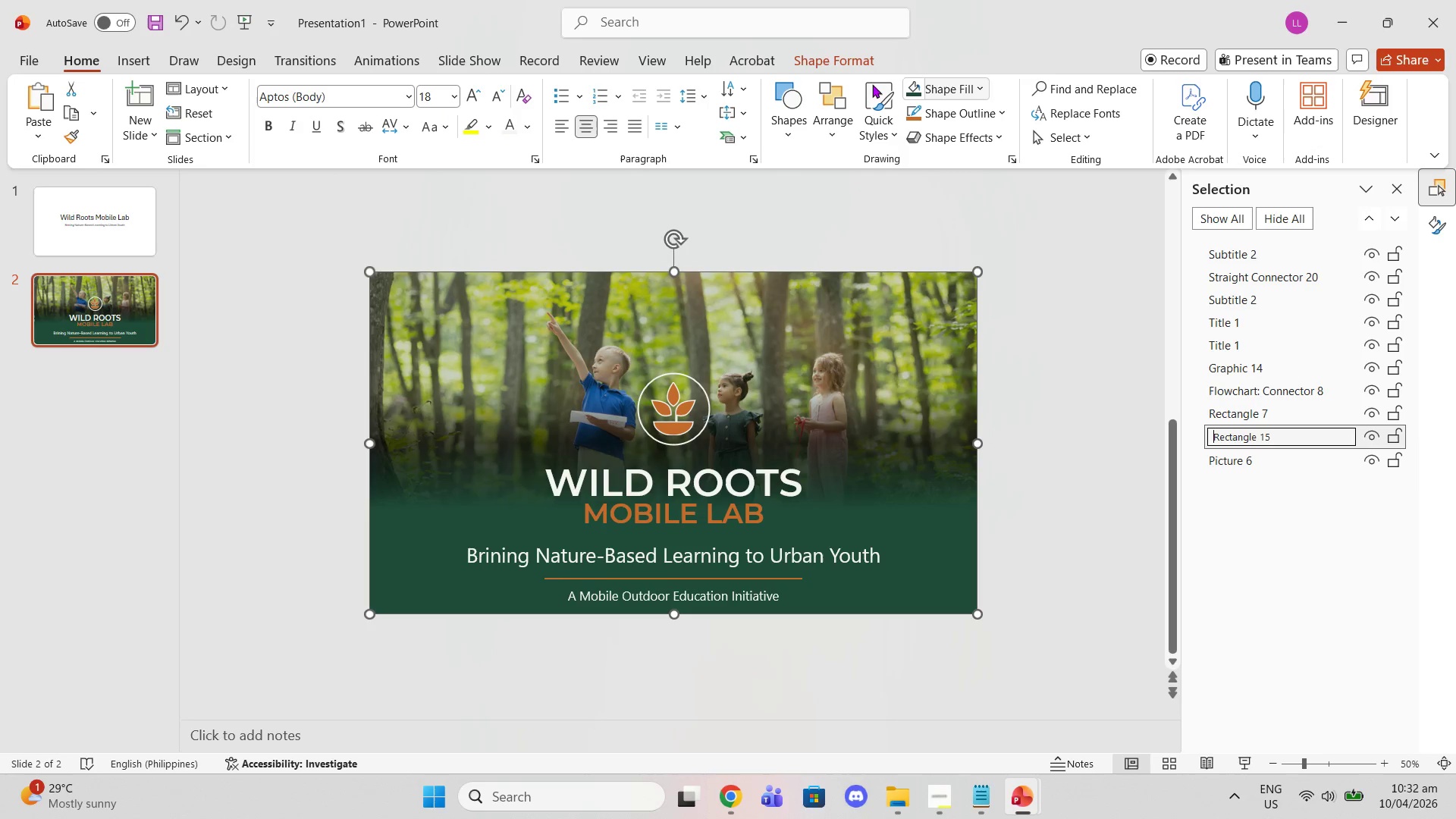 
left_click([855, 52])
 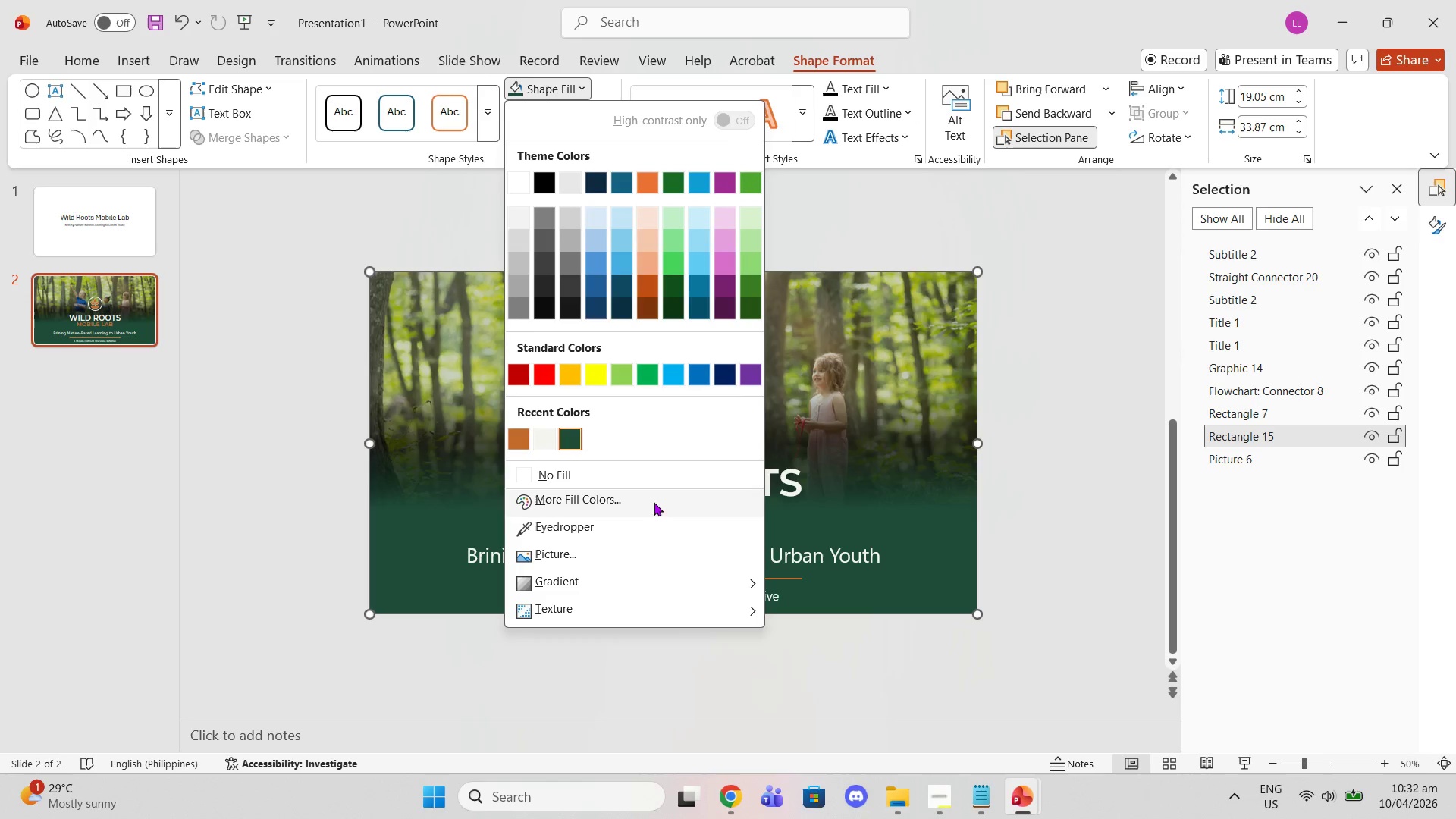 
left_click([1305, 281])
 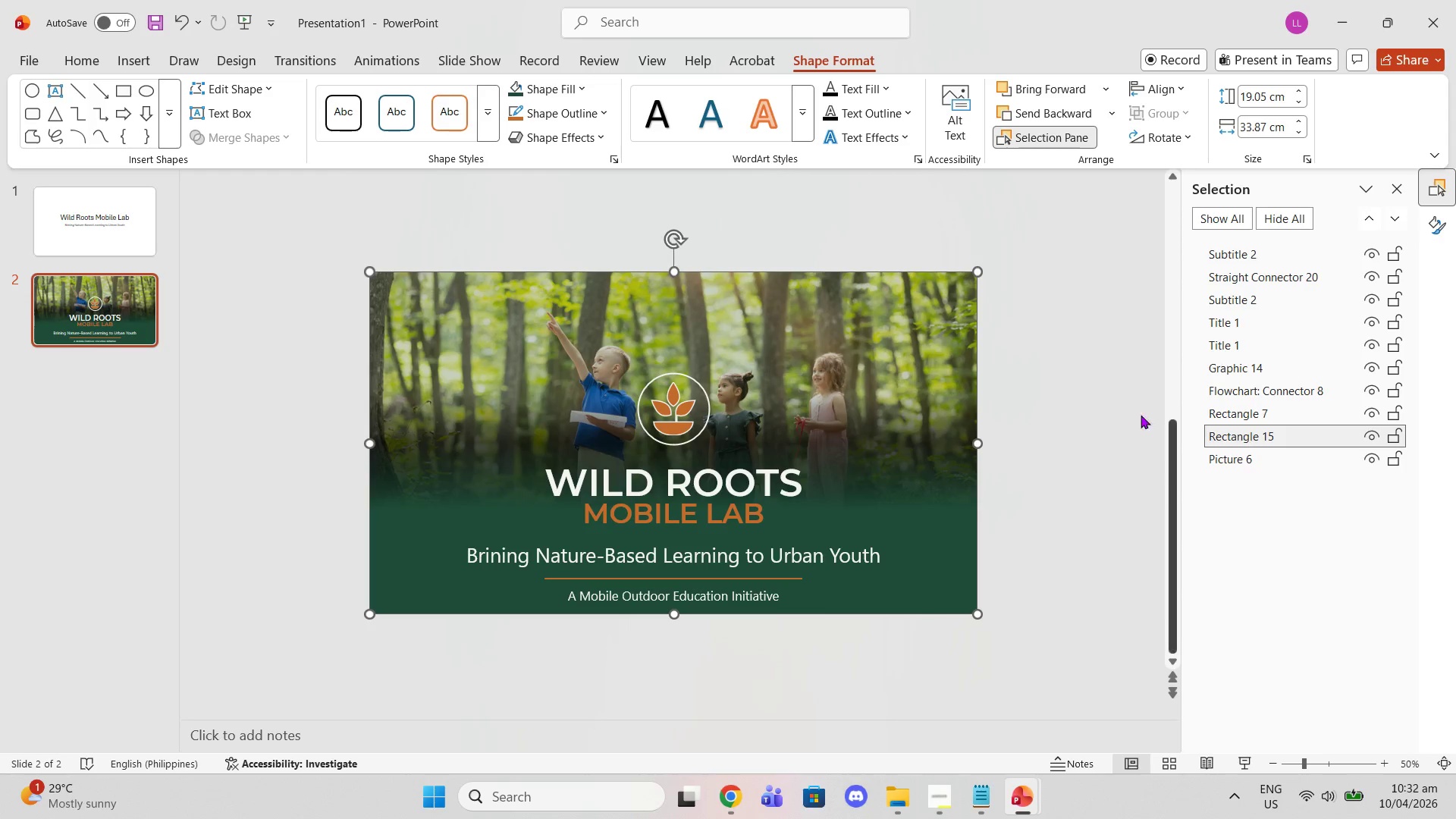 
right_click([894, 356])
 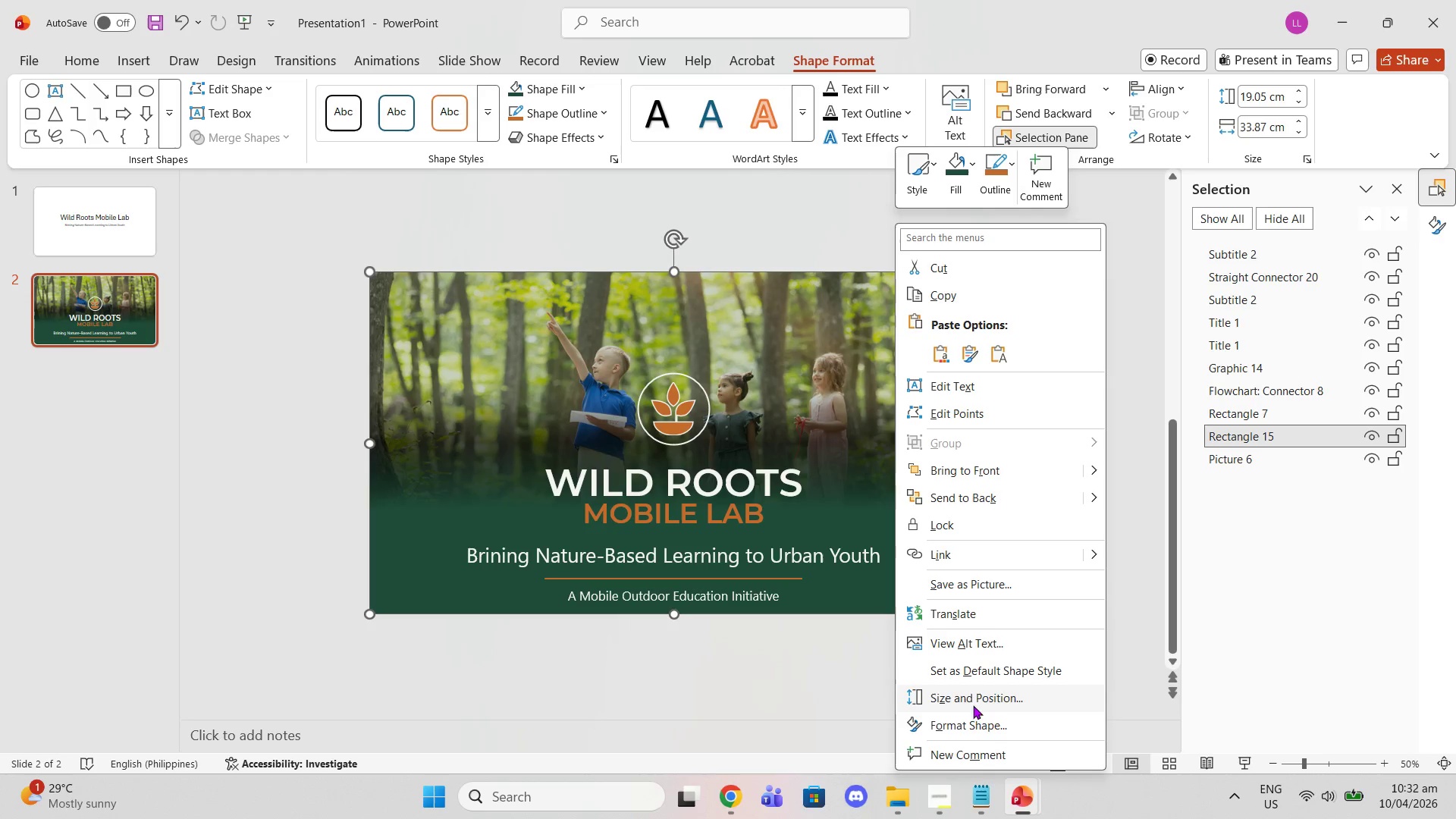 
left_click([988, 724])
 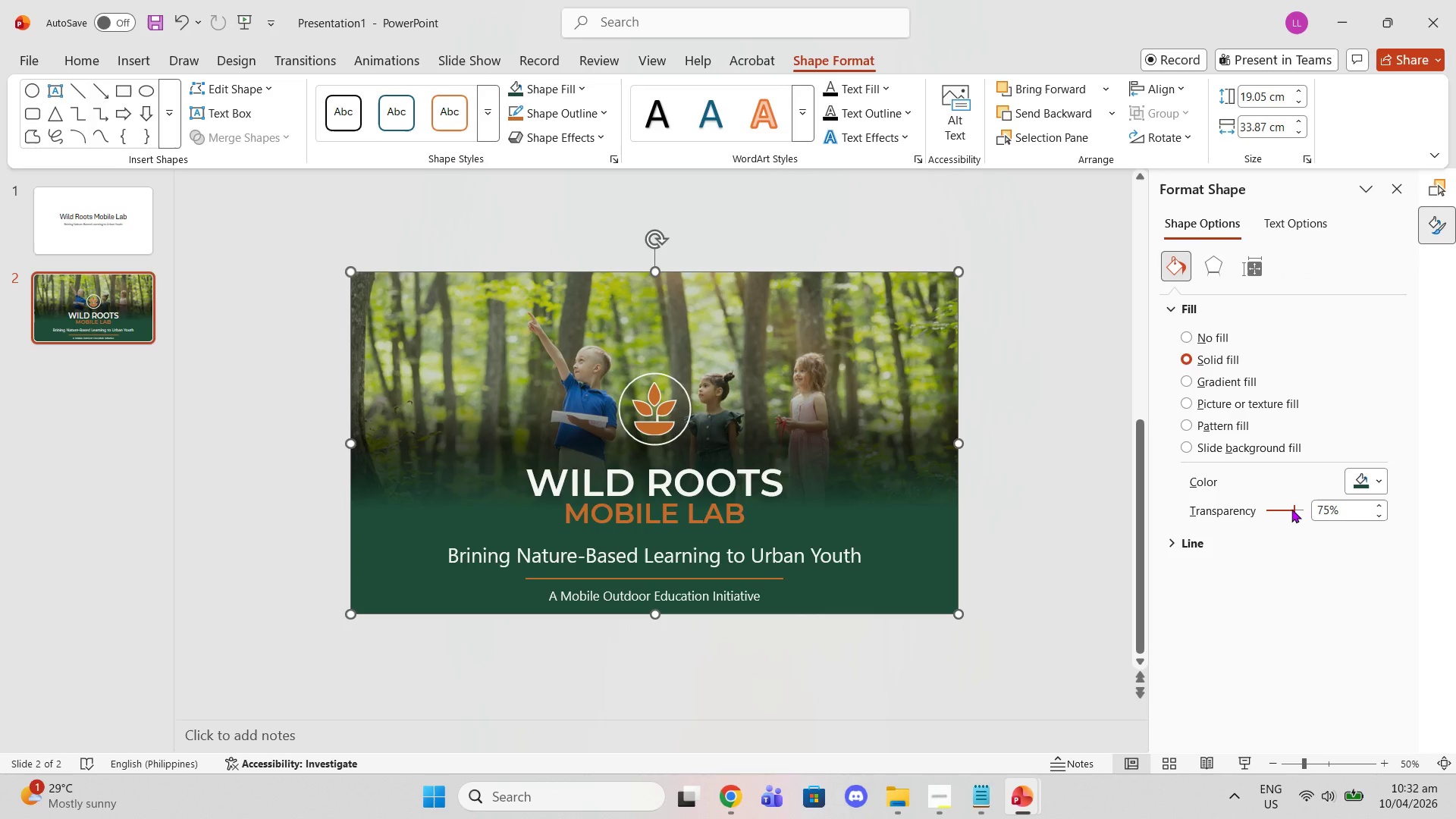 
left_click_drag(start_coordinate=[1292, 510], to_coordinate=[1288, 500])
 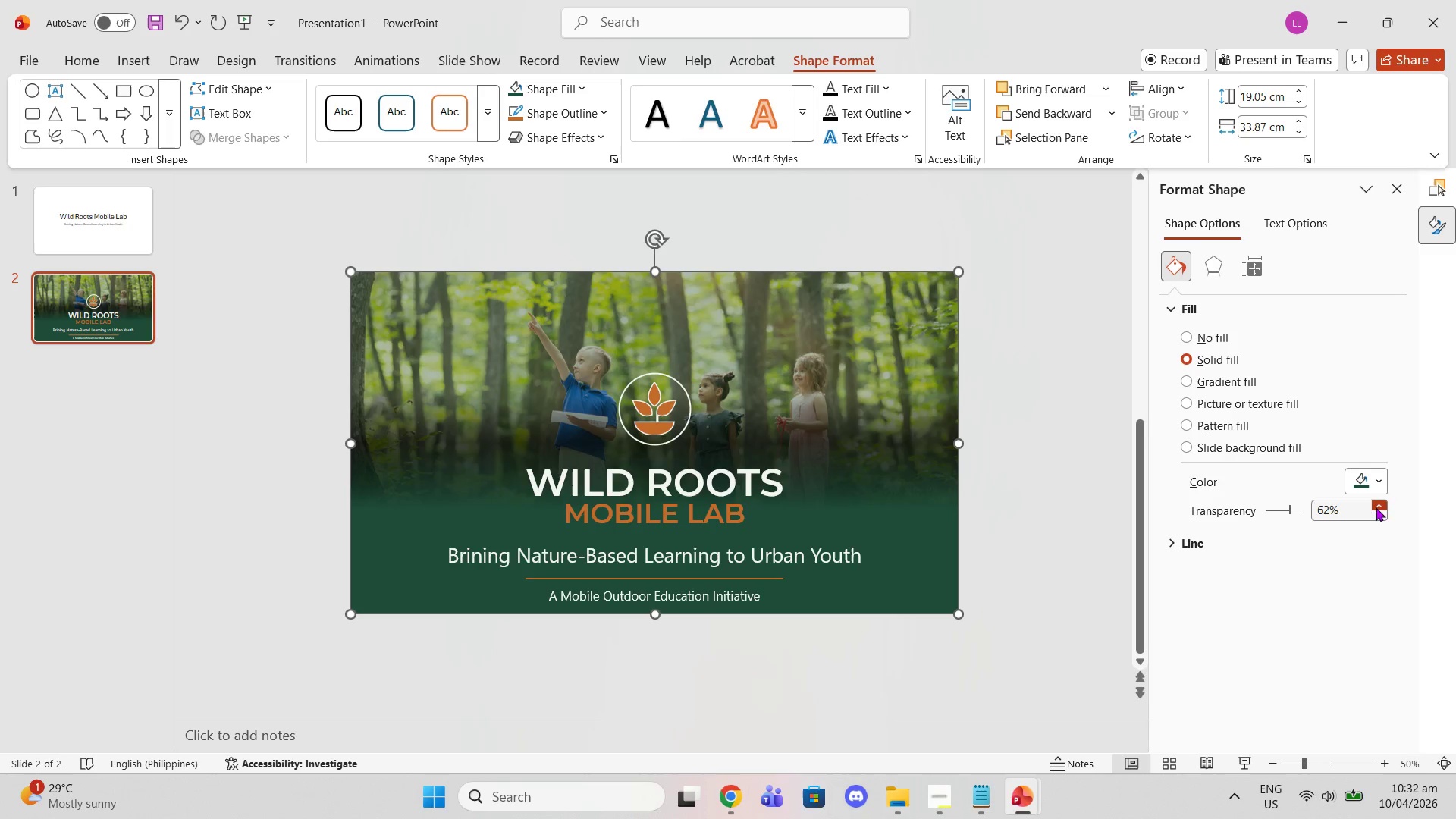 
triple_click([1376, 505])
 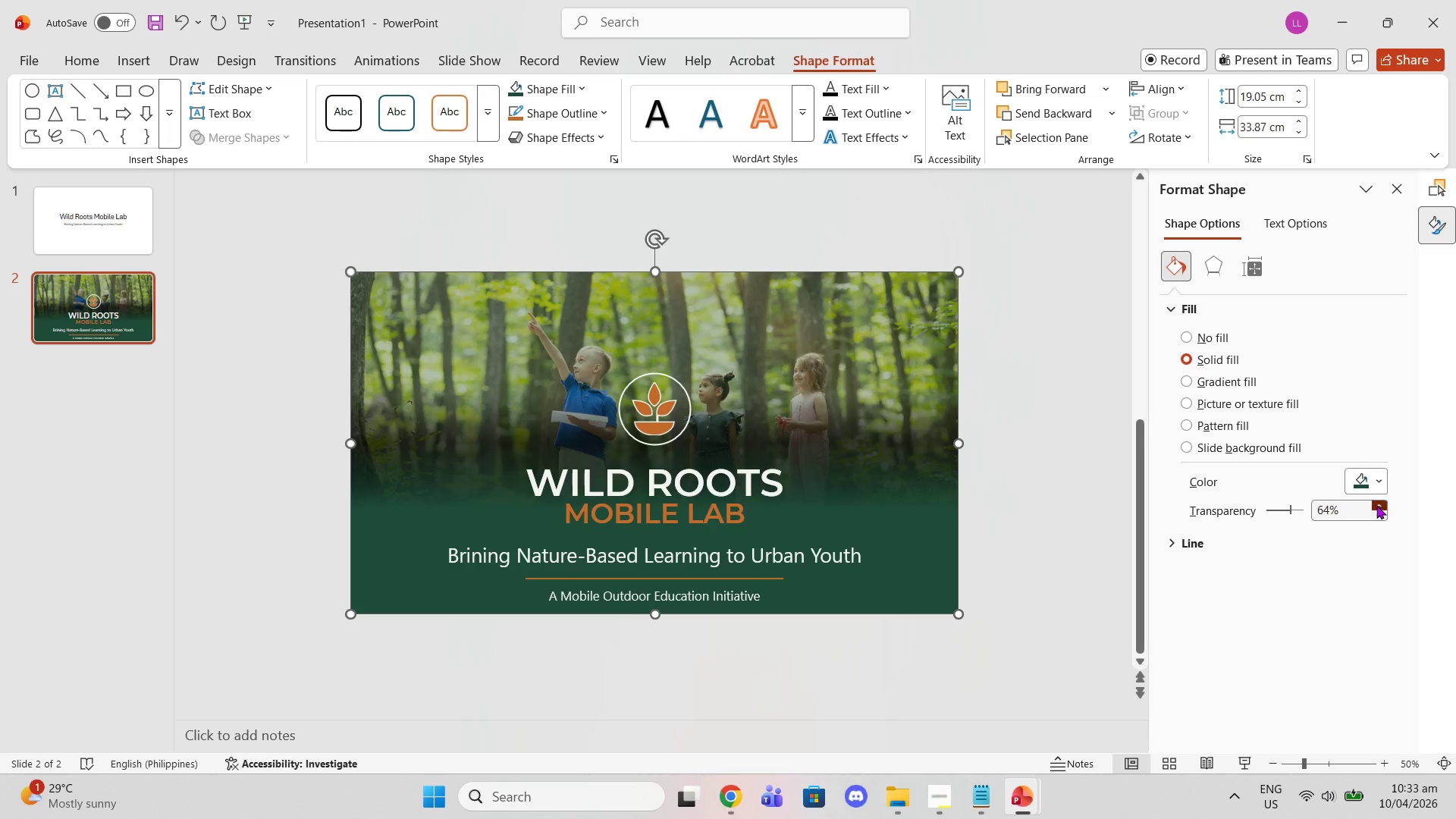 
triple_click([1376, 505])
 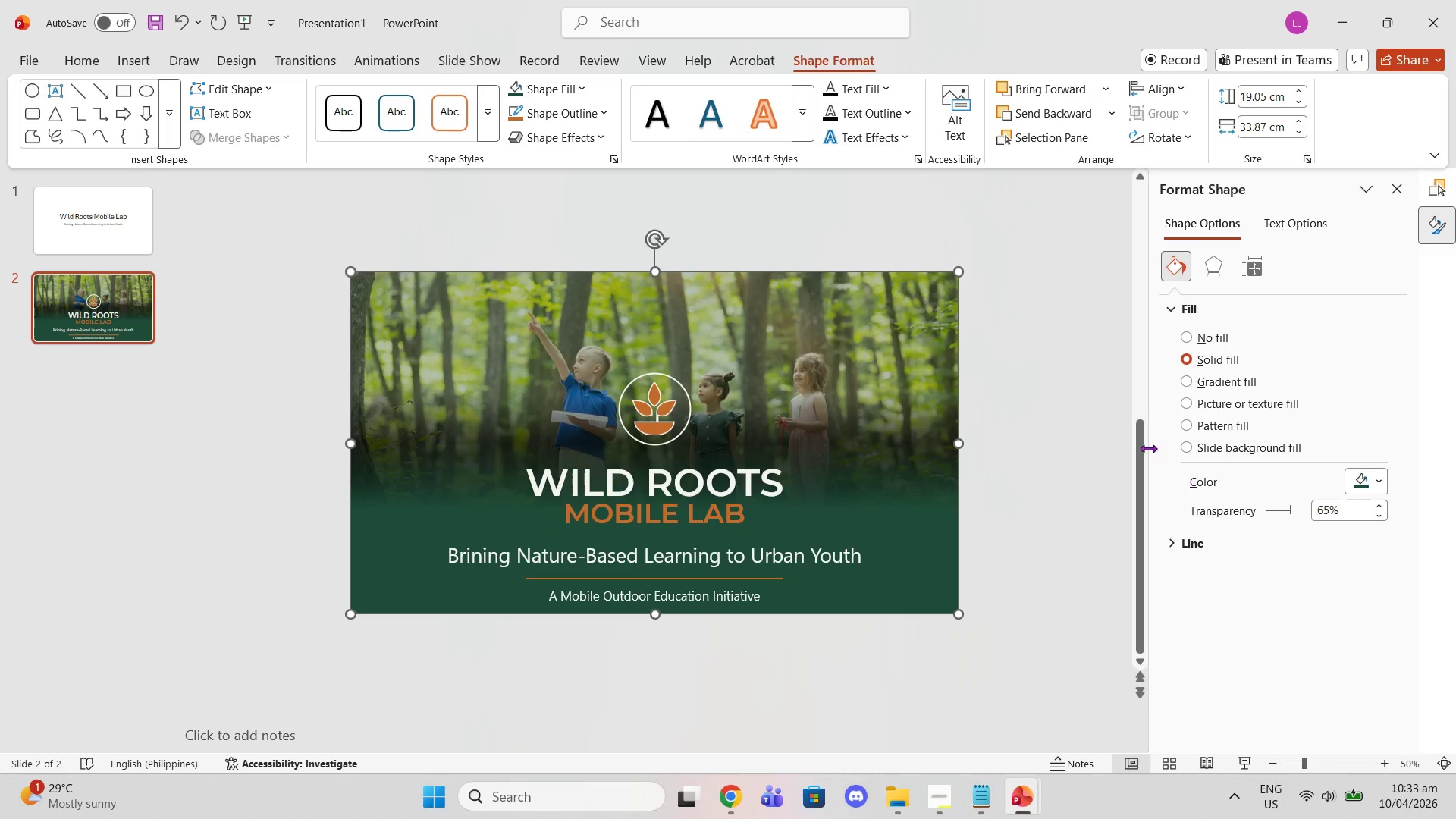 
left_click_drag(start_coordinate=[1084, 394], to_coordinate=[133, 130])
 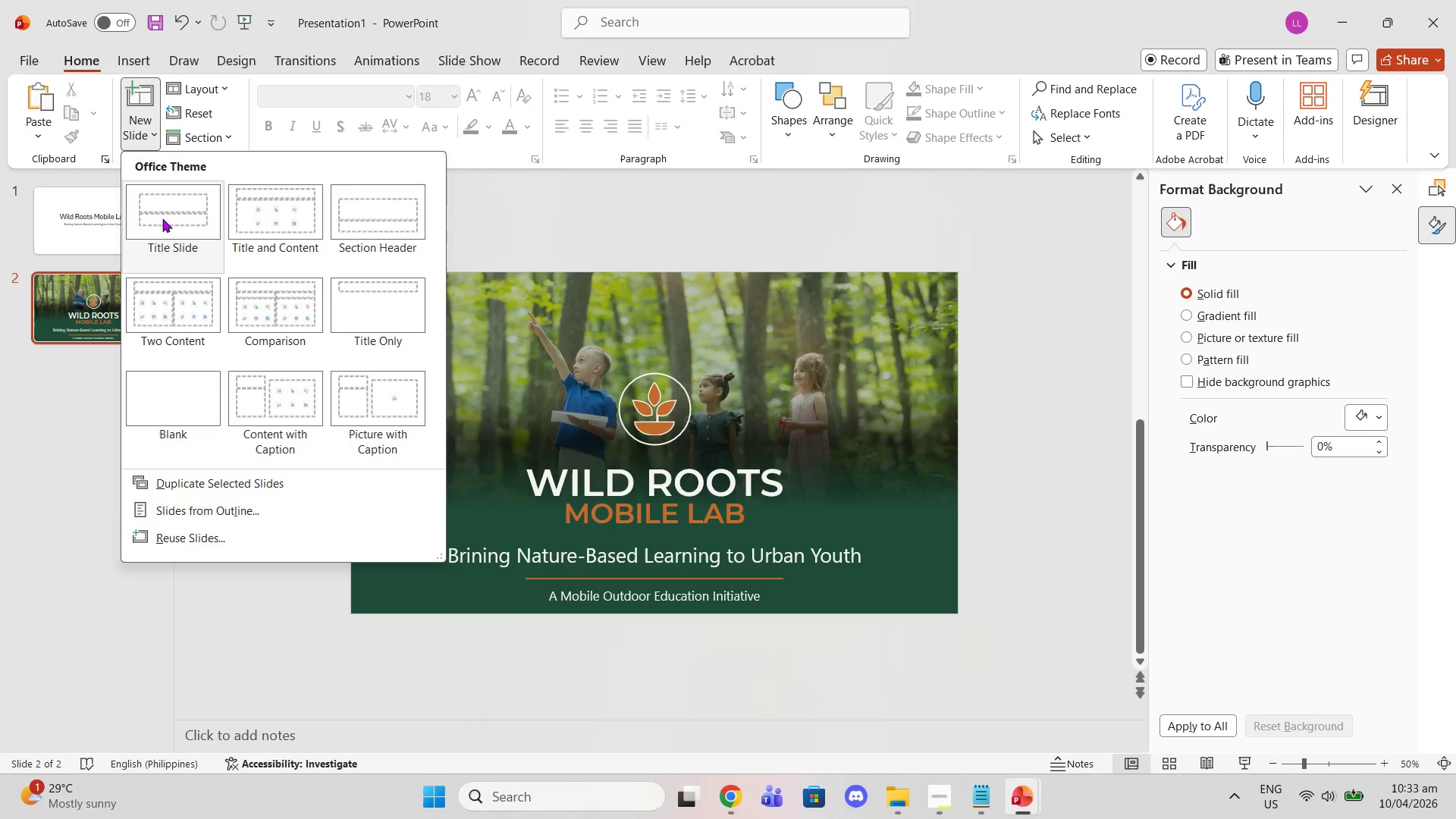 
left_click([133, 130])
 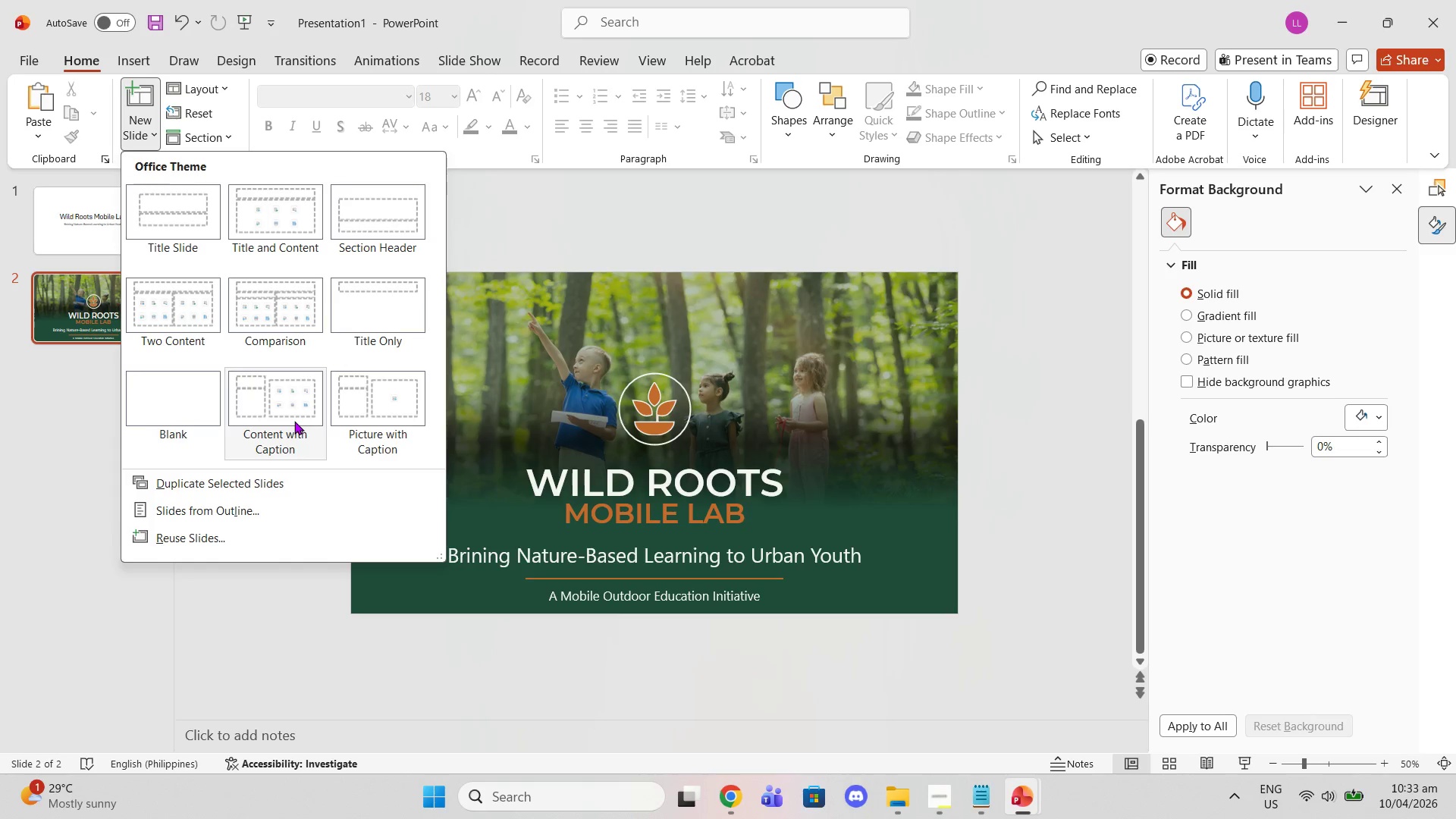 
left_click([379, 413])
 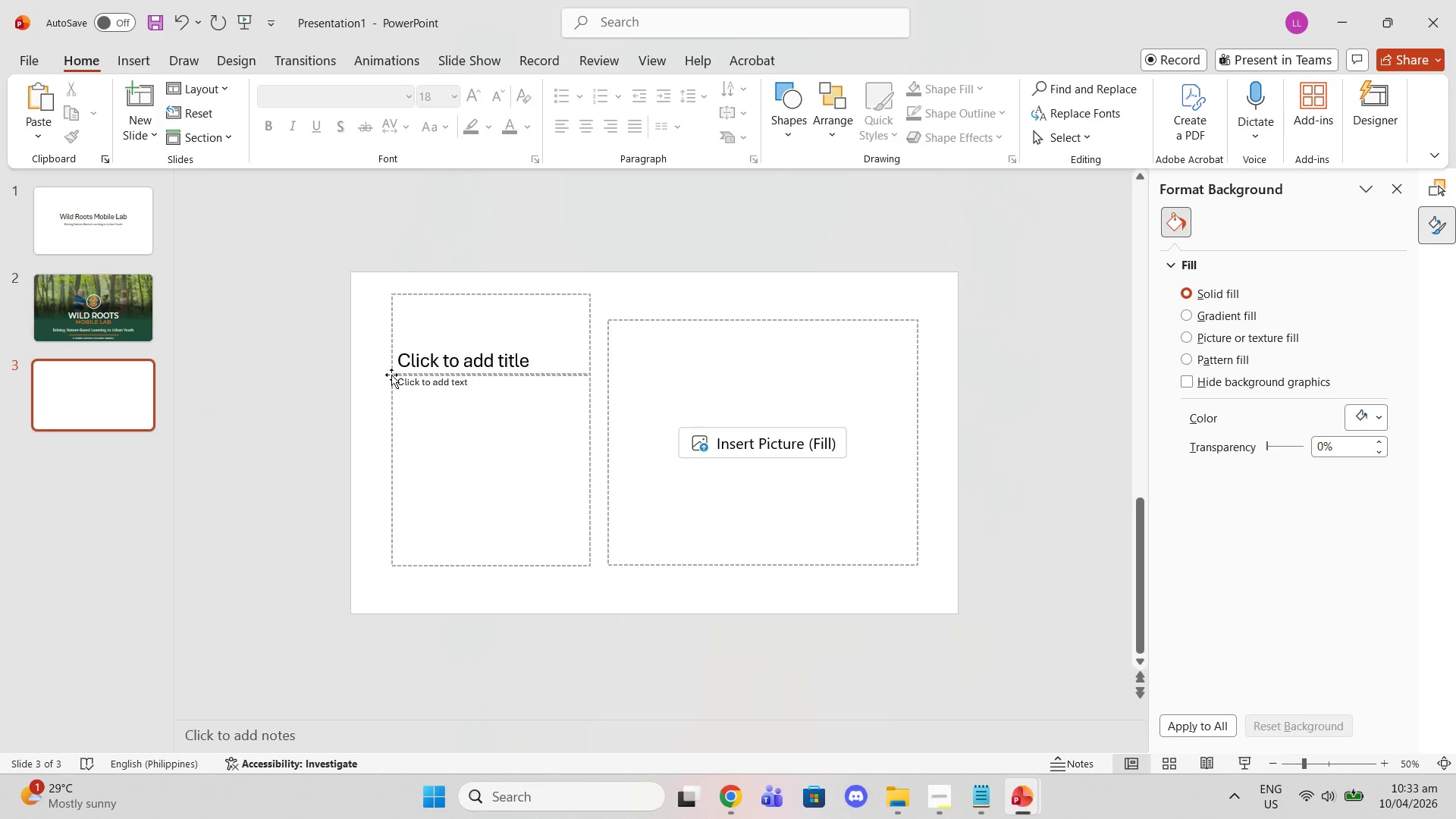 
left_click([438, 347])
 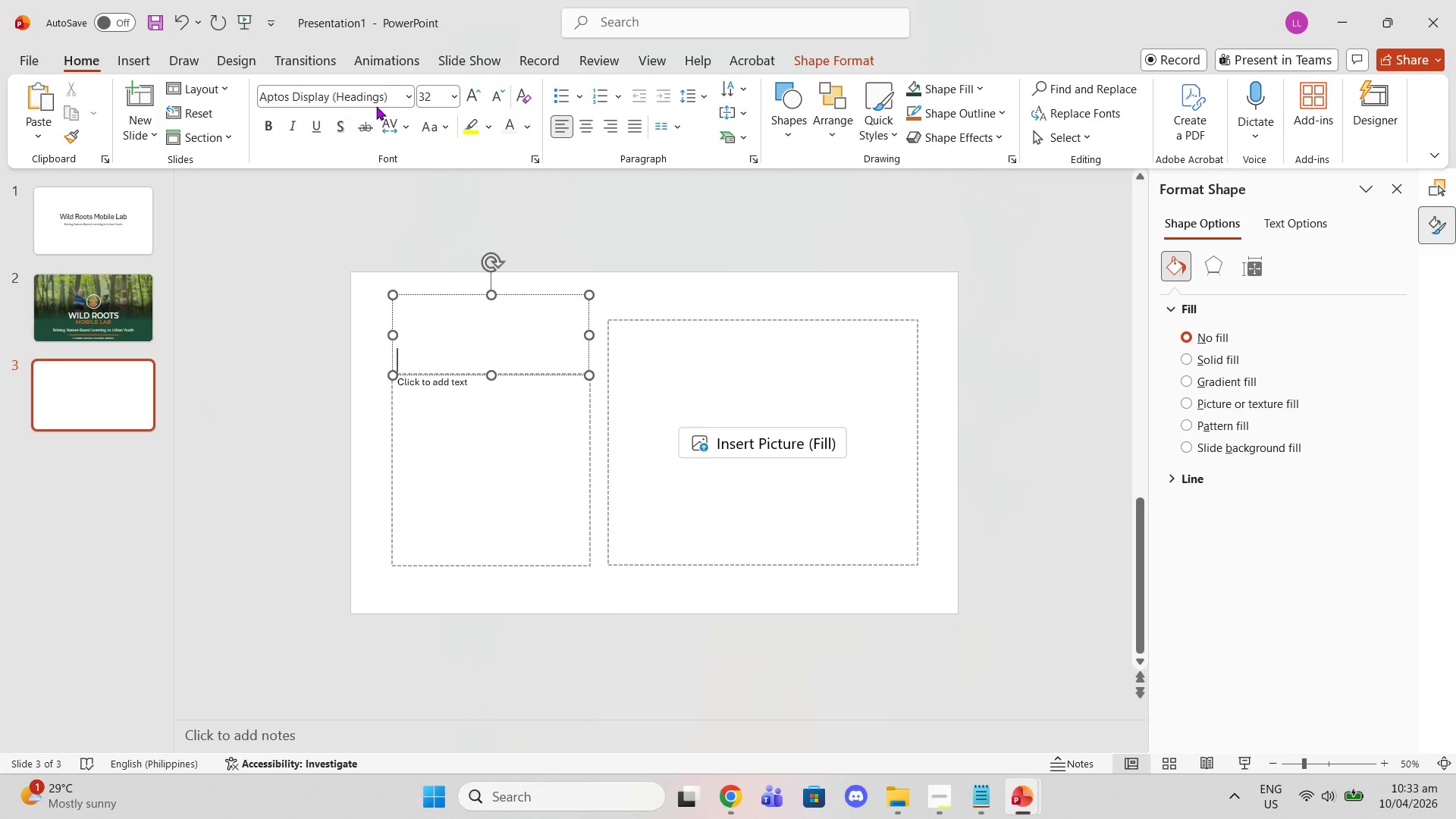 
left_click([410, 98])
 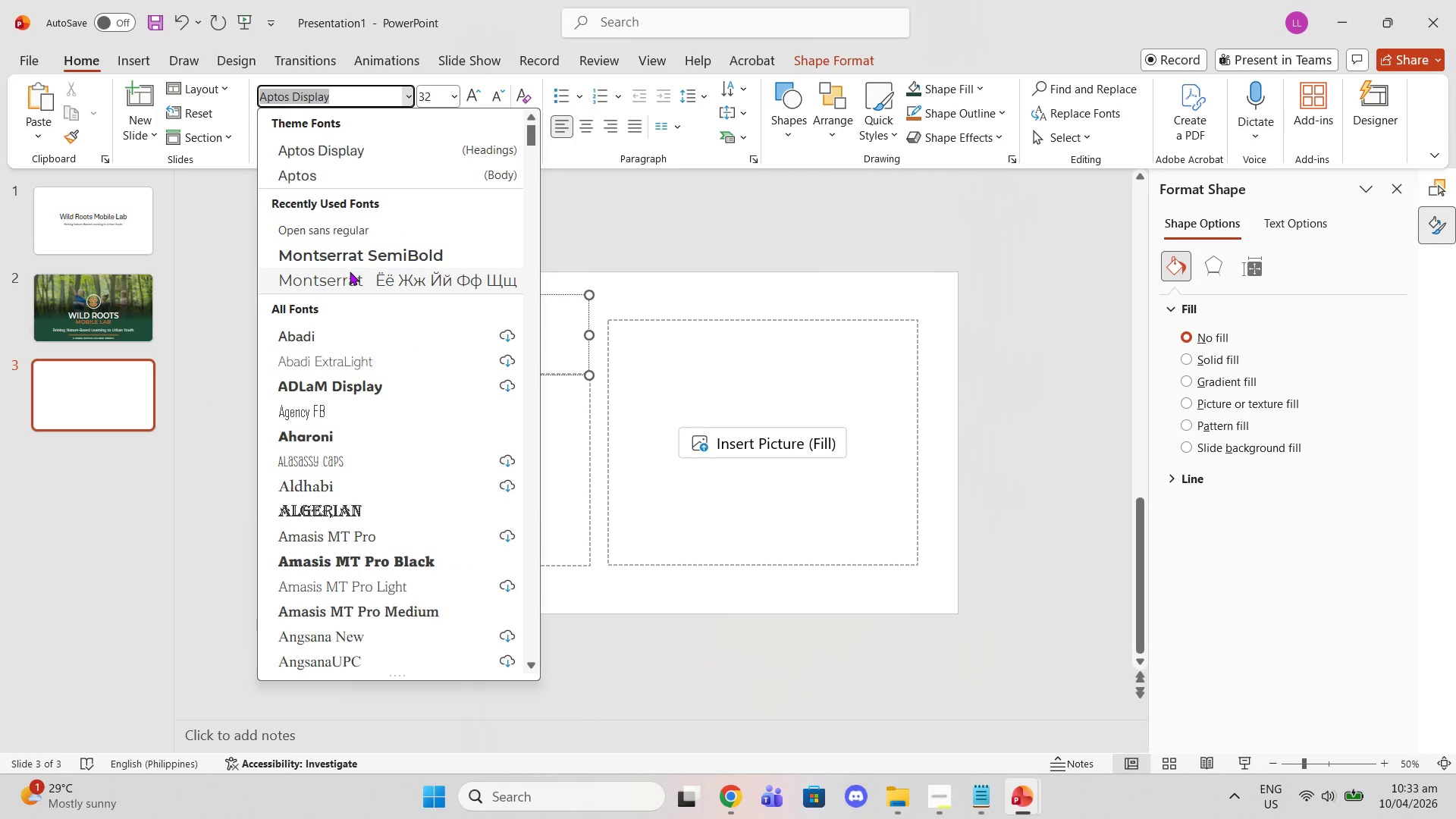 
left_click([351, 251])
 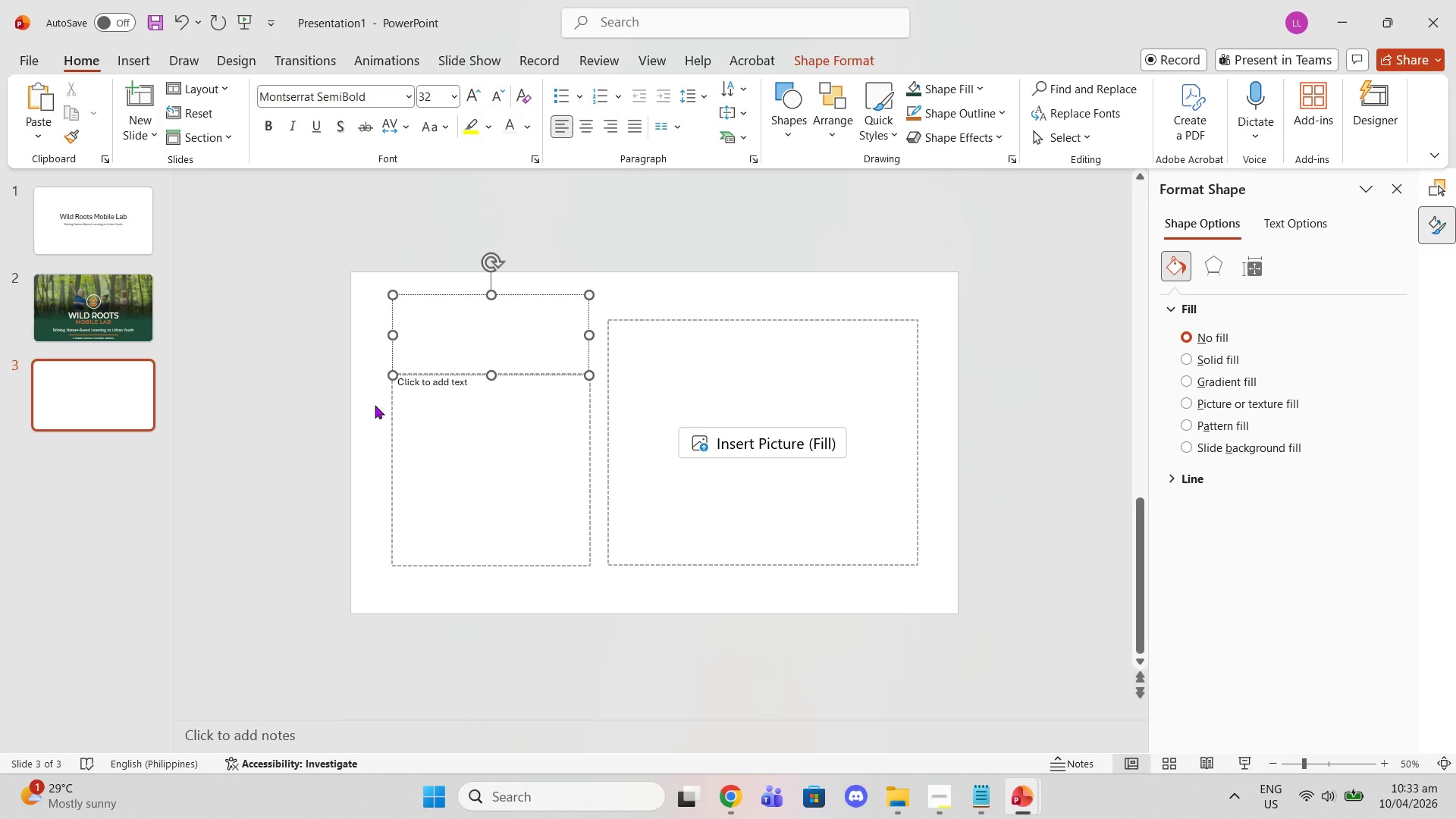 
left_click([392, 409])
 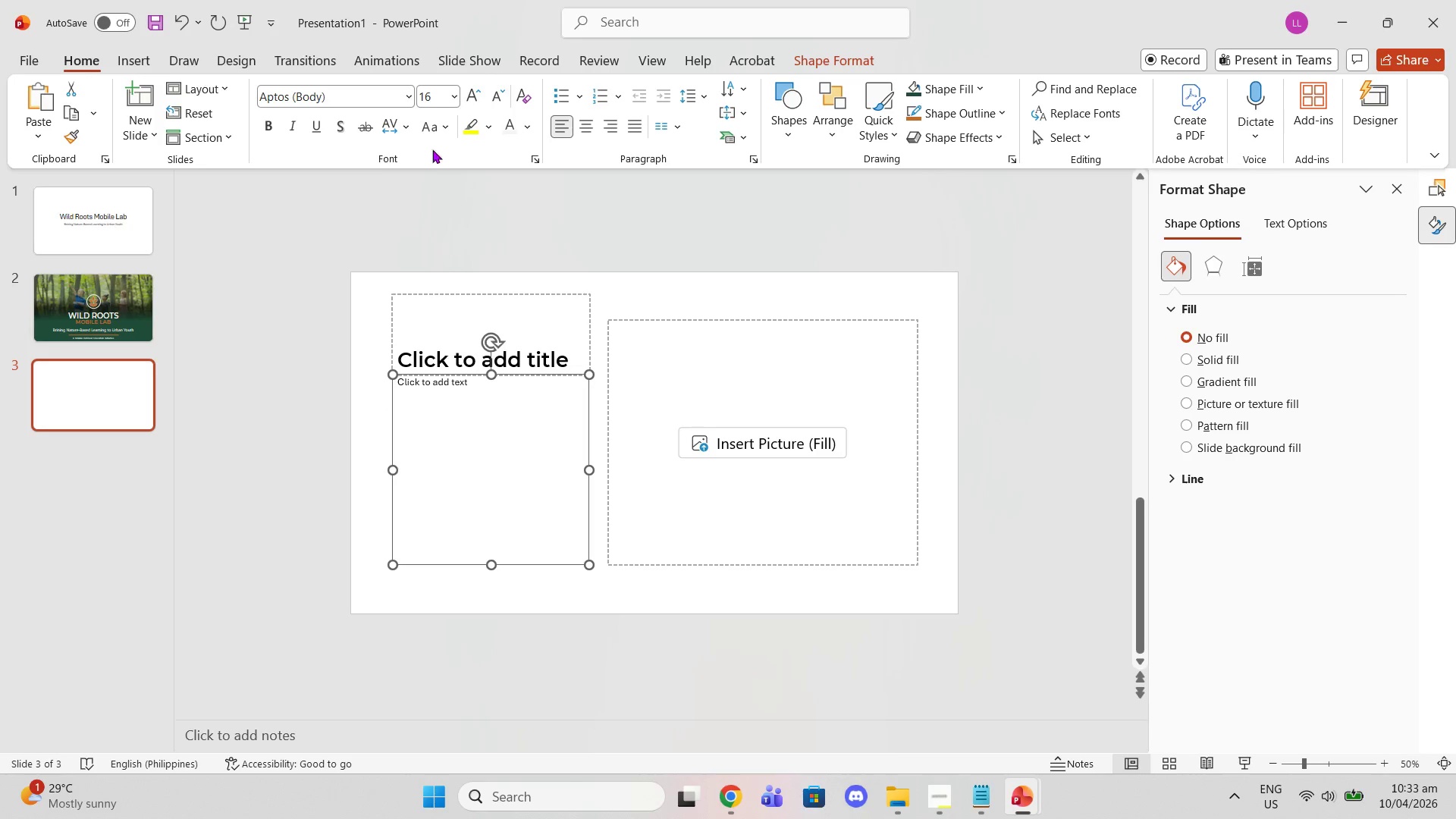 
left_click([405, 99])
 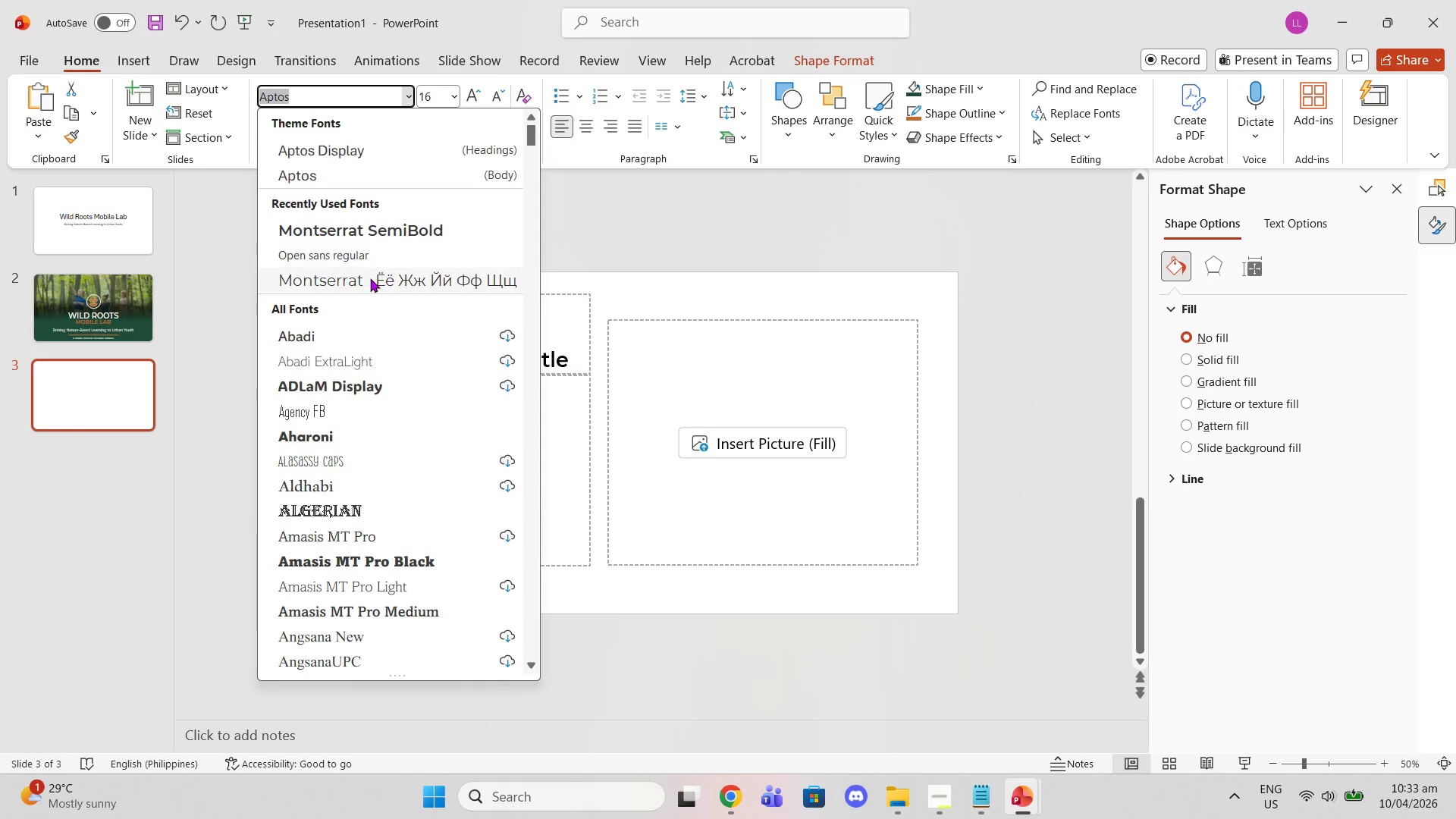 
left_click([371, 252])
 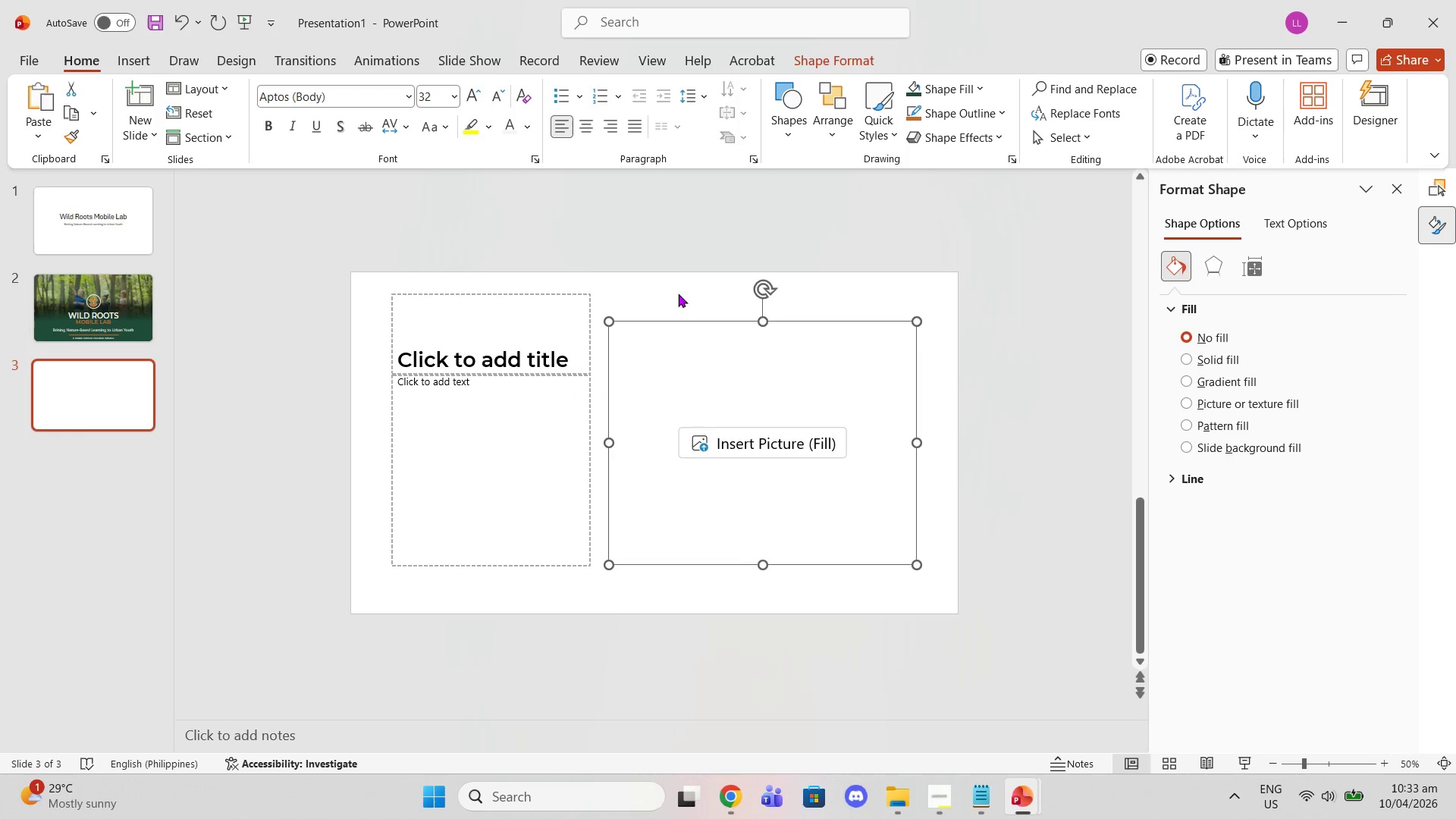 
double_click([678, 277])
 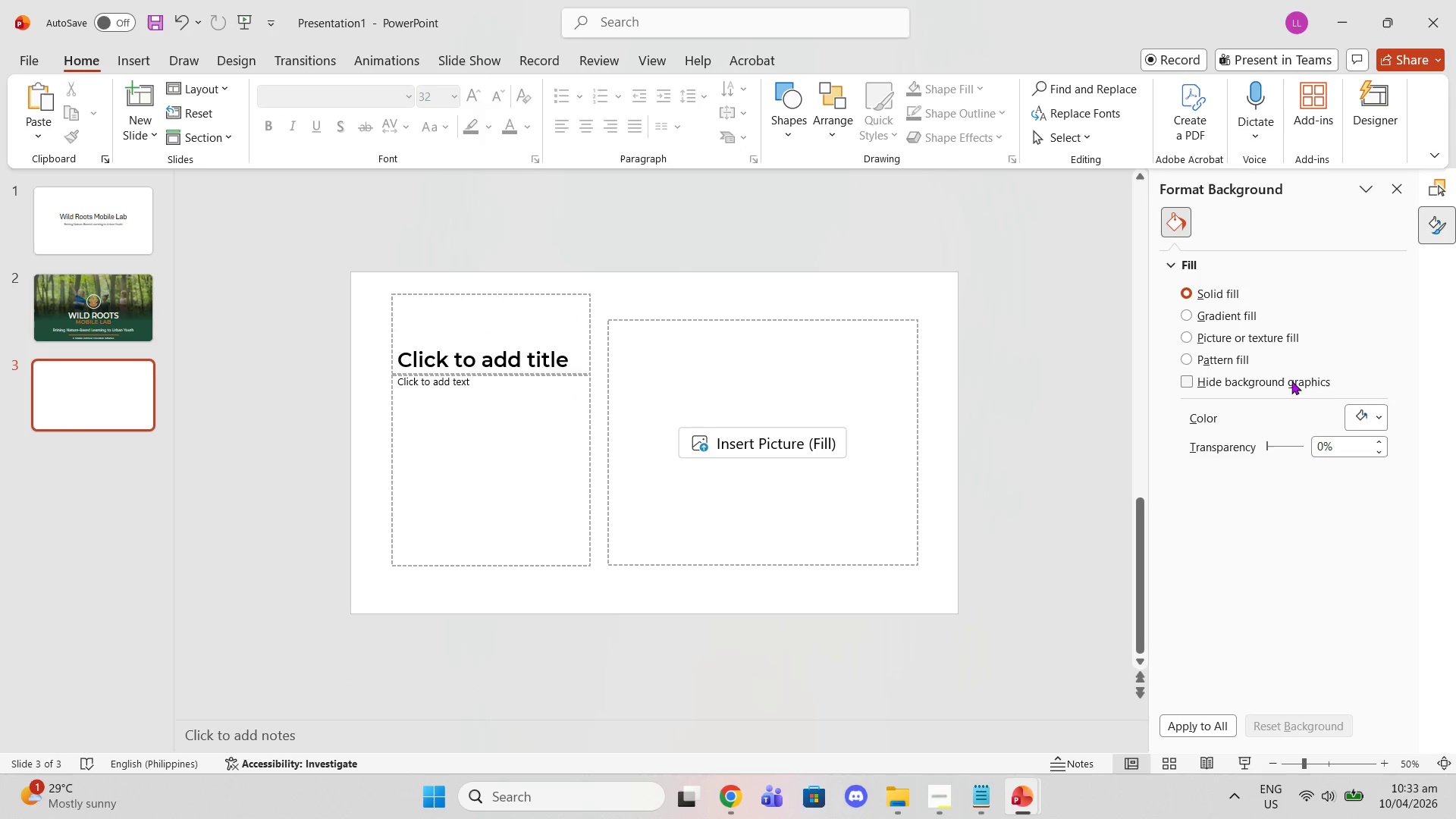 
left_click([1368, 426])
 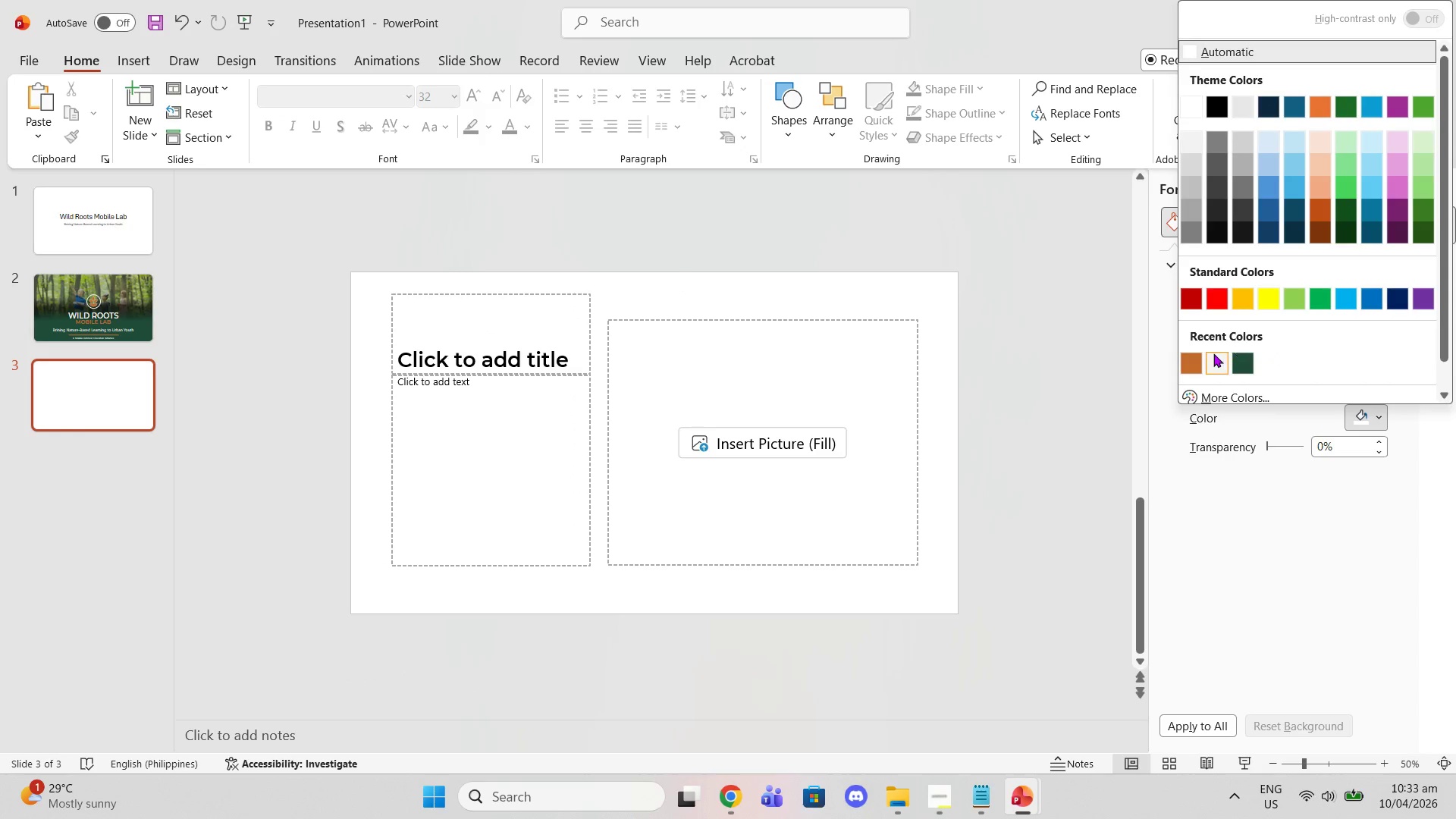 
left_click([1213, 353])
 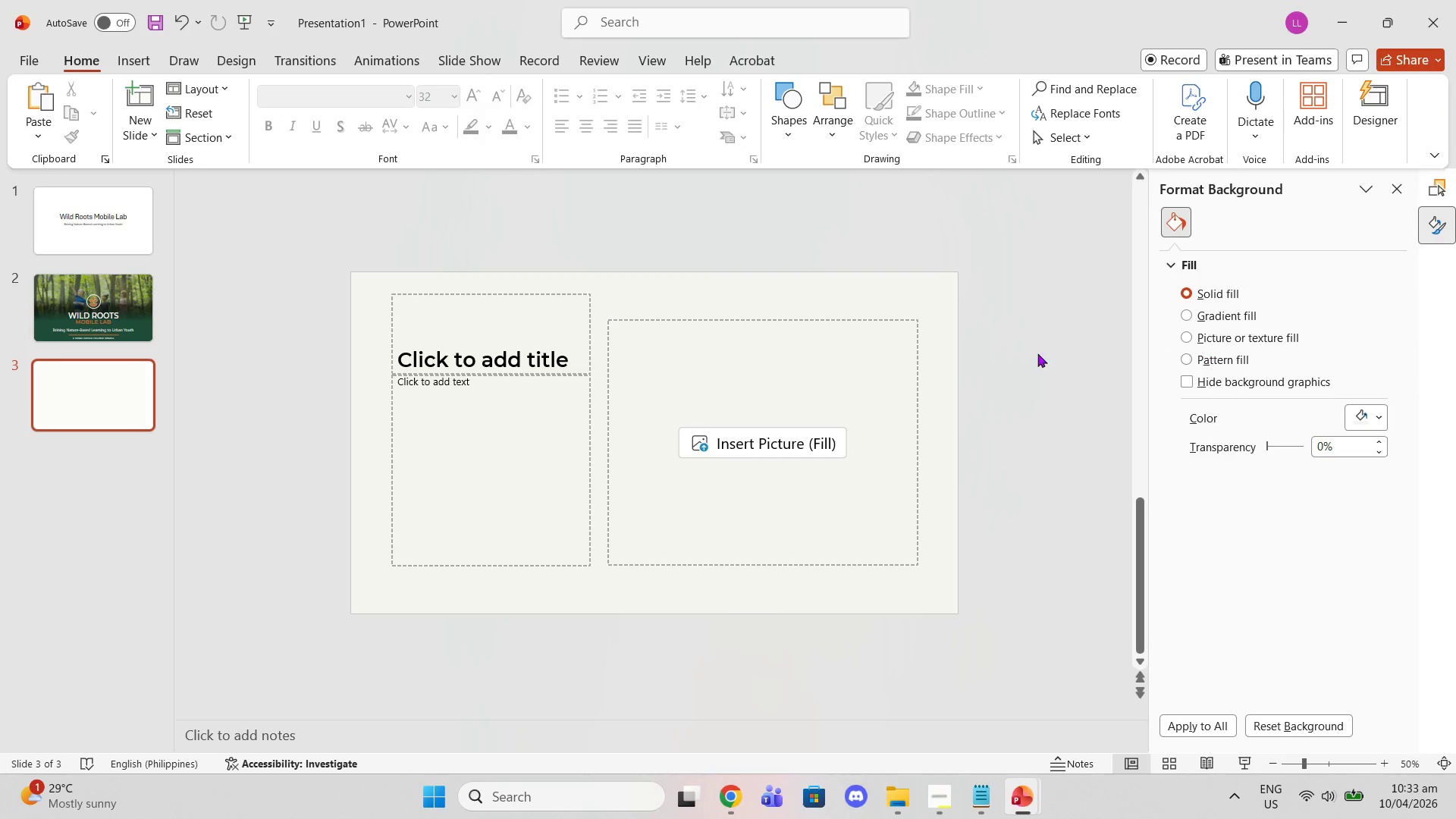 
left_click([1016, 355])
 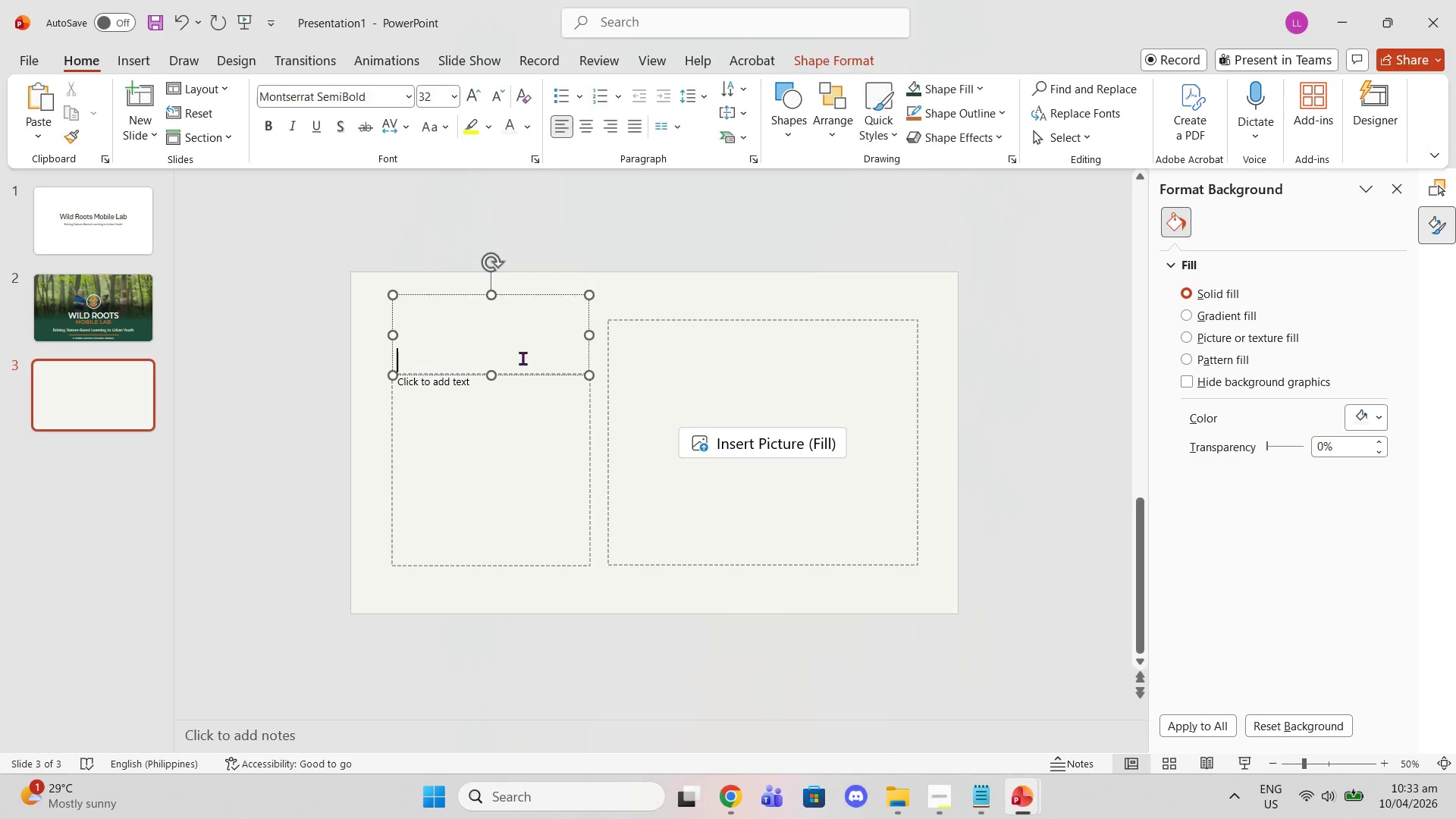 
left_click([522, 358])
 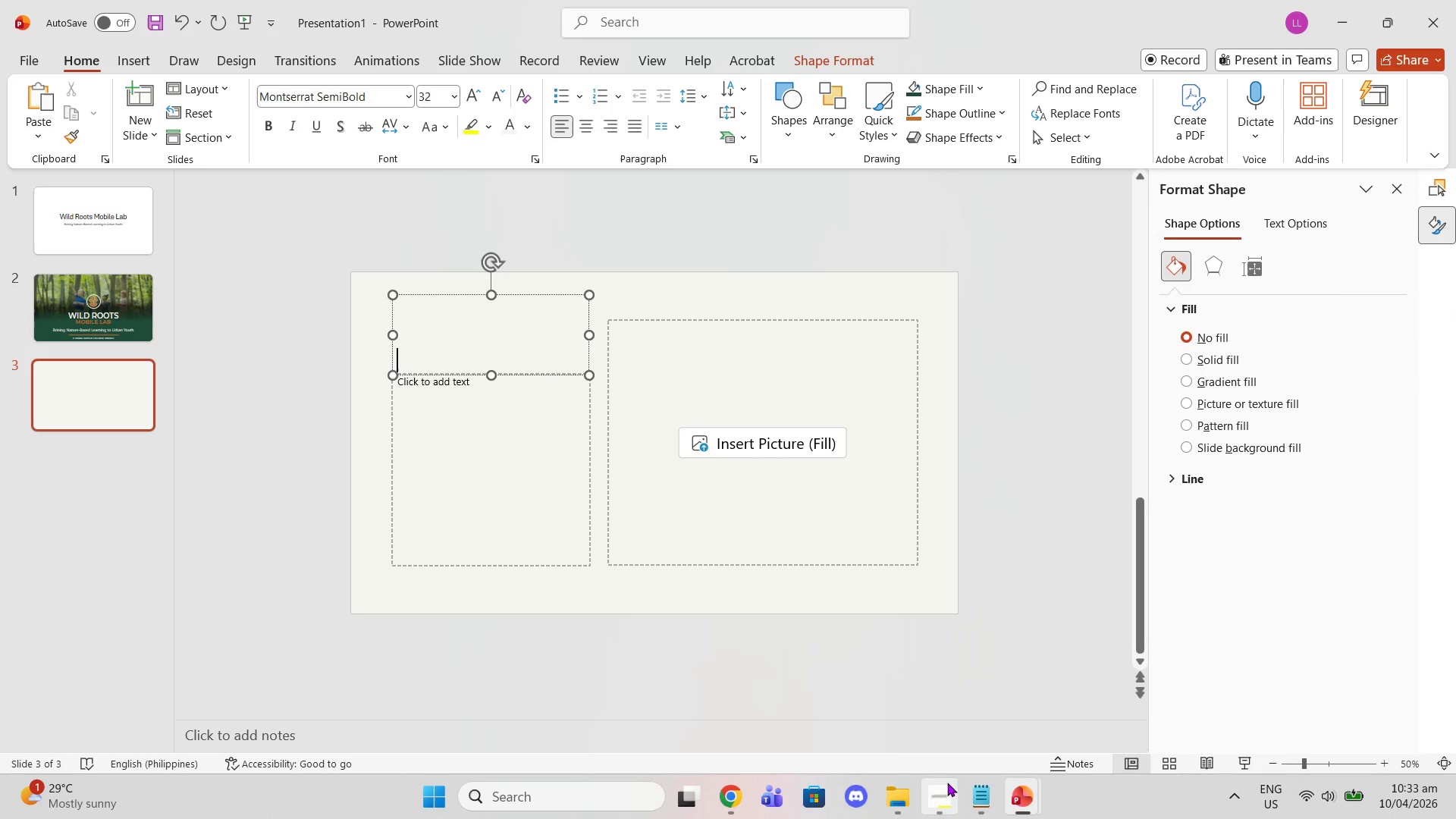 
left_click([971, 788])
 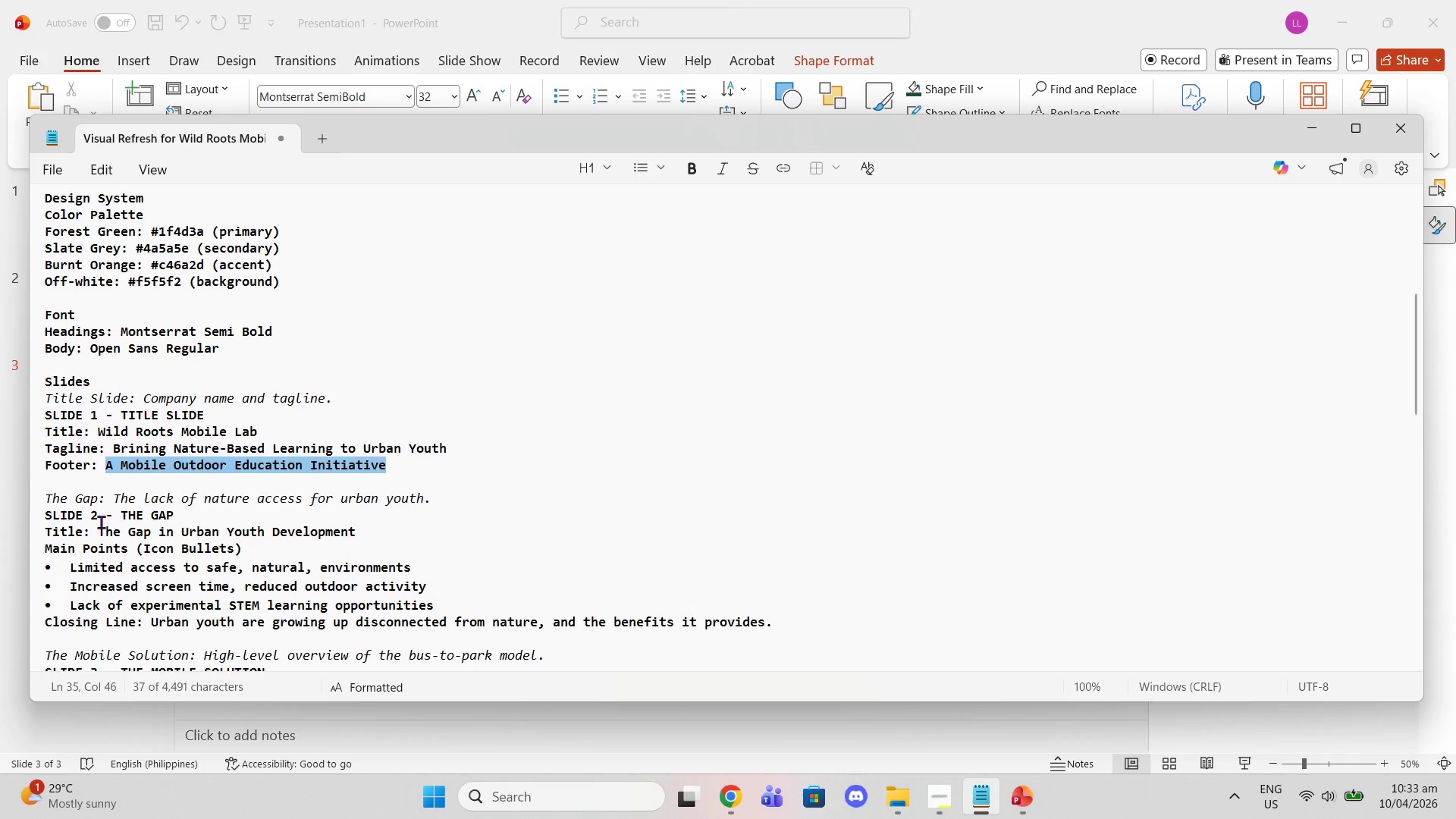 
left_click_drag(start_coordinate=[101, 532], to_coordinate=[353, 535])
 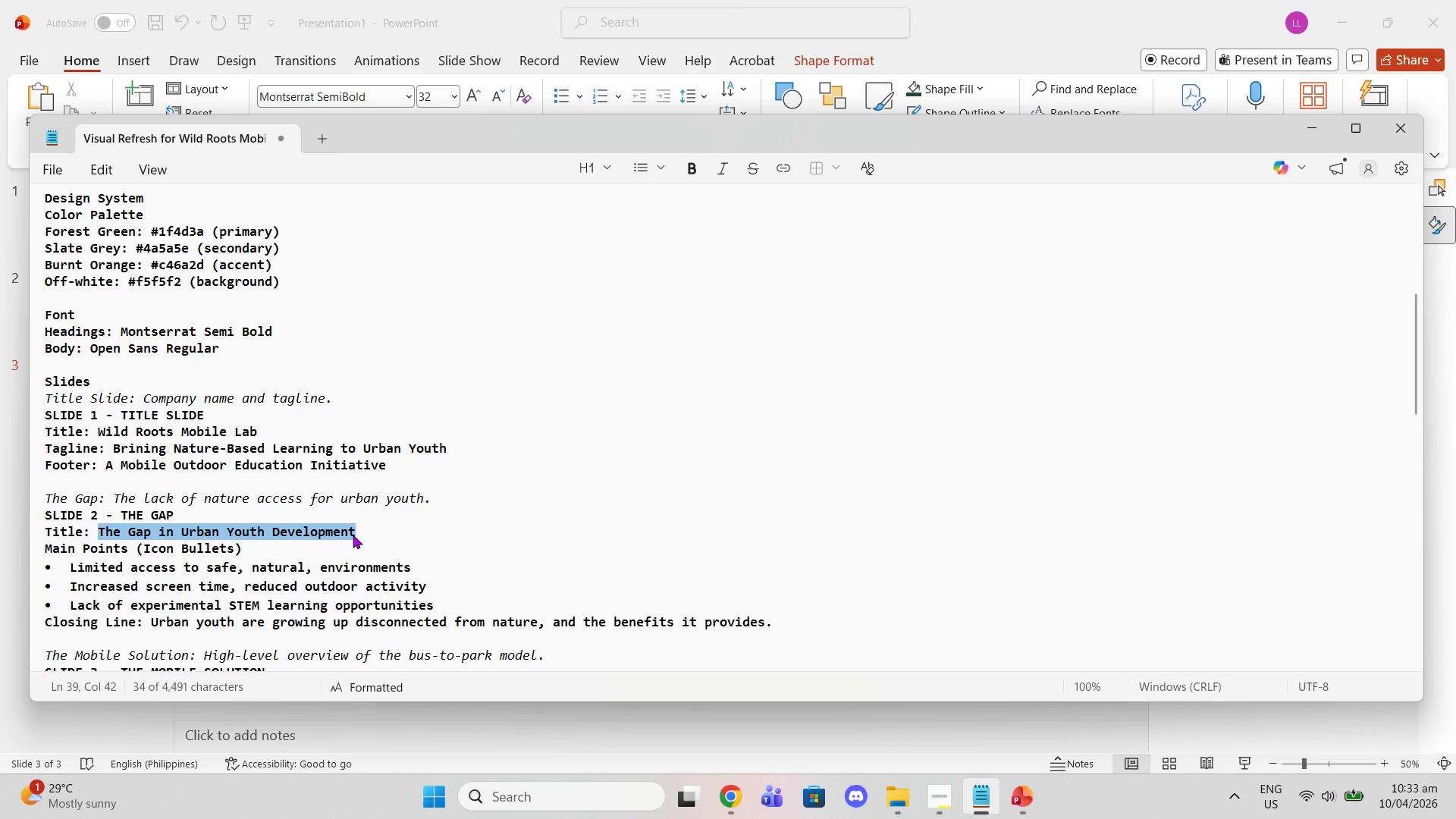 
key(Control+C)
 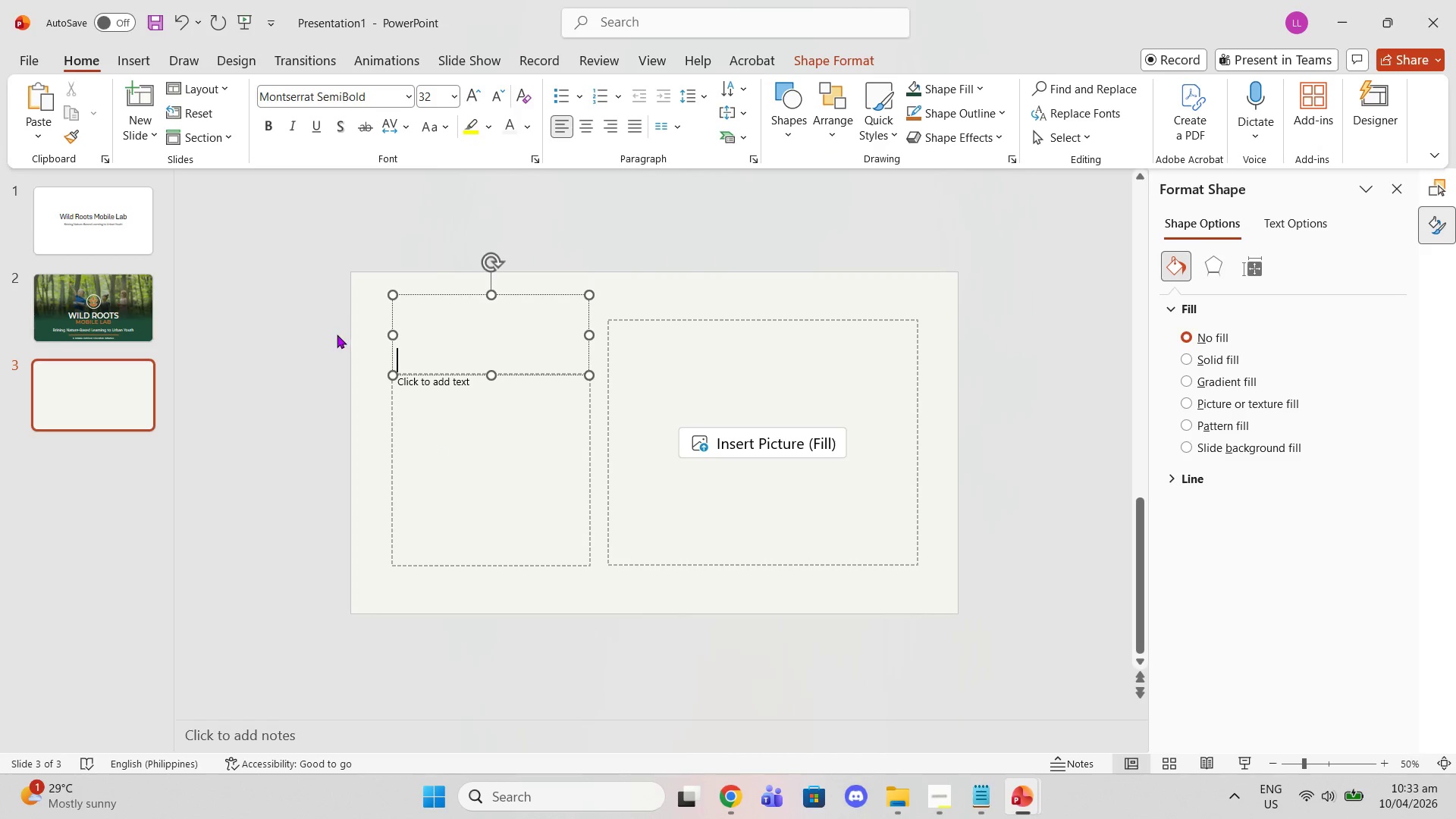 
key(Control+V)
 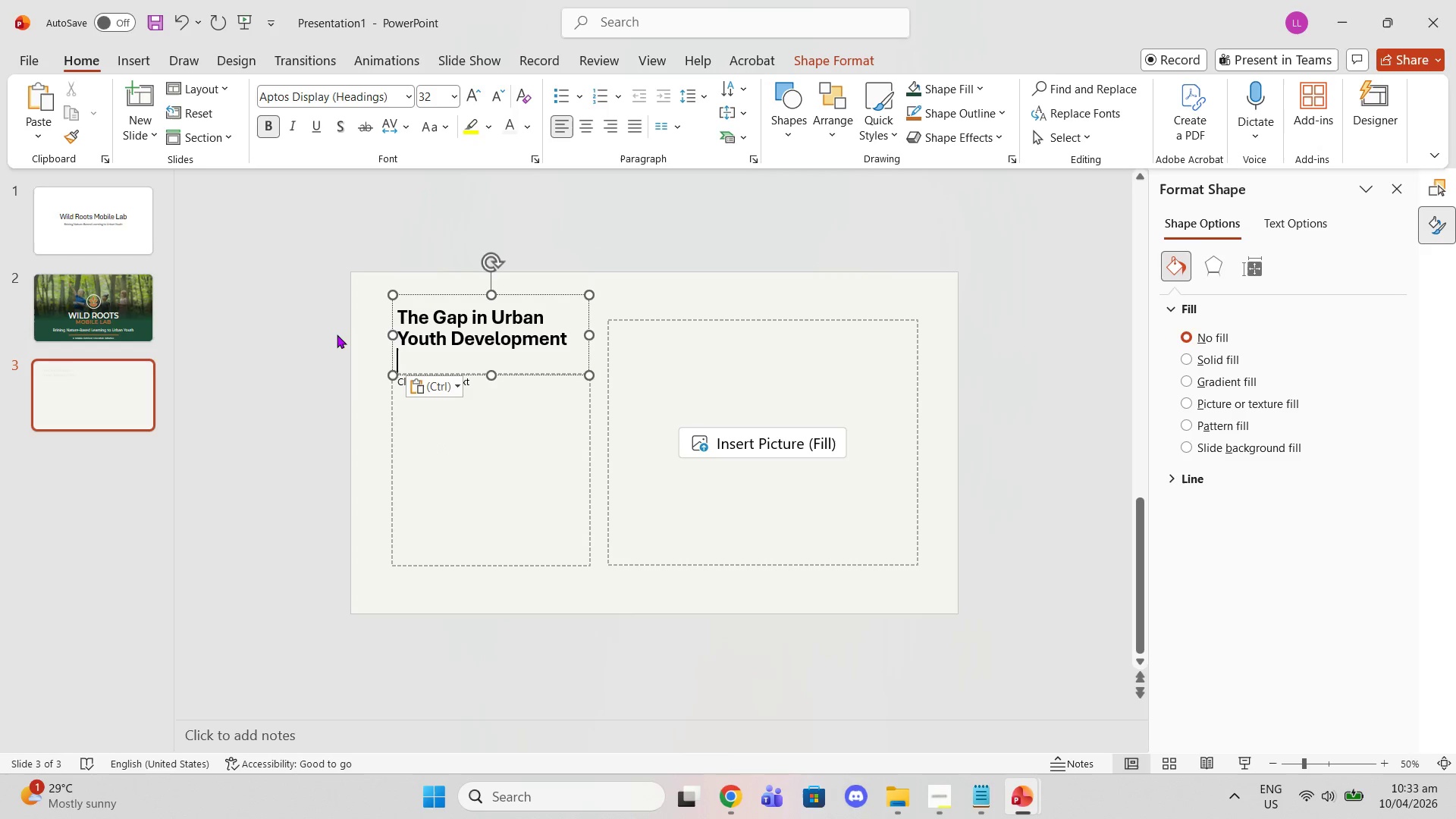 
key(Control+ControlLeft)
 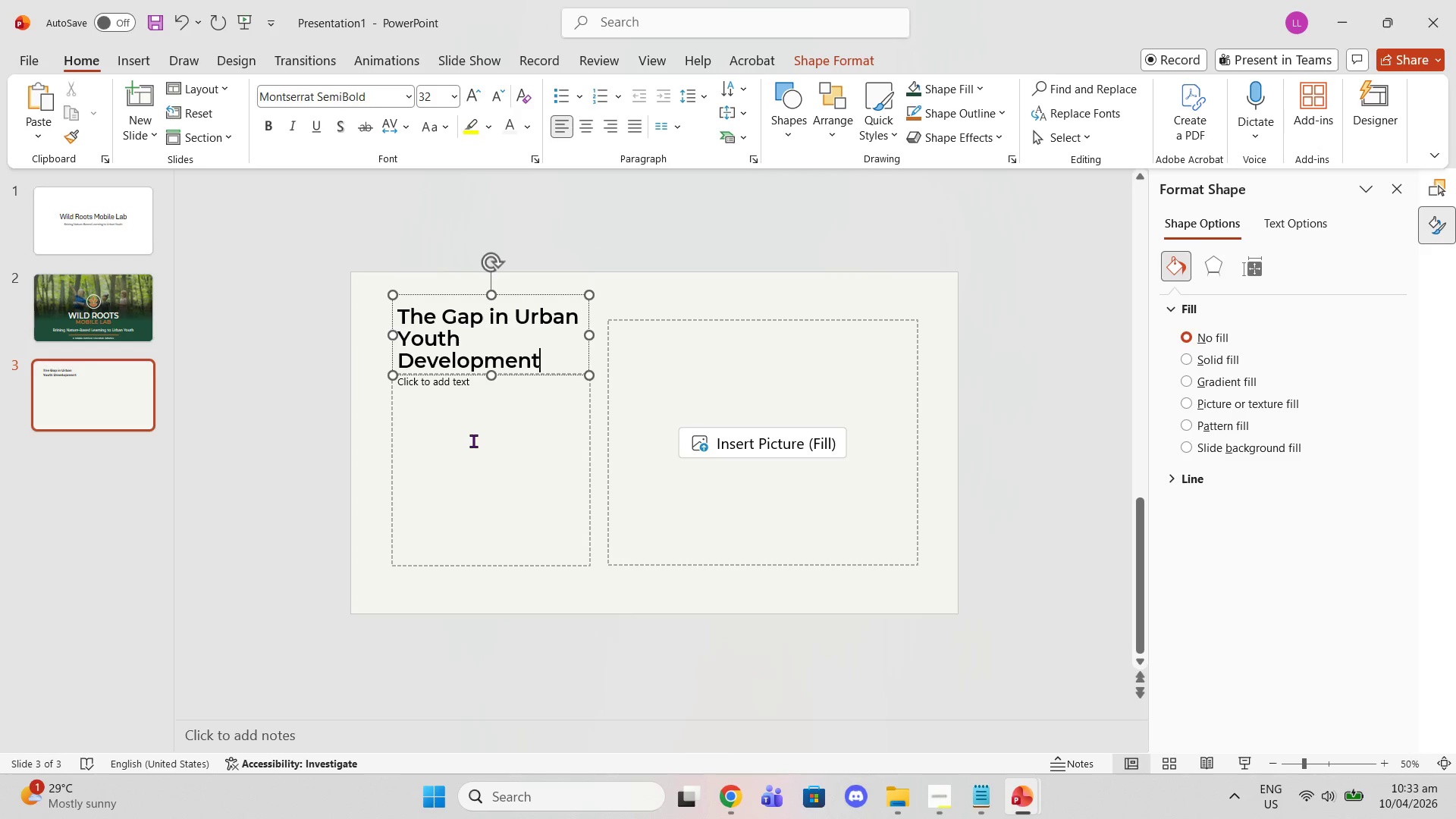 
left_click([488, 430])
 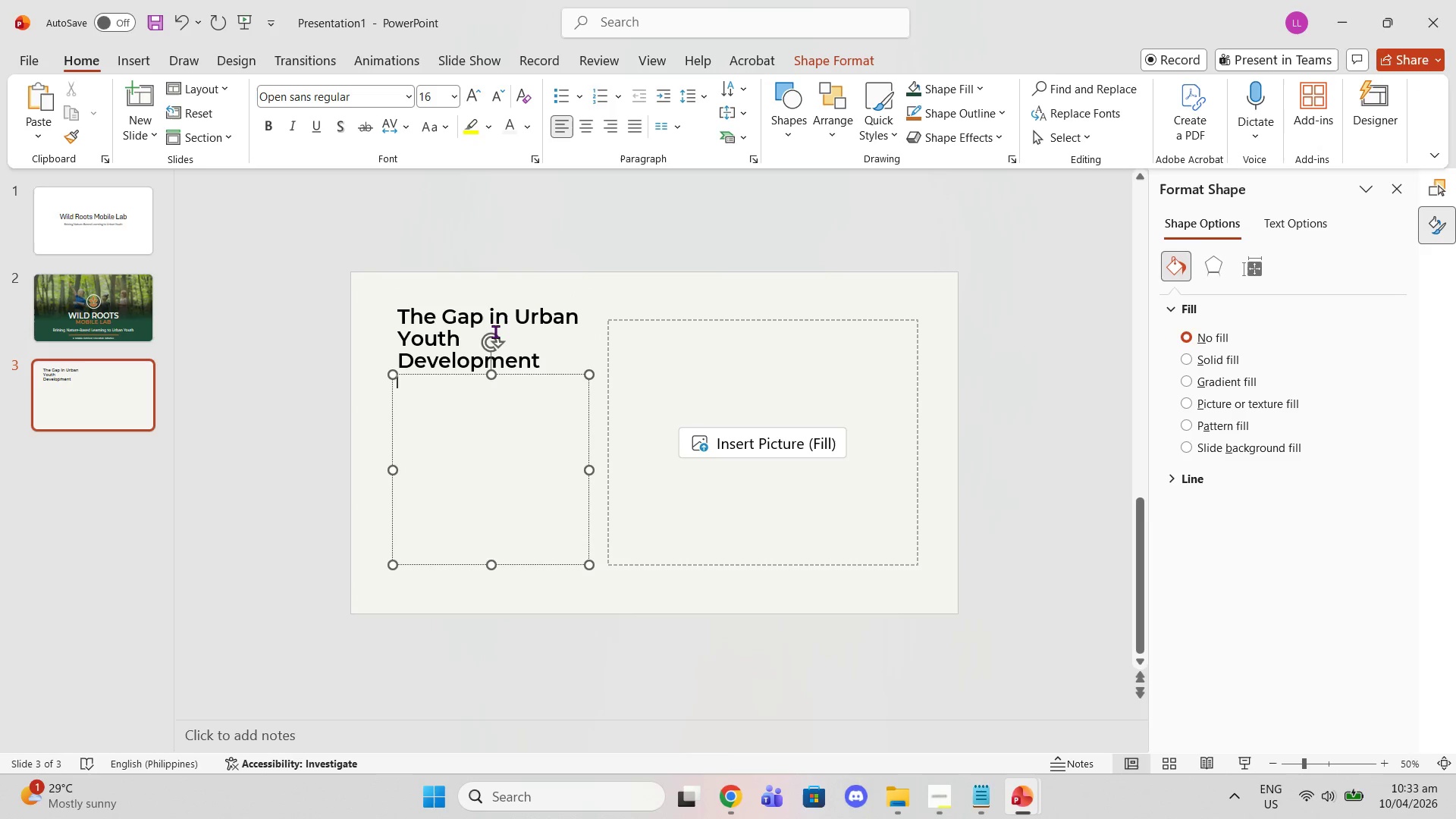 
wait(5.02)
 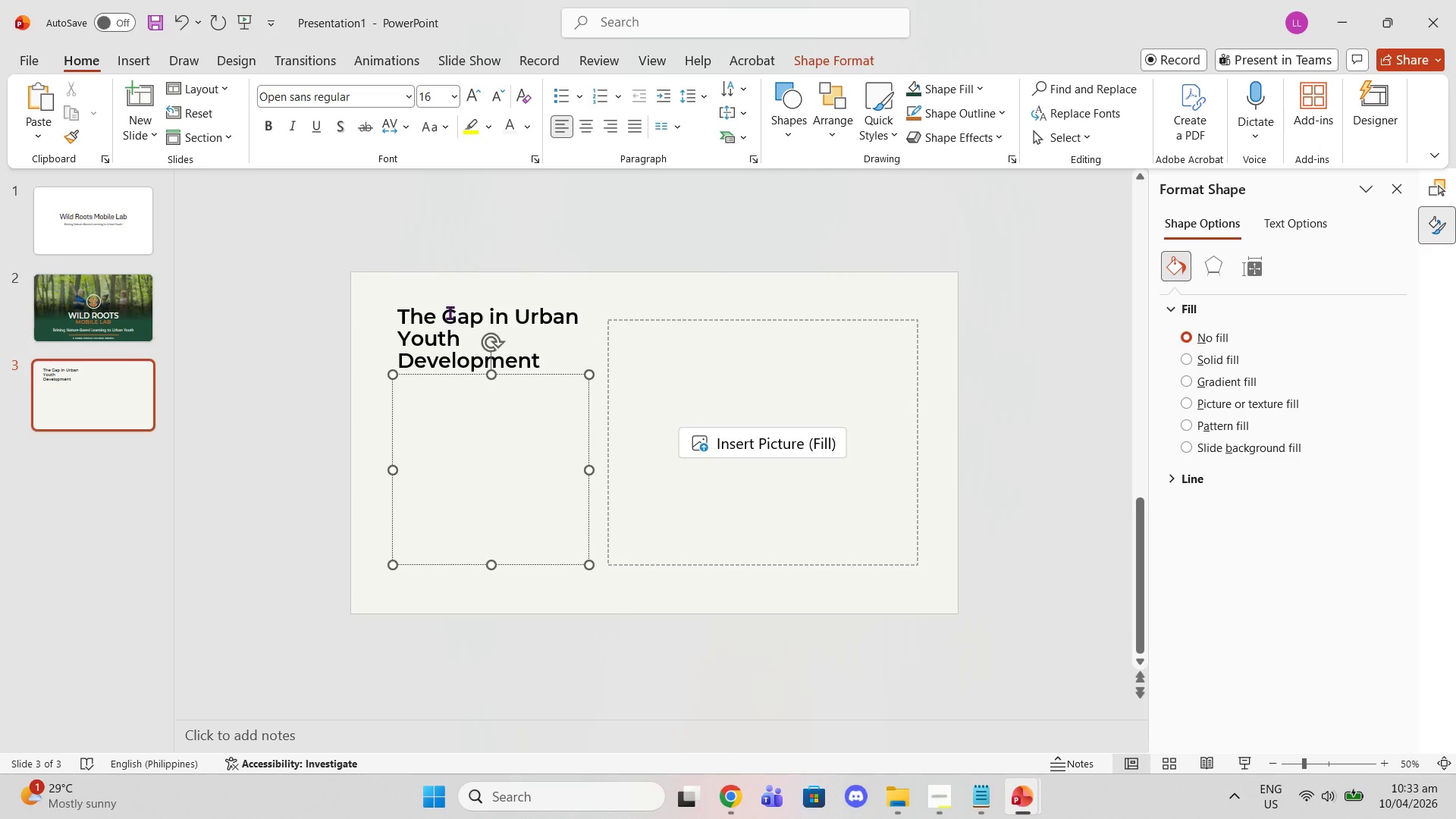 
left_click_drag(start_coordinate=[516, 313], to_coordinate=[559, 353])
 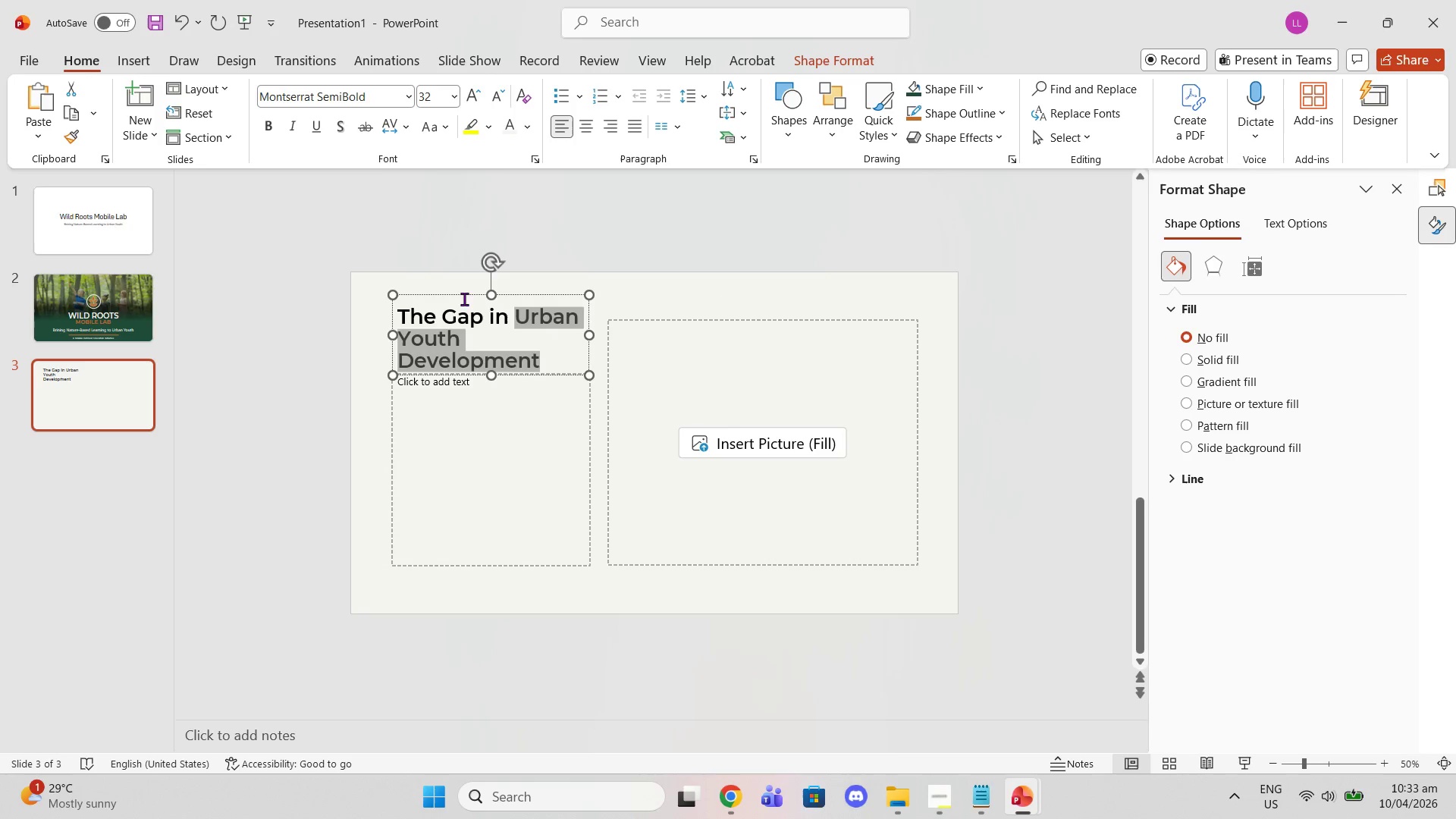 
left_click([457, 294])
 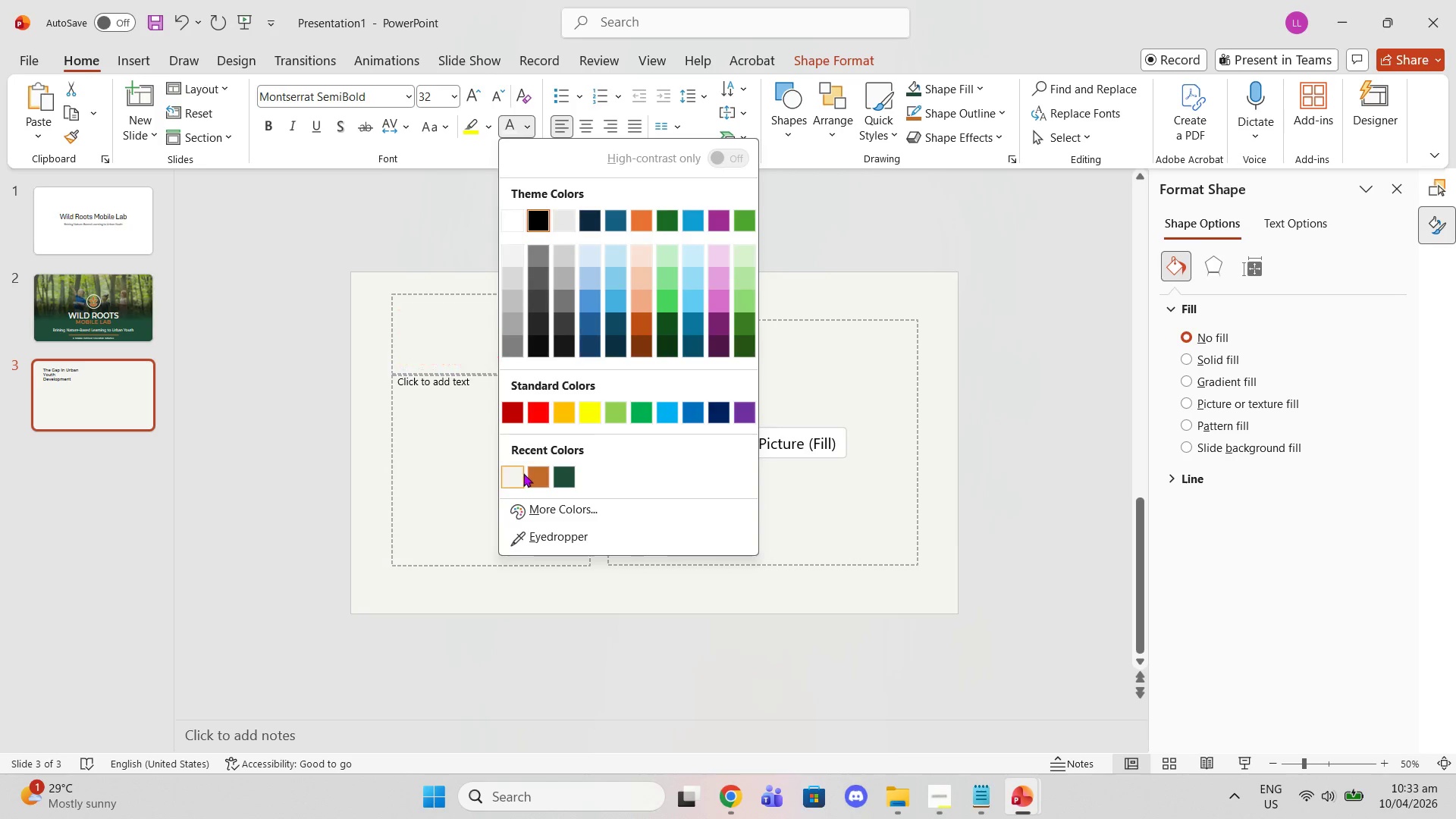 
left_click([561, 473])
 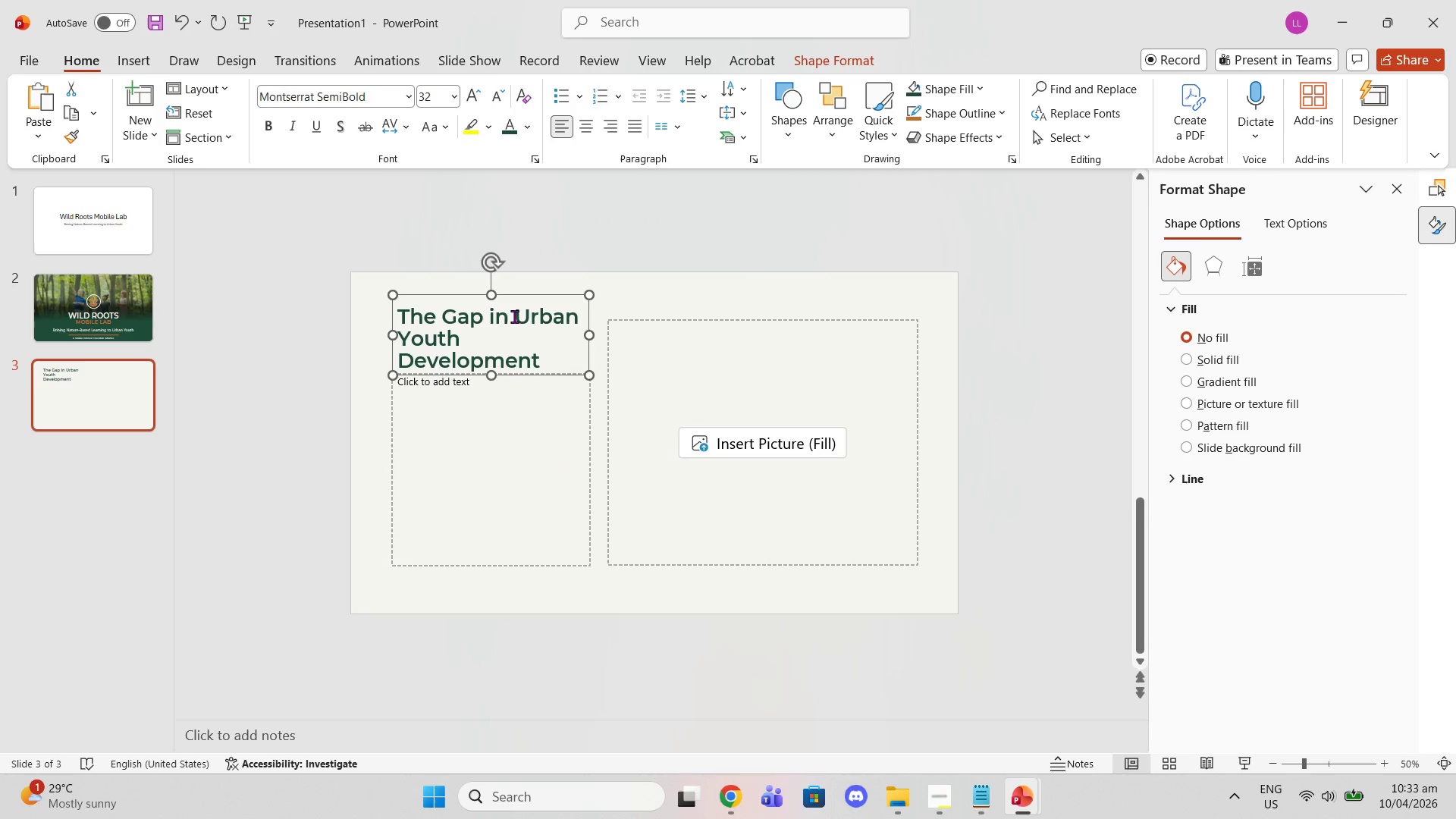 
left_click_drag(start_coordinate=[514, 316], to_coordinate=[548, 360])
 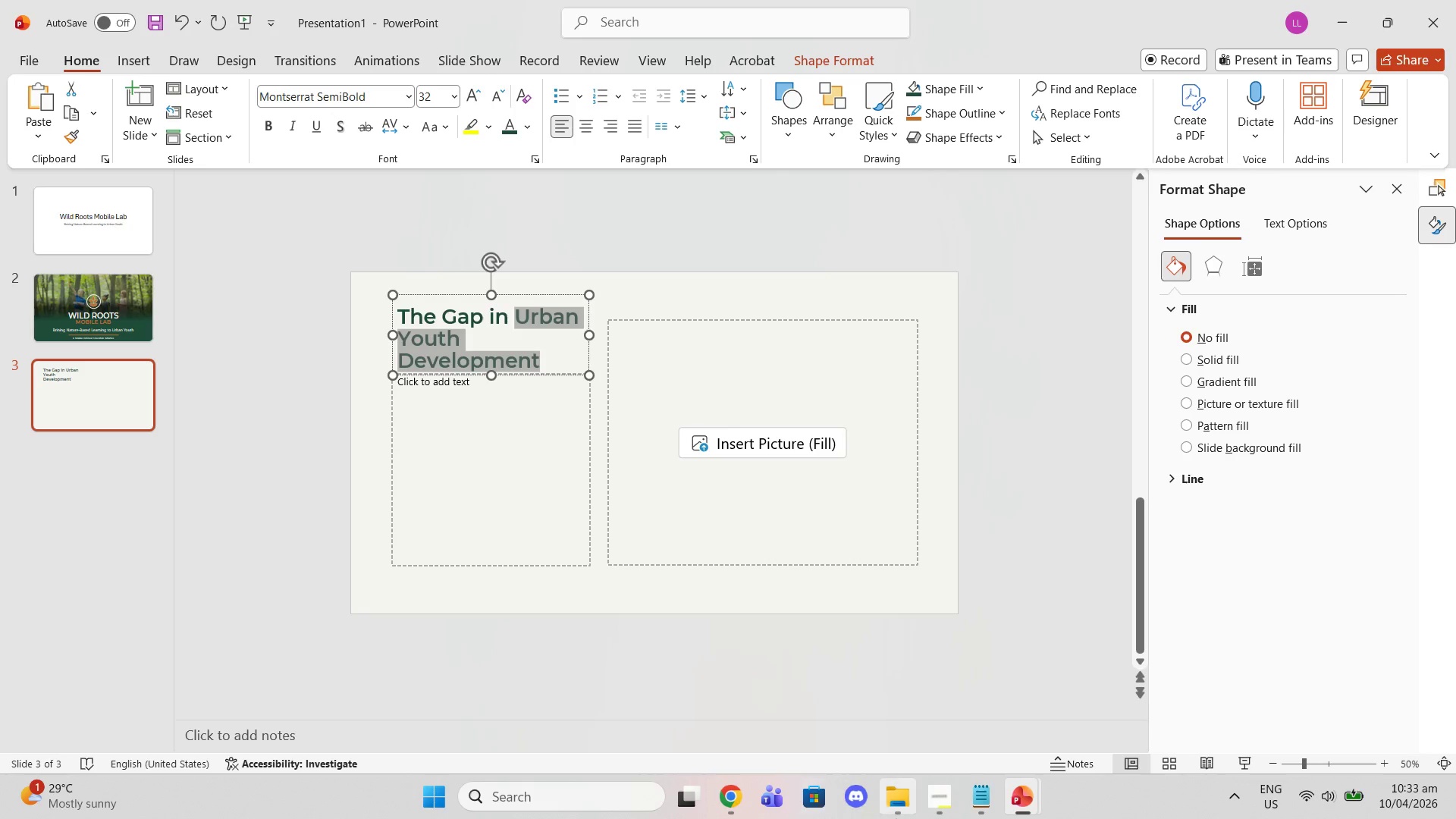 
wait(6.17)
 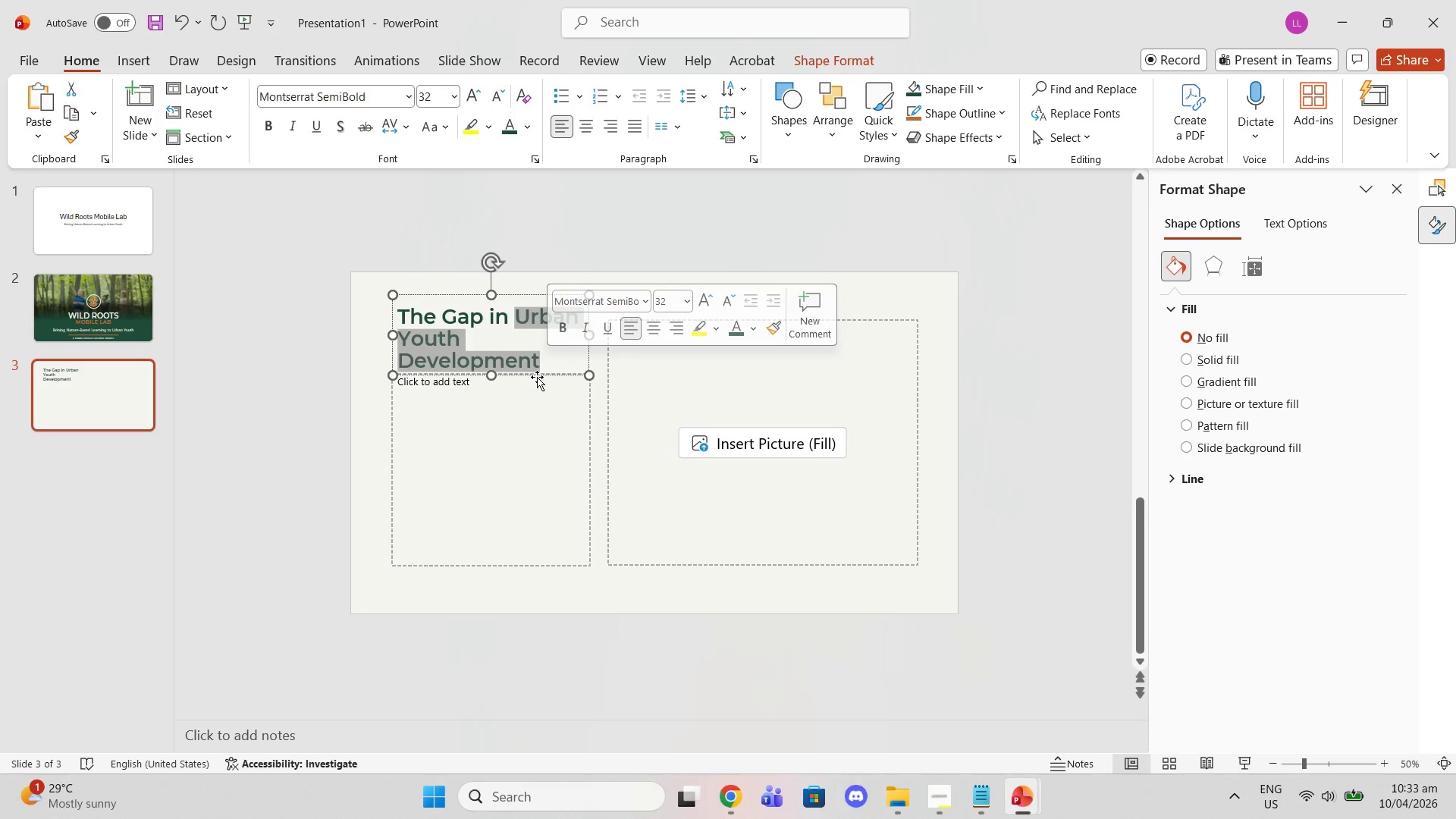 
left_click([526, 343])
 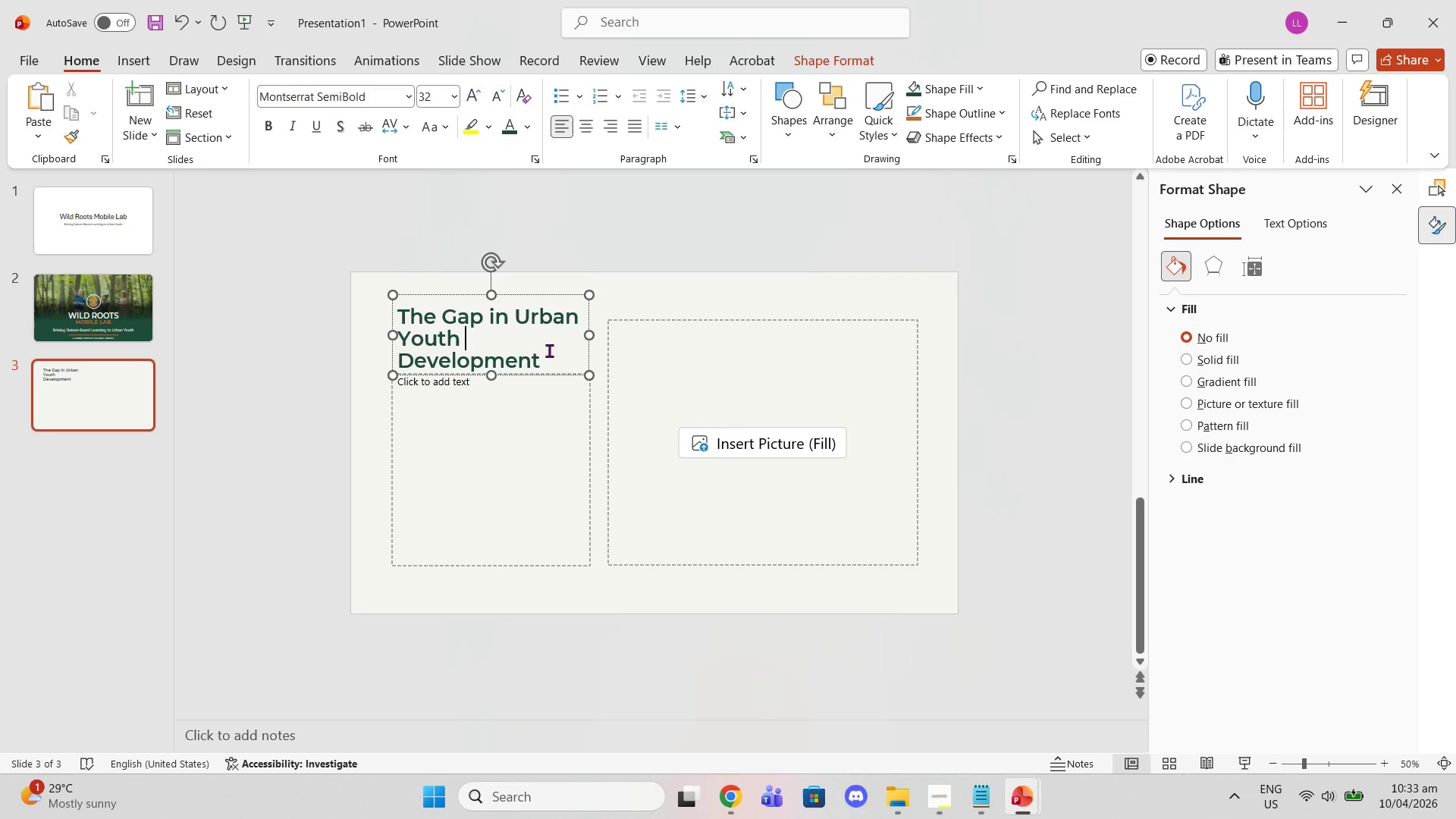 
left_click_drag(start_coordinate=[549, 350], to_coordinate=[395, 310])
 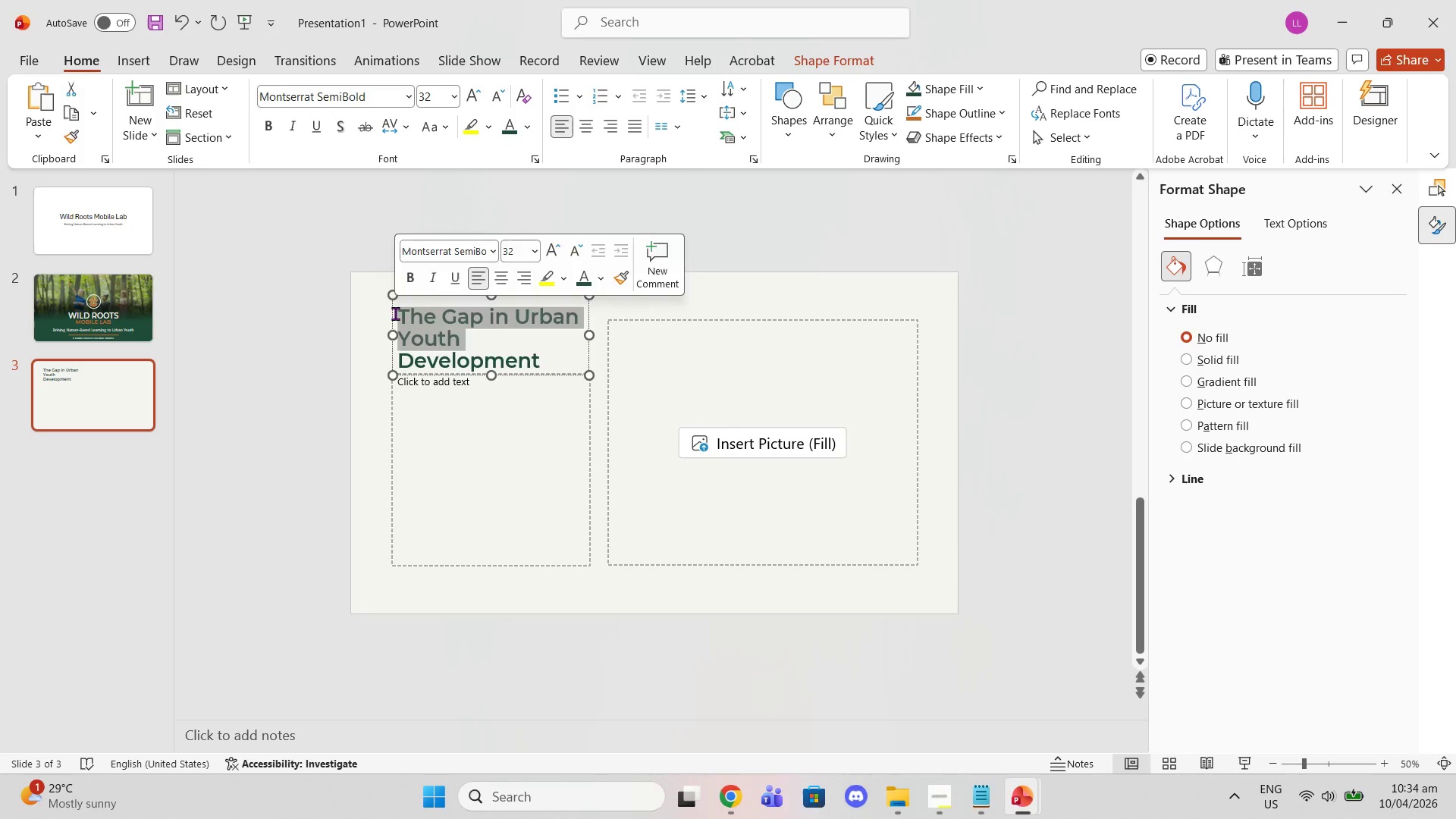 
left_click([395, 313])
 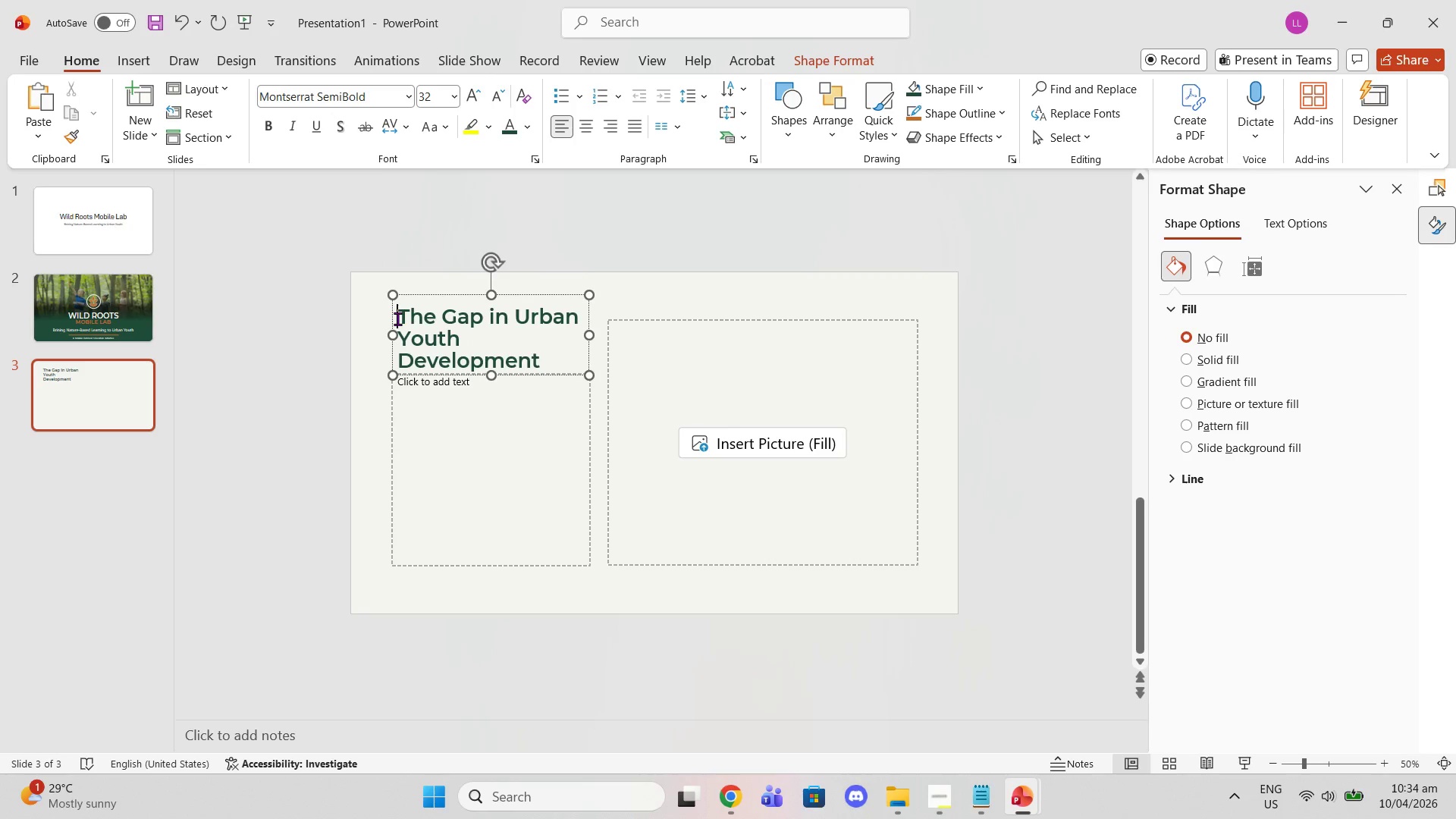 
left_click_drag(start_coordinate=[397, 318], to_coordinate=[535, 359])
 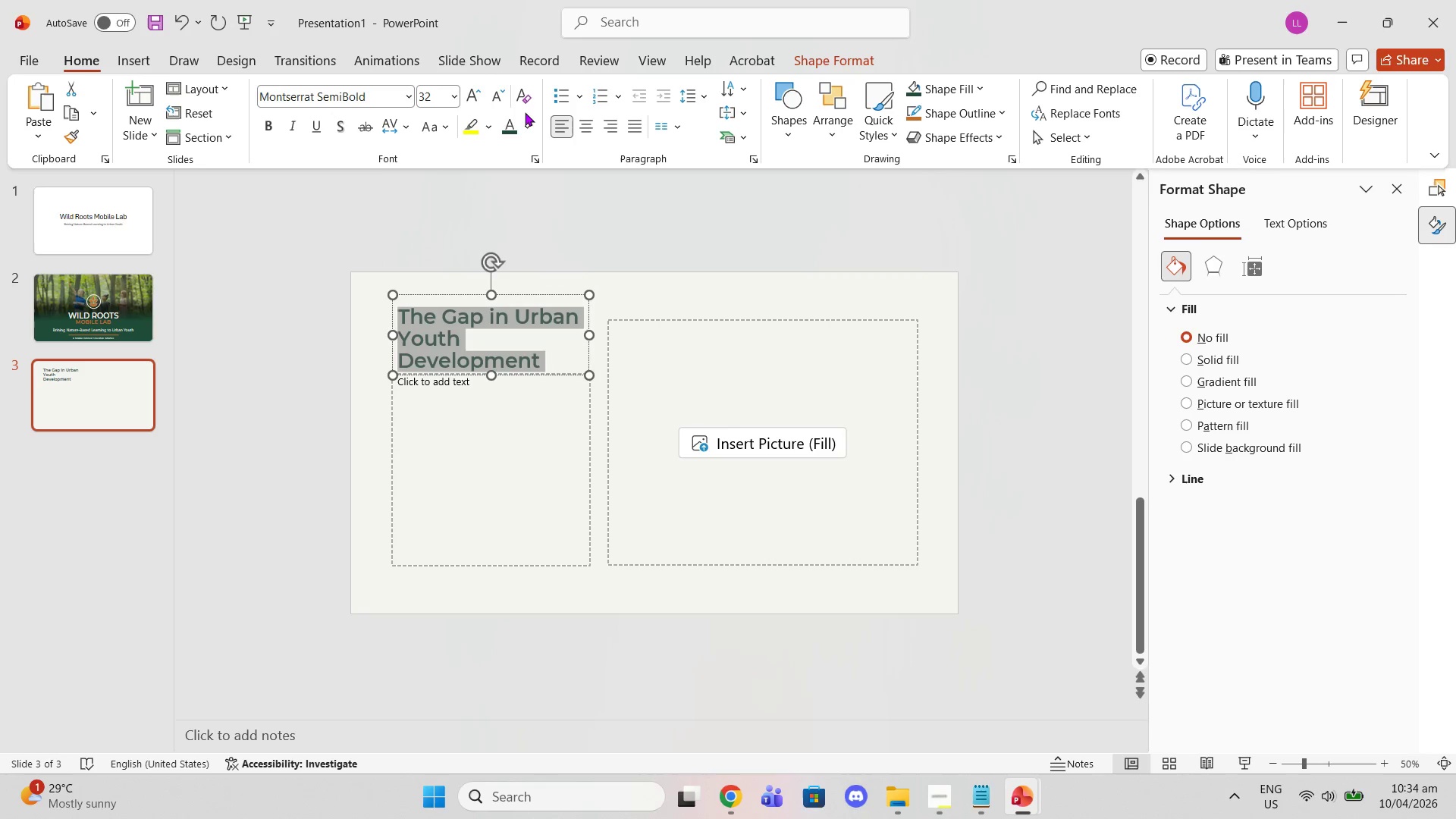 
left_click([517, 128])
 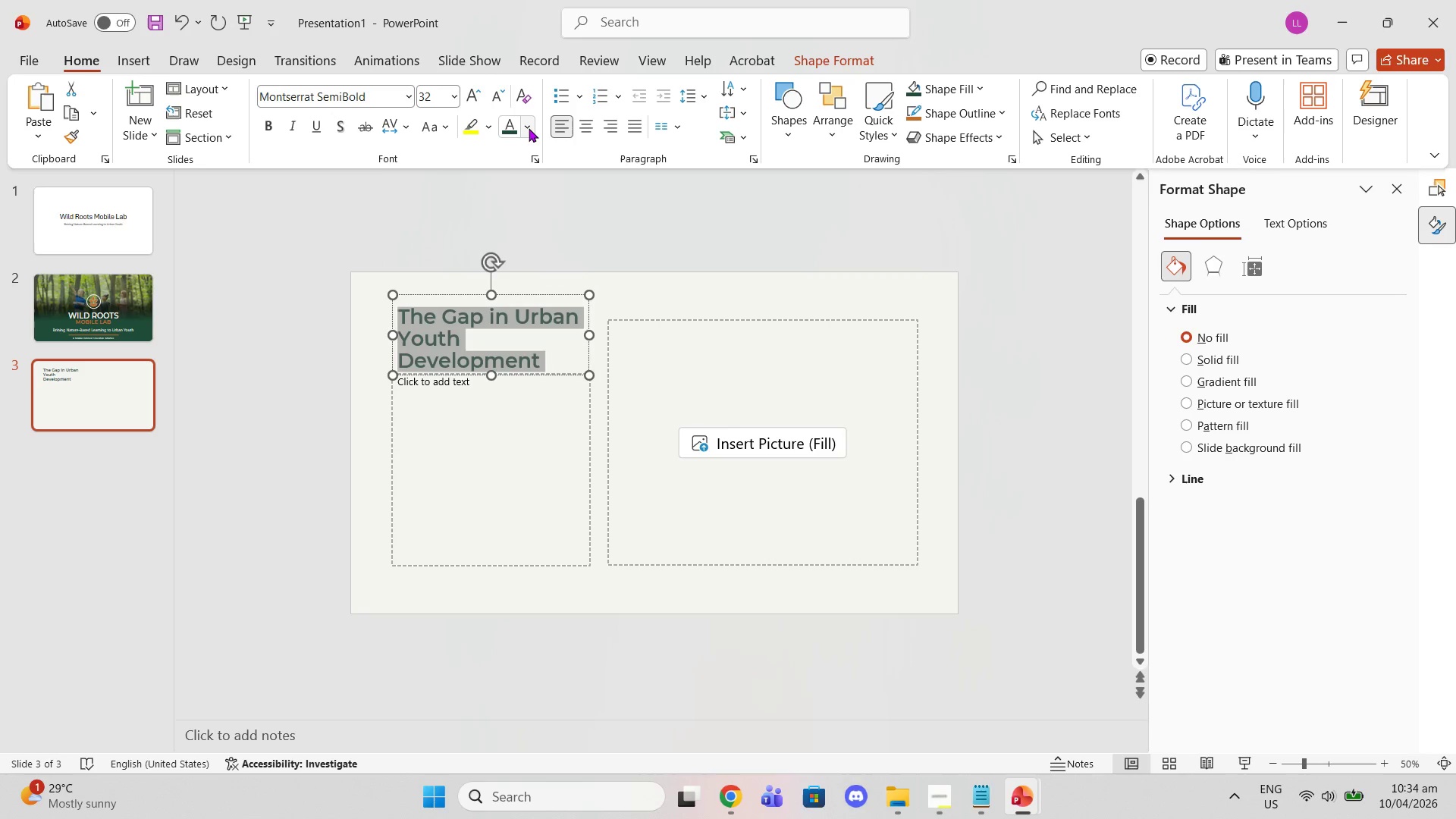 
left_click([529, 128])
 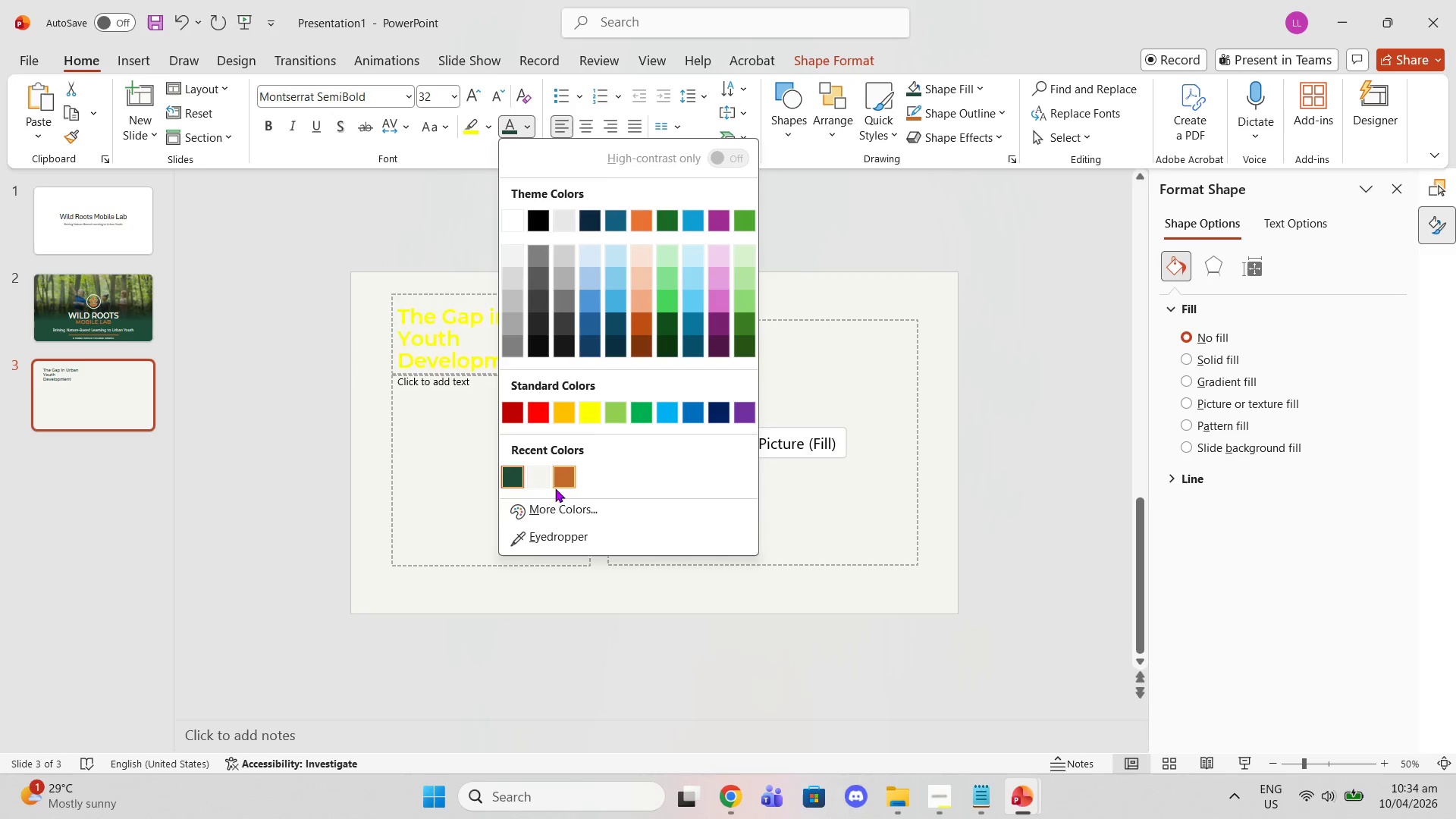 
left_click([543, 513])
 